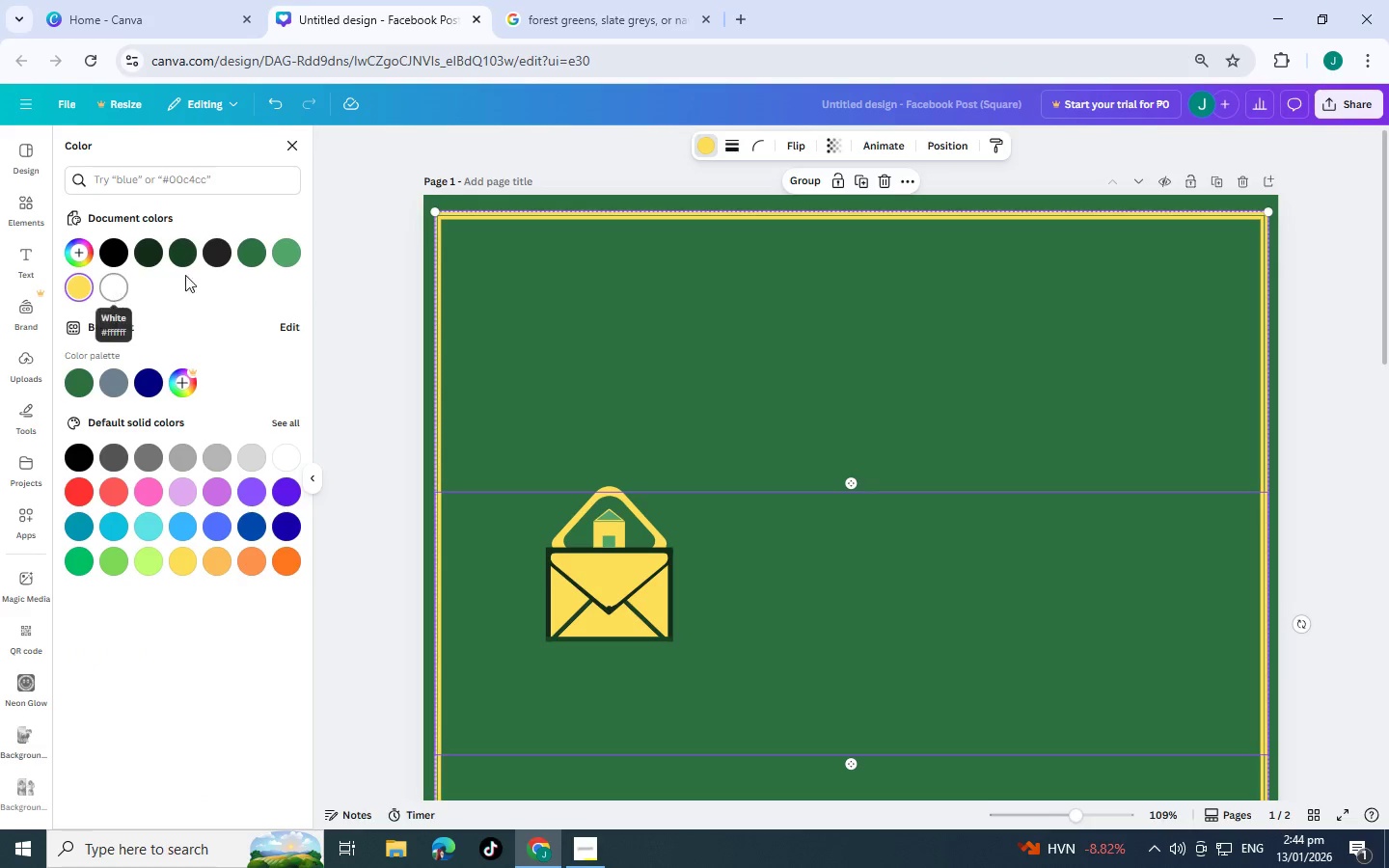 
scroll: coordinate [622, 522], scroll_direction: down, amount: 6.0
 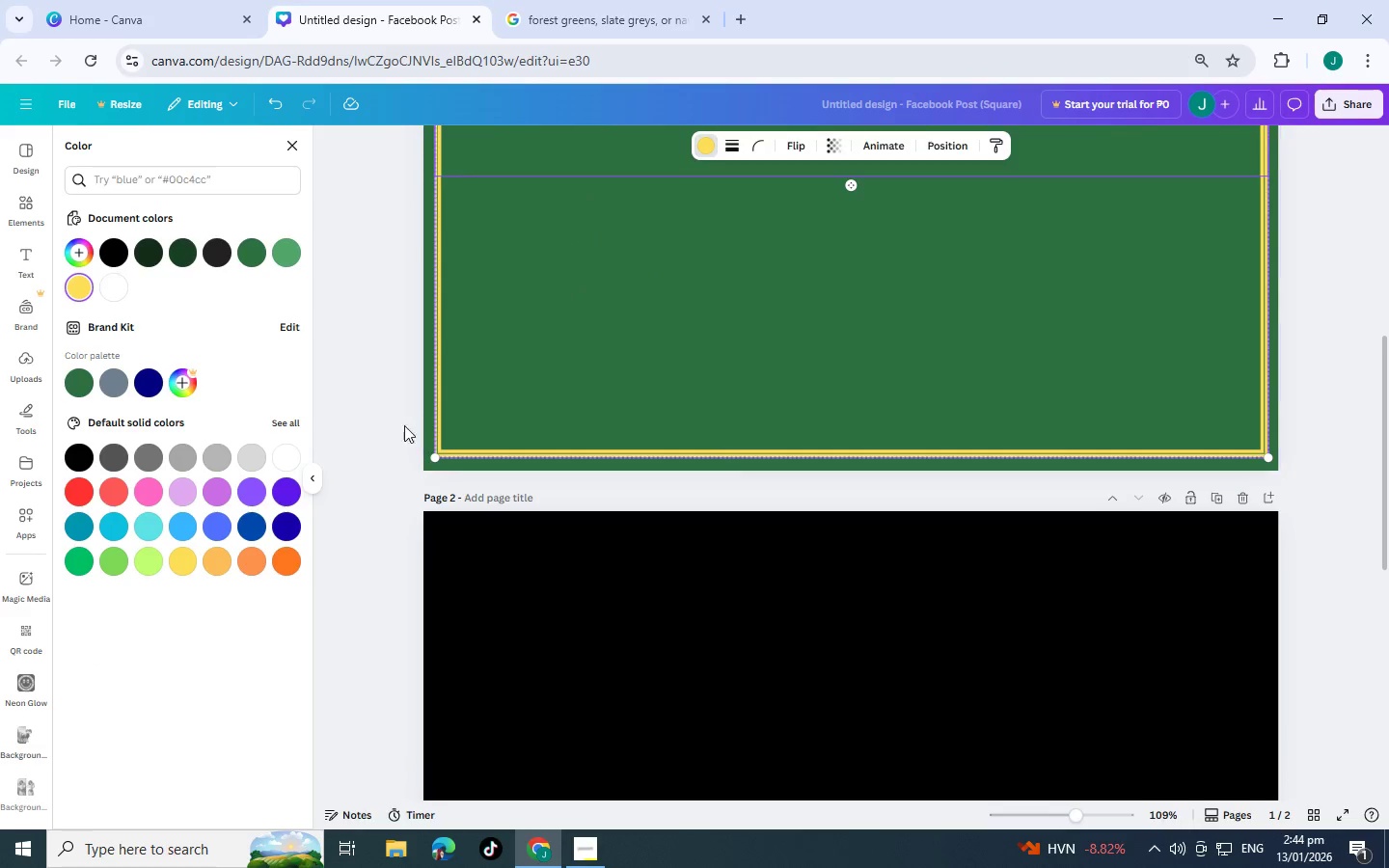 
left_click([371, 425])
 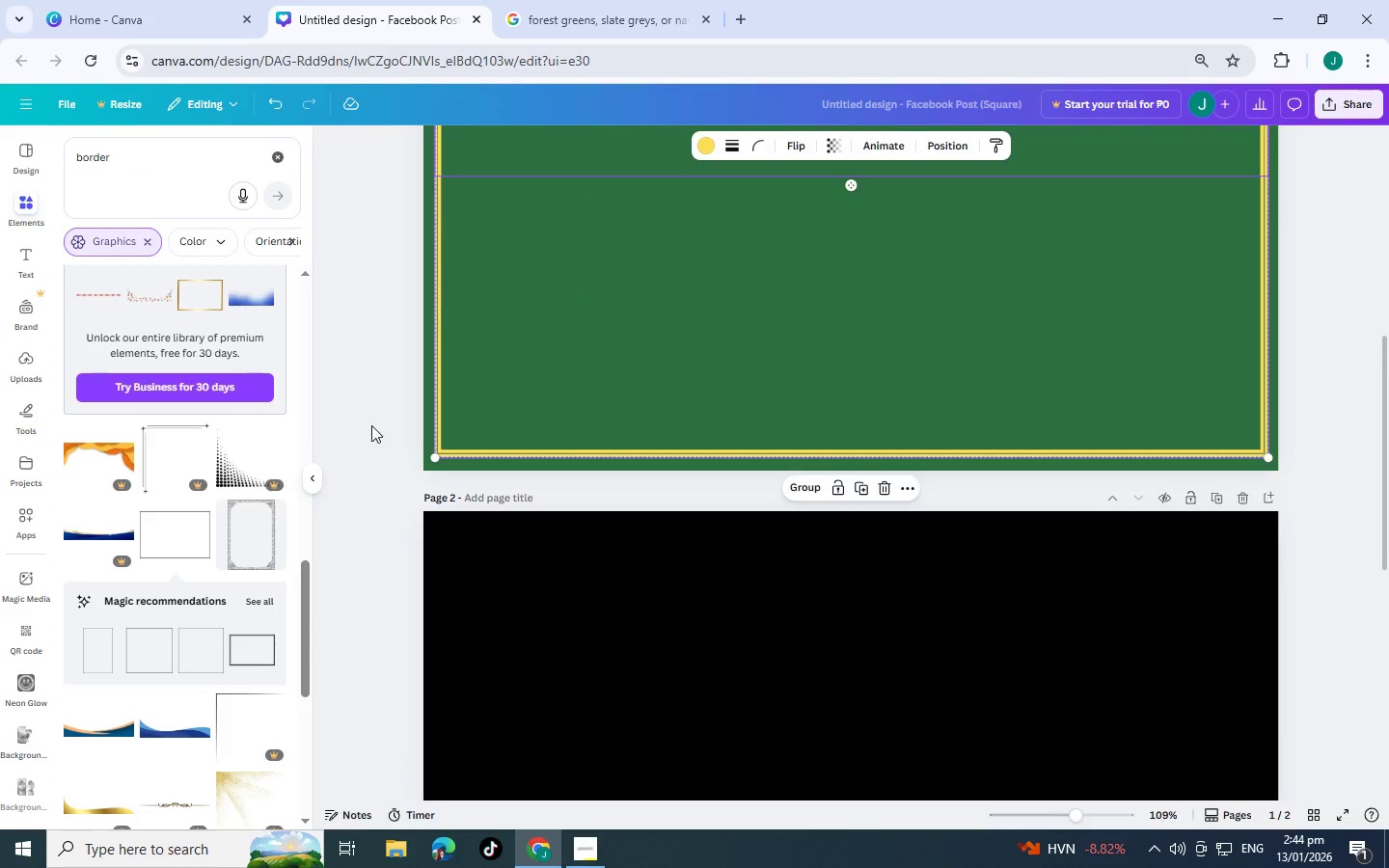 
left_click([382, 427])
 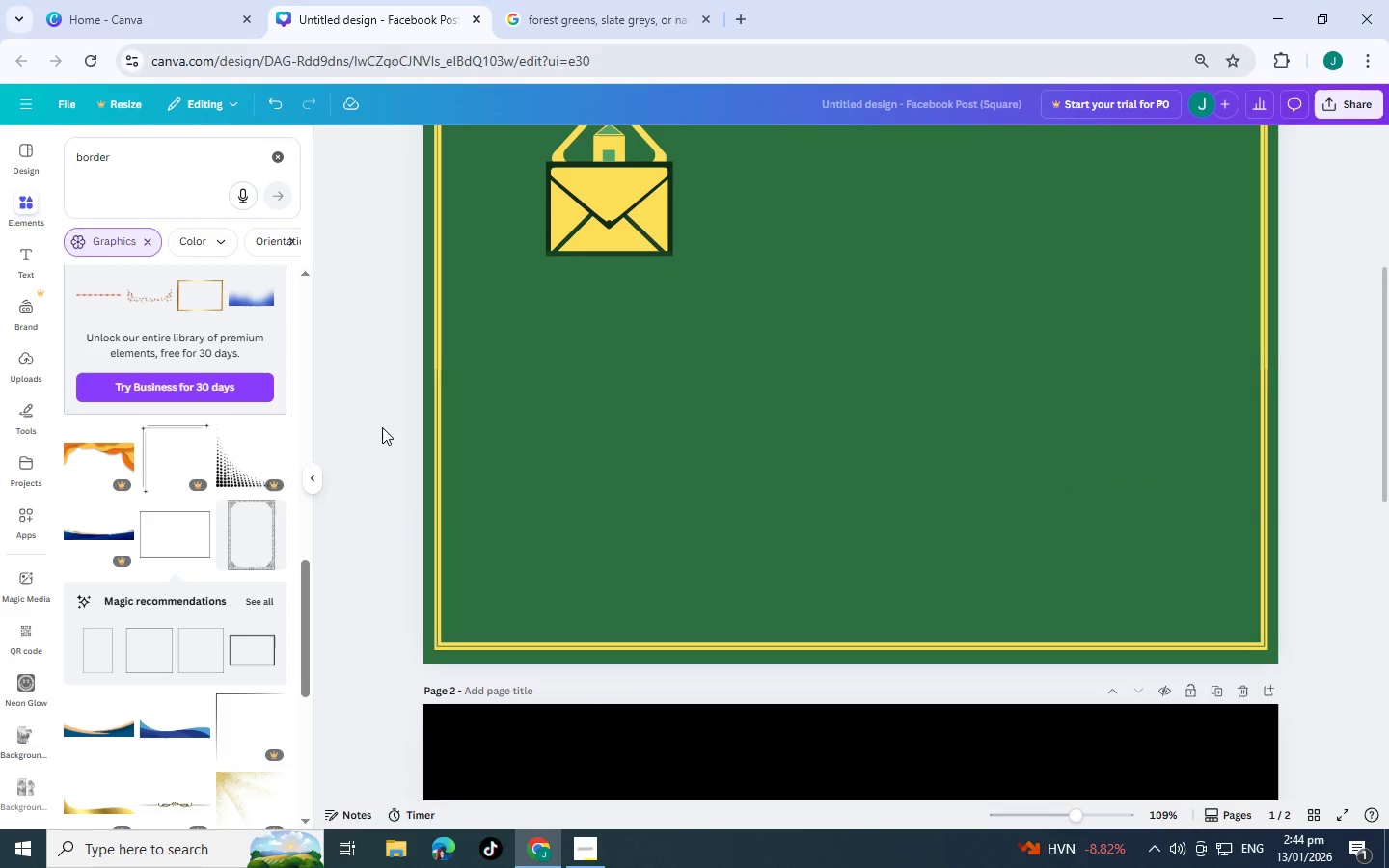 
scroll: coordinate [382, 427], scroll_direction: up, amount: 7.0
 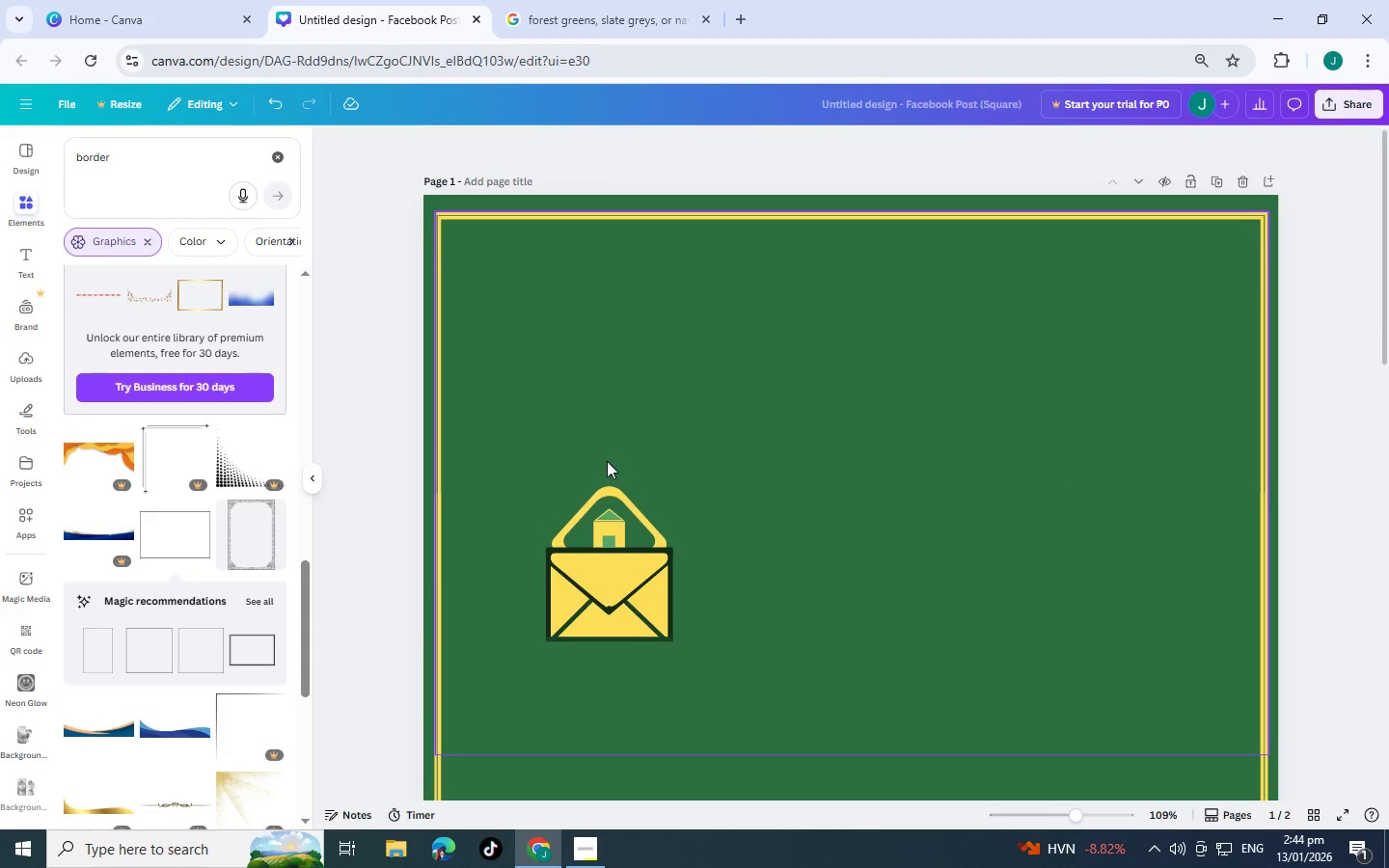 
scroll: coordinate [610, 457], scroll_direction: down, amount: 1.0
 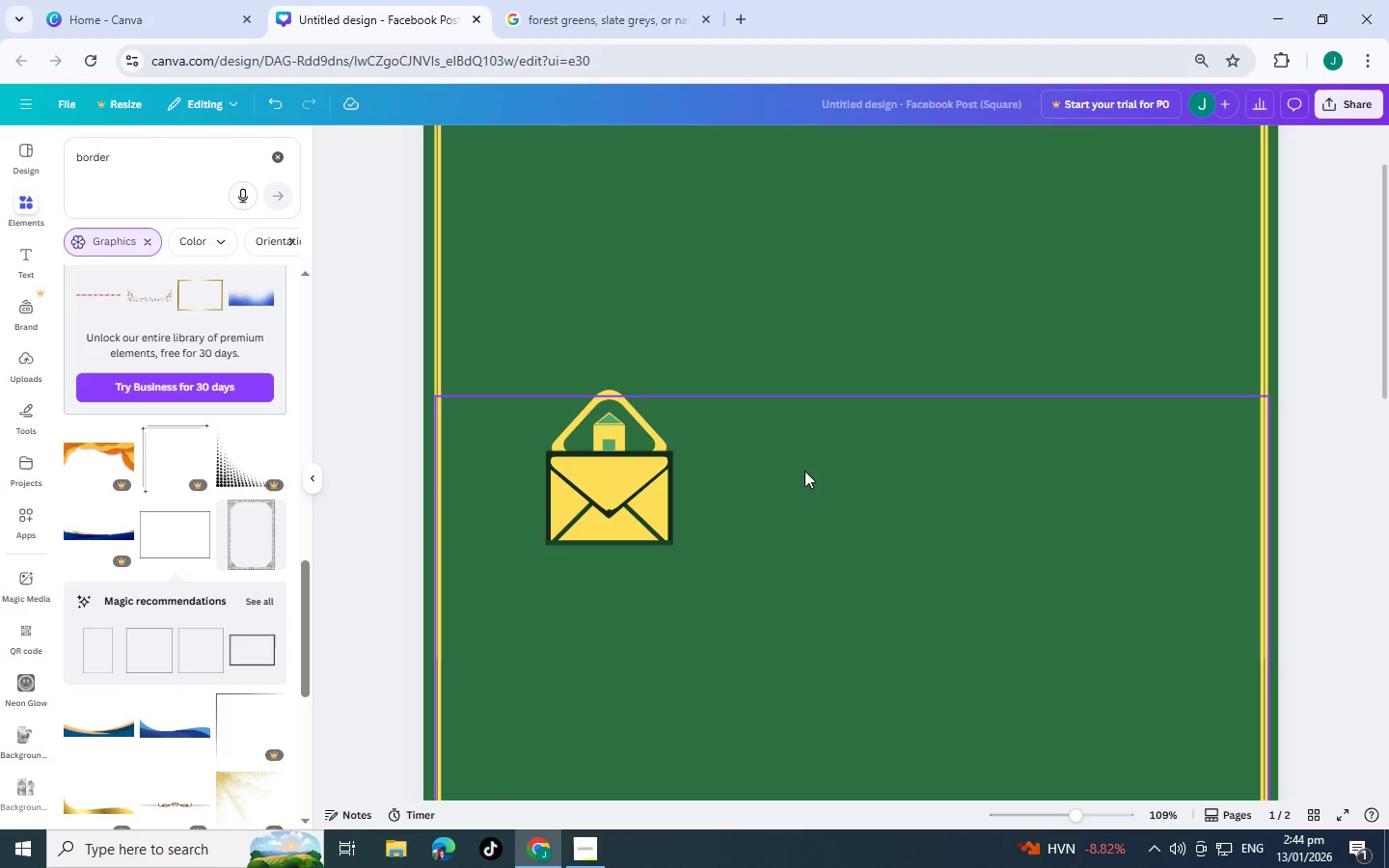 
wait(9.79)
 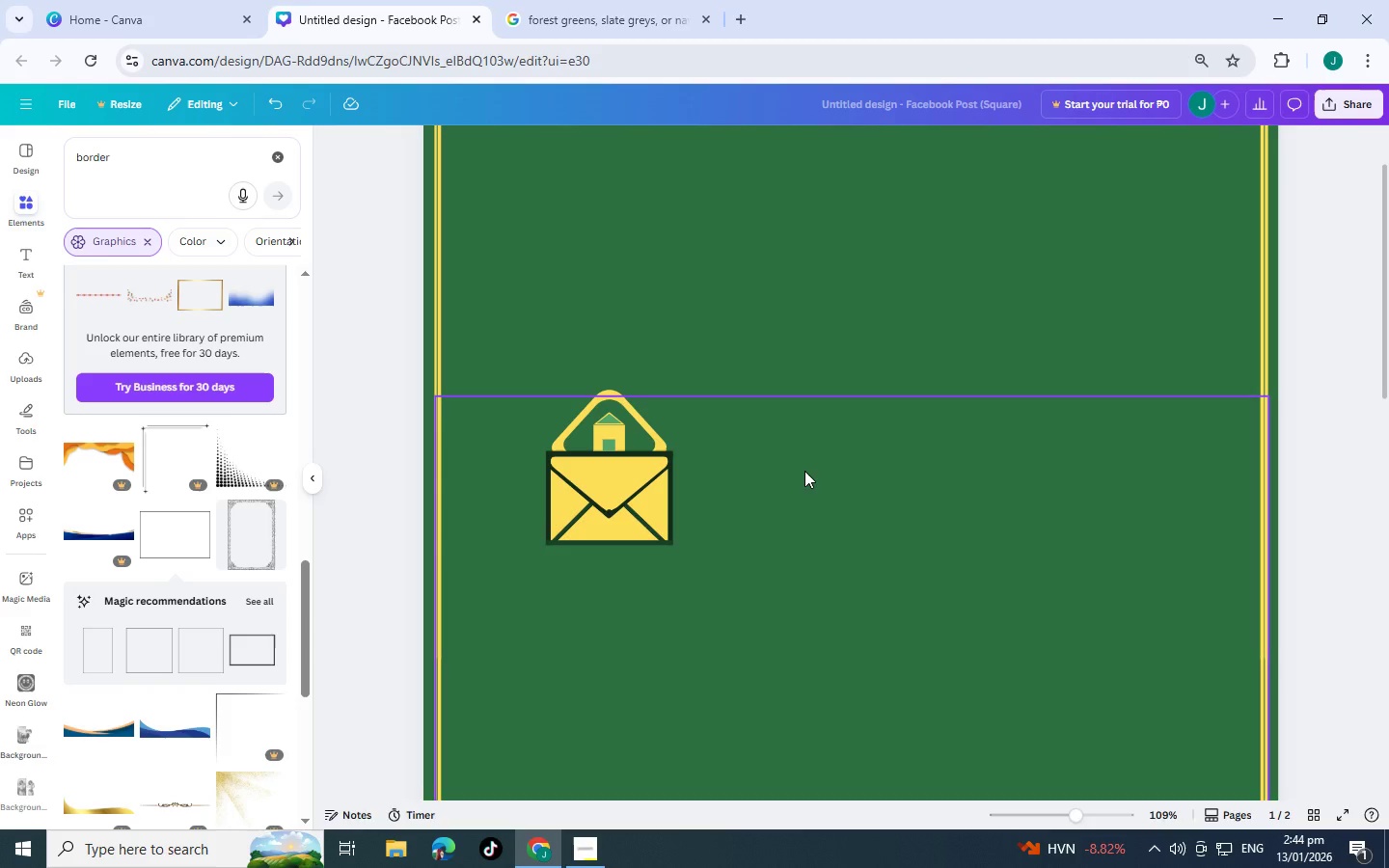 
scroll: coordinate [645, 532], scroll_direction: up, amount: 3.0
 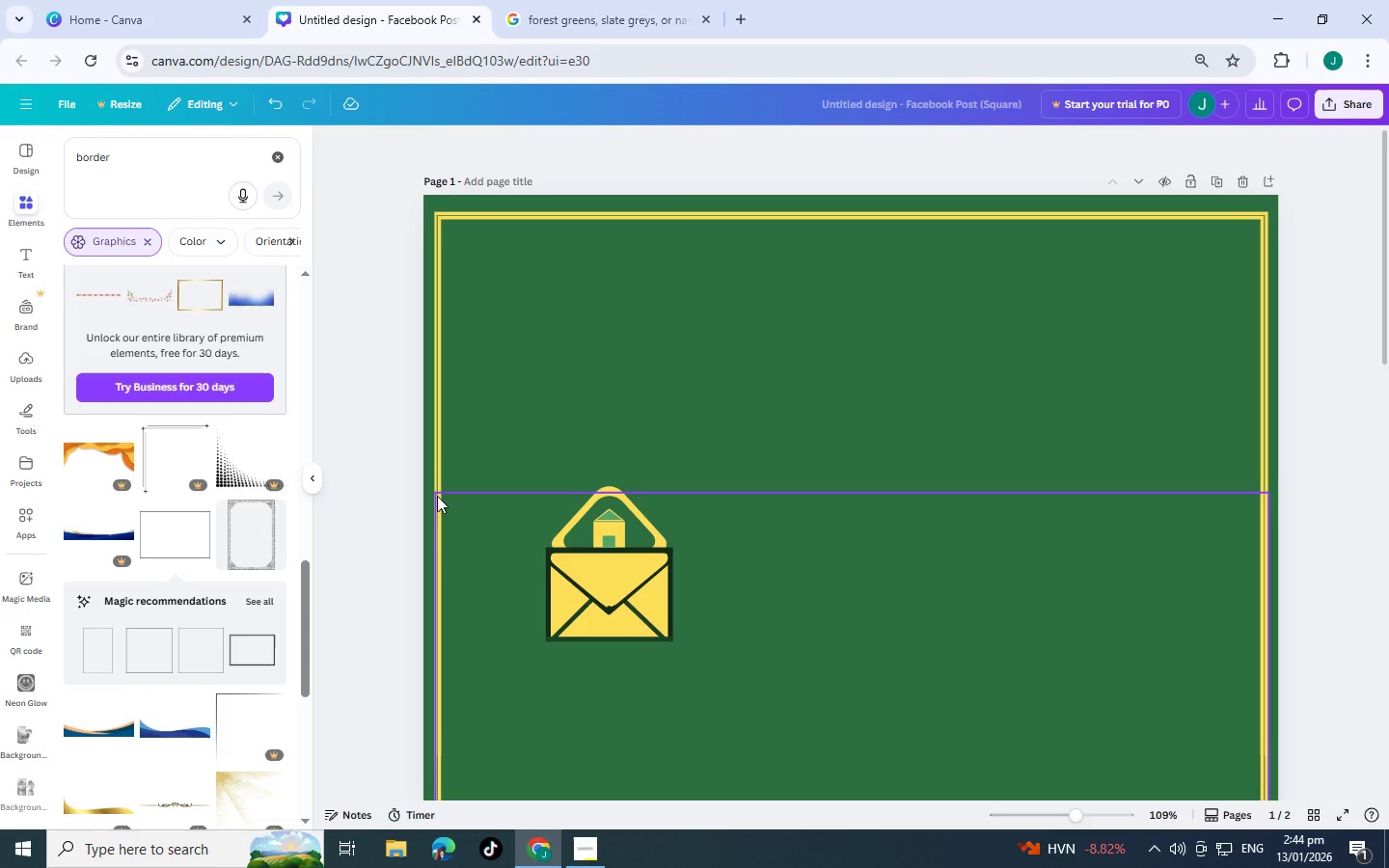 
left_click([440, 458])
 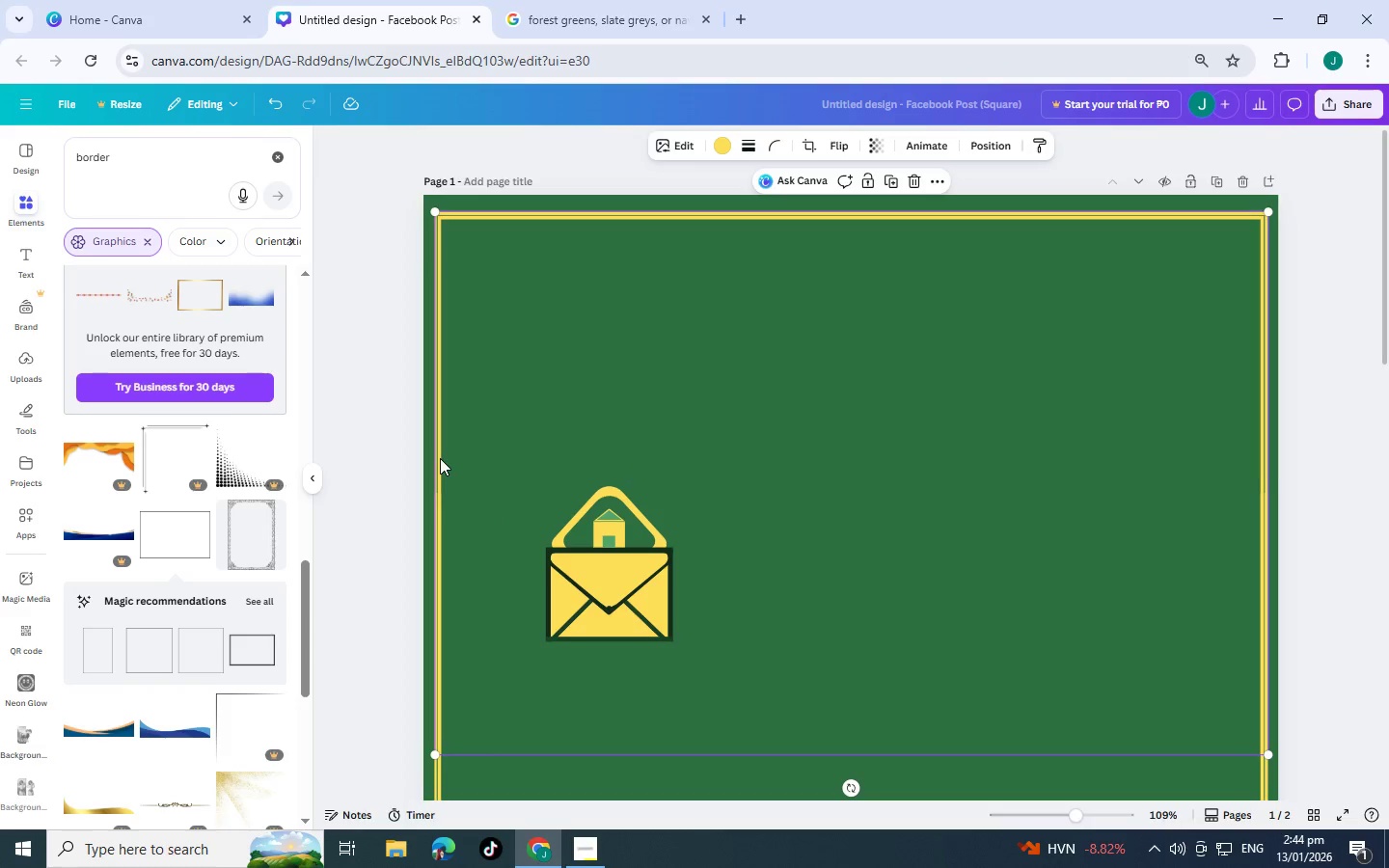 
key(Control+C)
 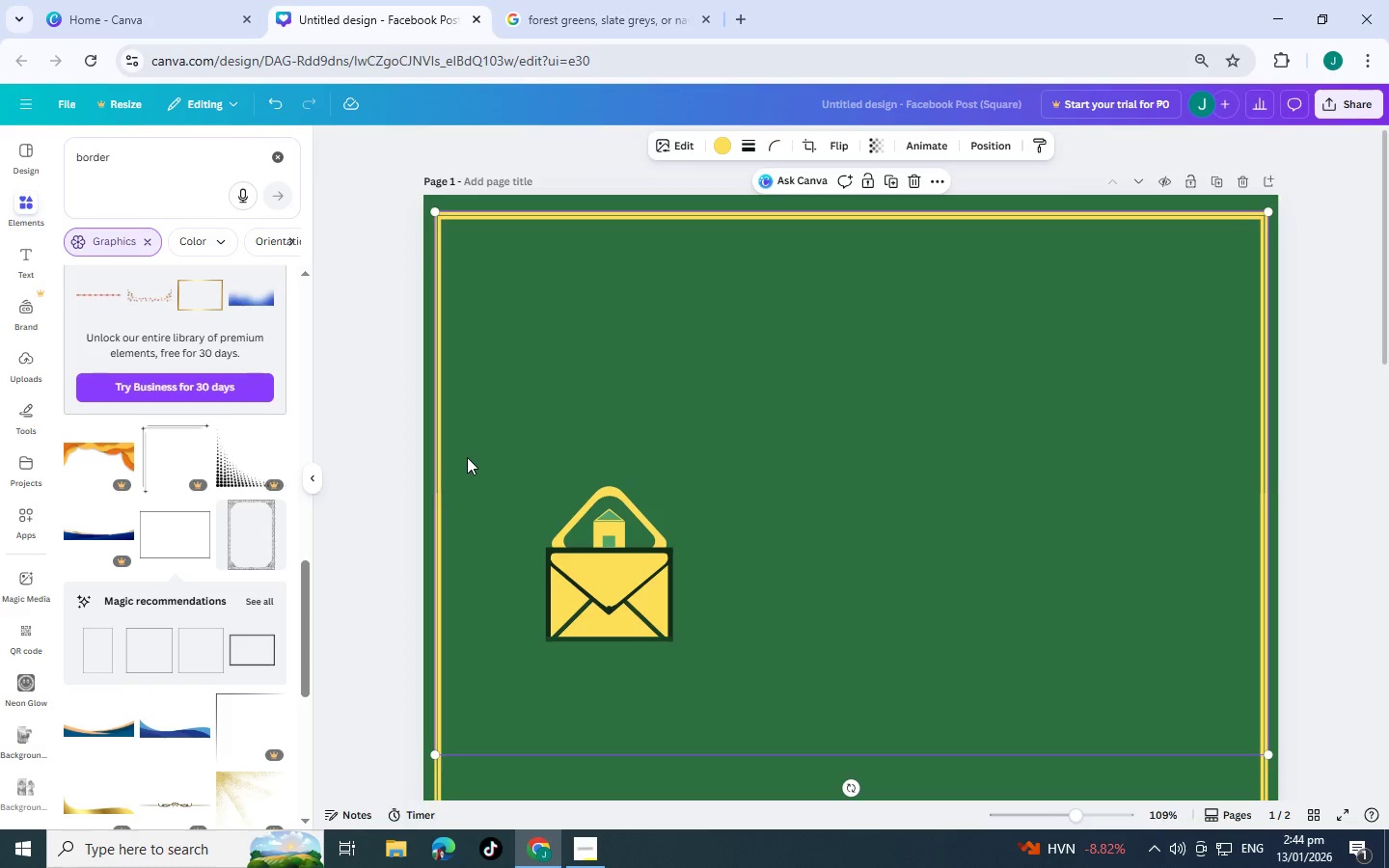 
key(Control+V)
 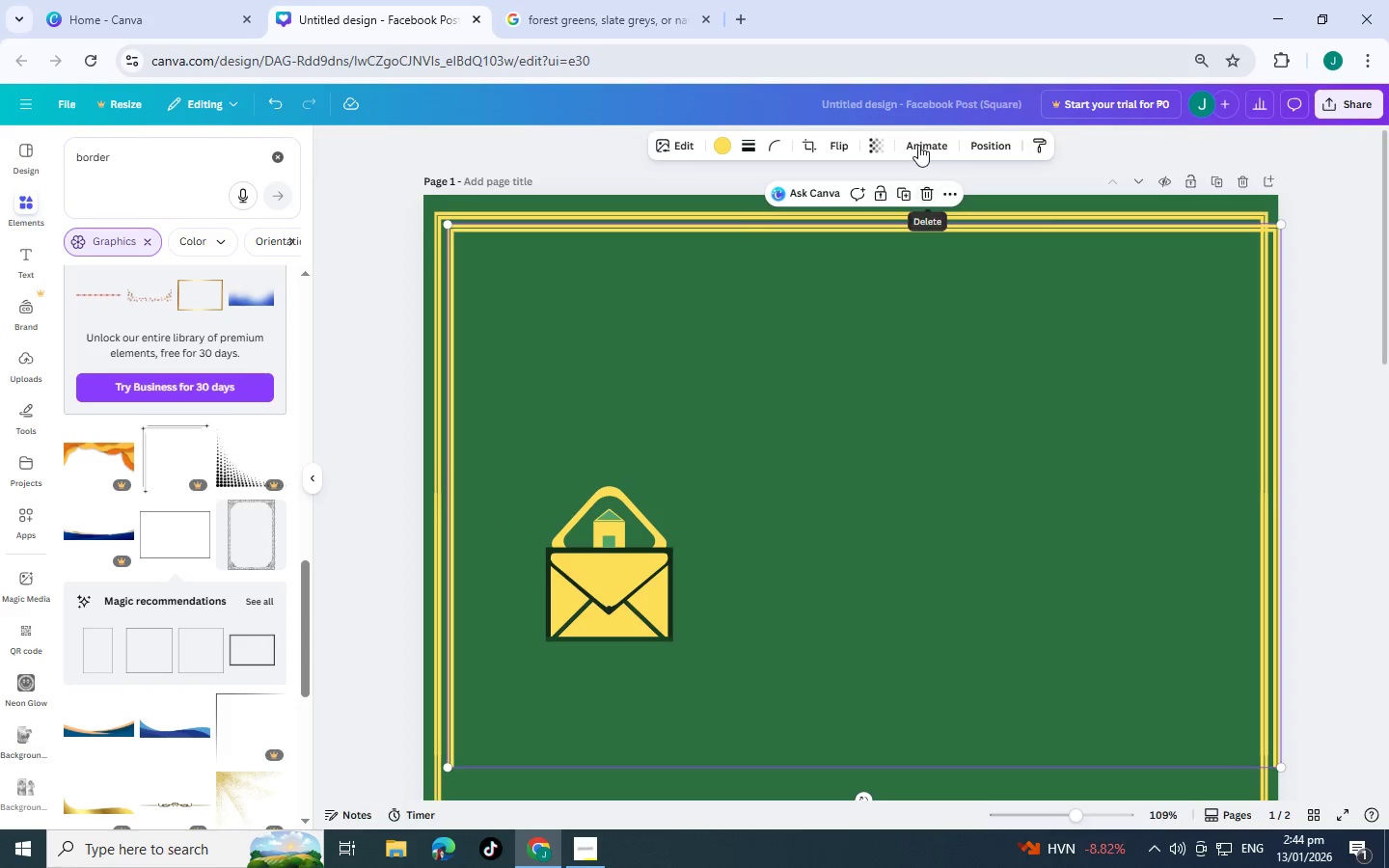 
wait(5.09)
 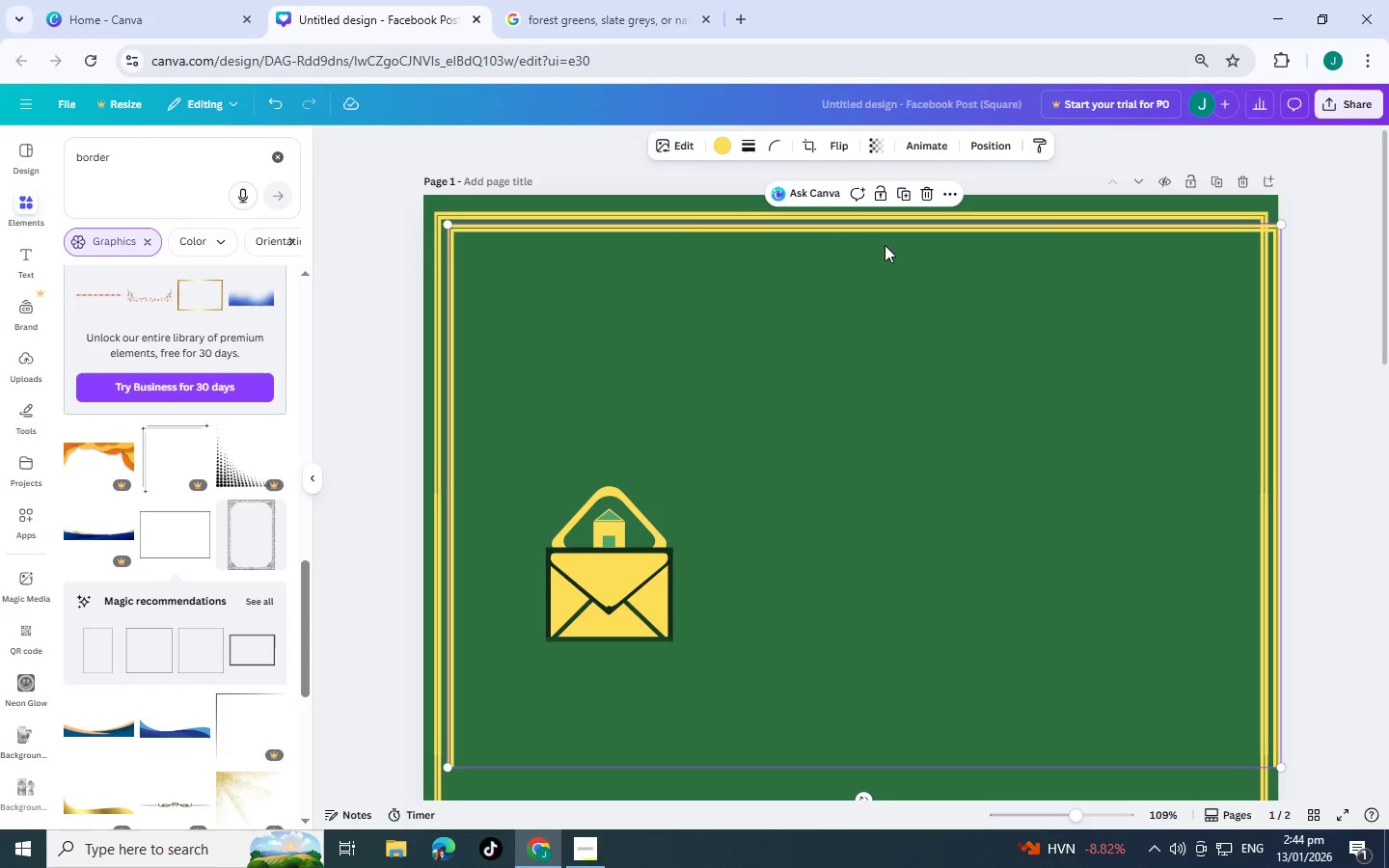 
left_click([812, 149])
 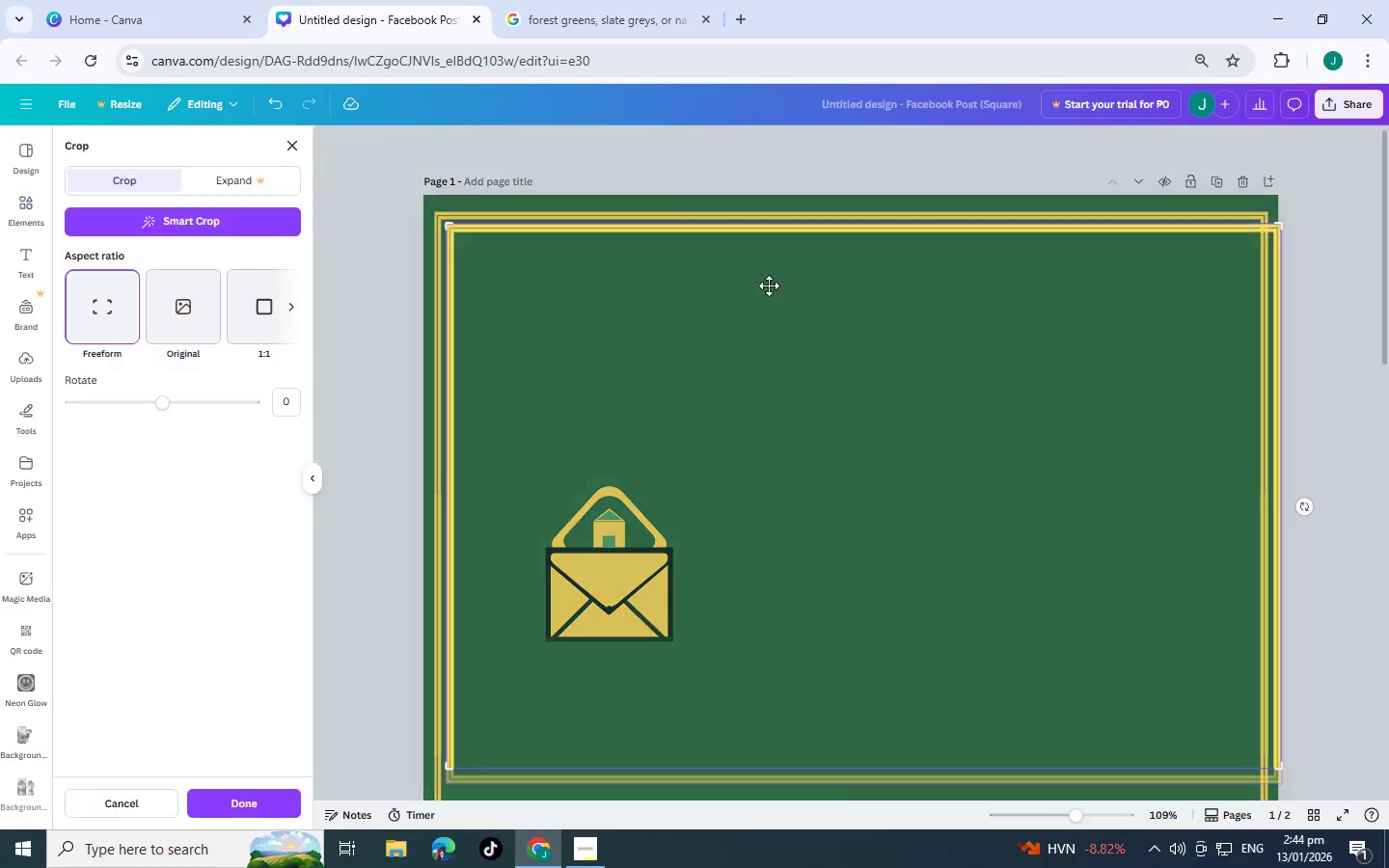 
scroll: coordinate [737, 371], scroll_direction: down, amount: 1.0
 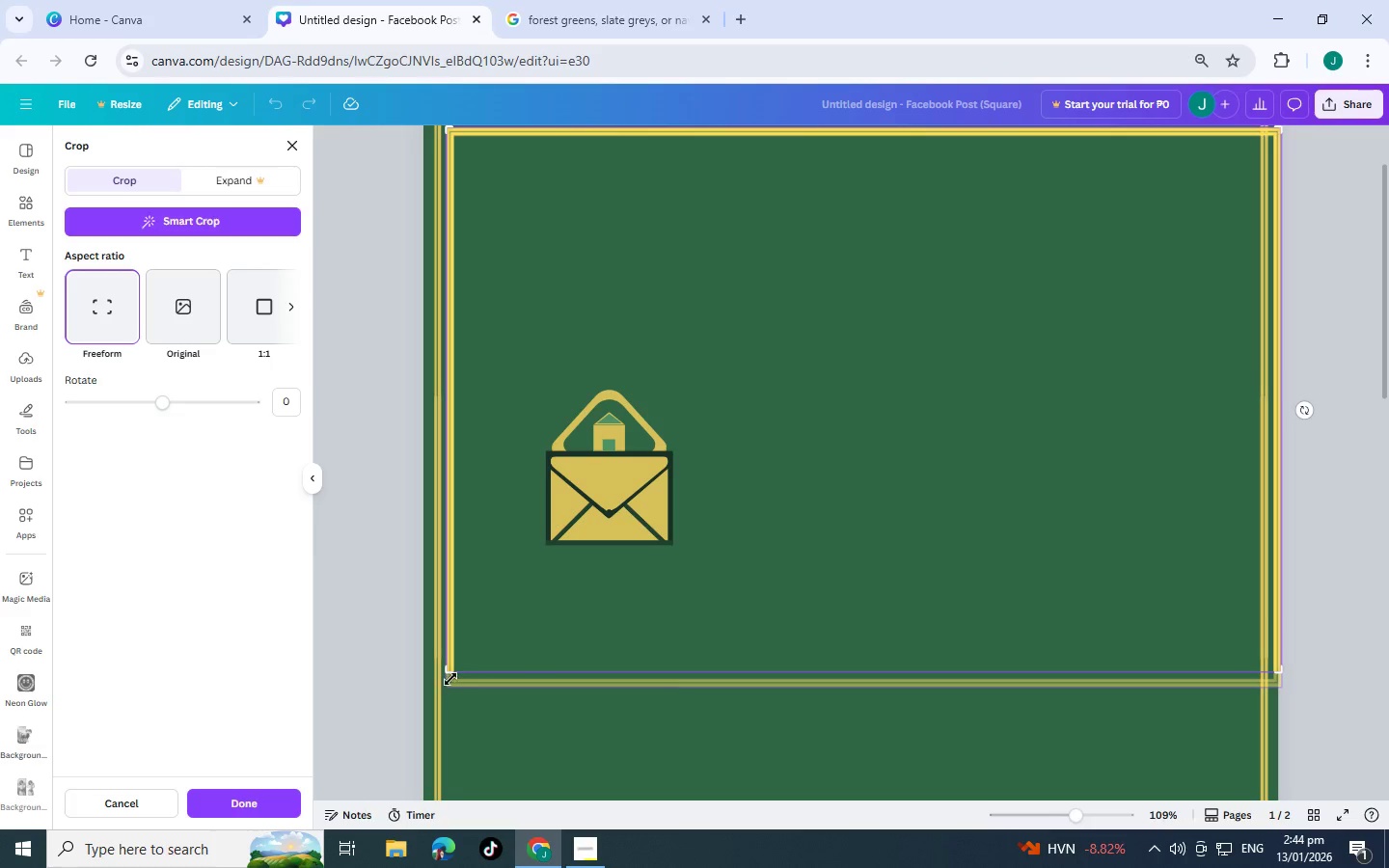 
left_click_drag(start_coordinate=[446, 668], to_coordinate=[561, 259])
 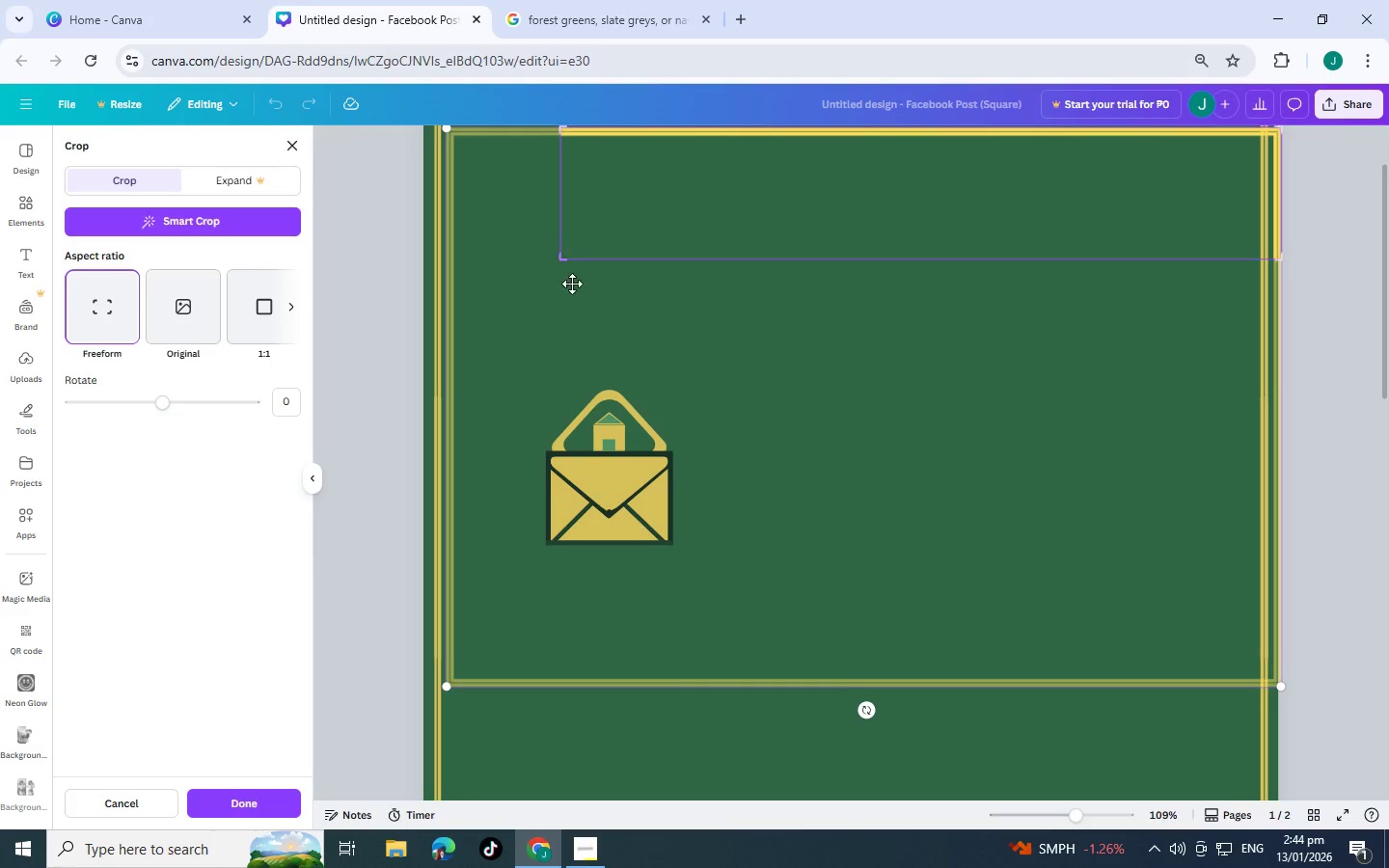 
scroll: coordinate [572, 284], scroll_direction: up, amount: 2.0
 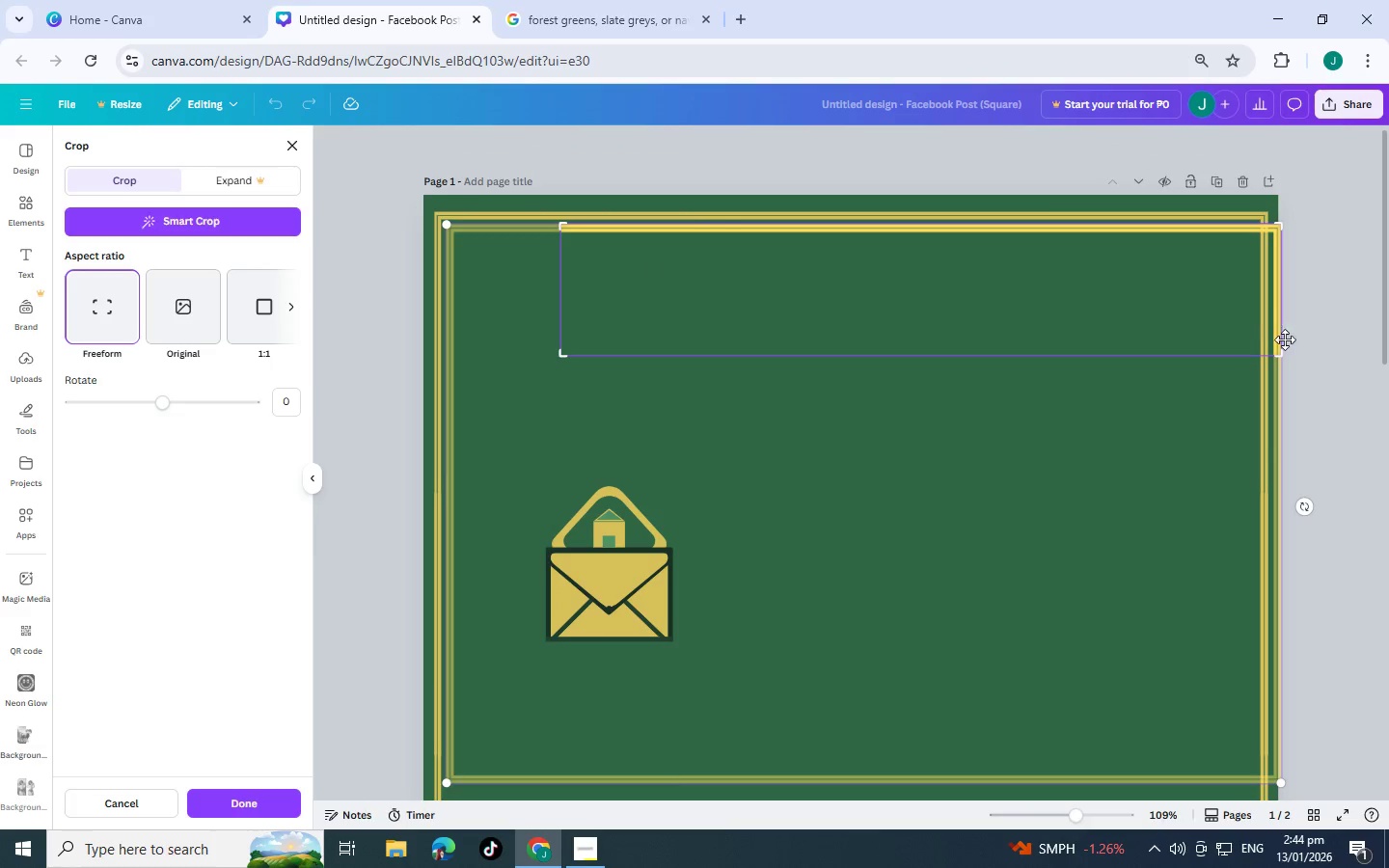 
left_click_drag(start_coordinate=[1282, 361], to_coordinate=[1241, 351])
 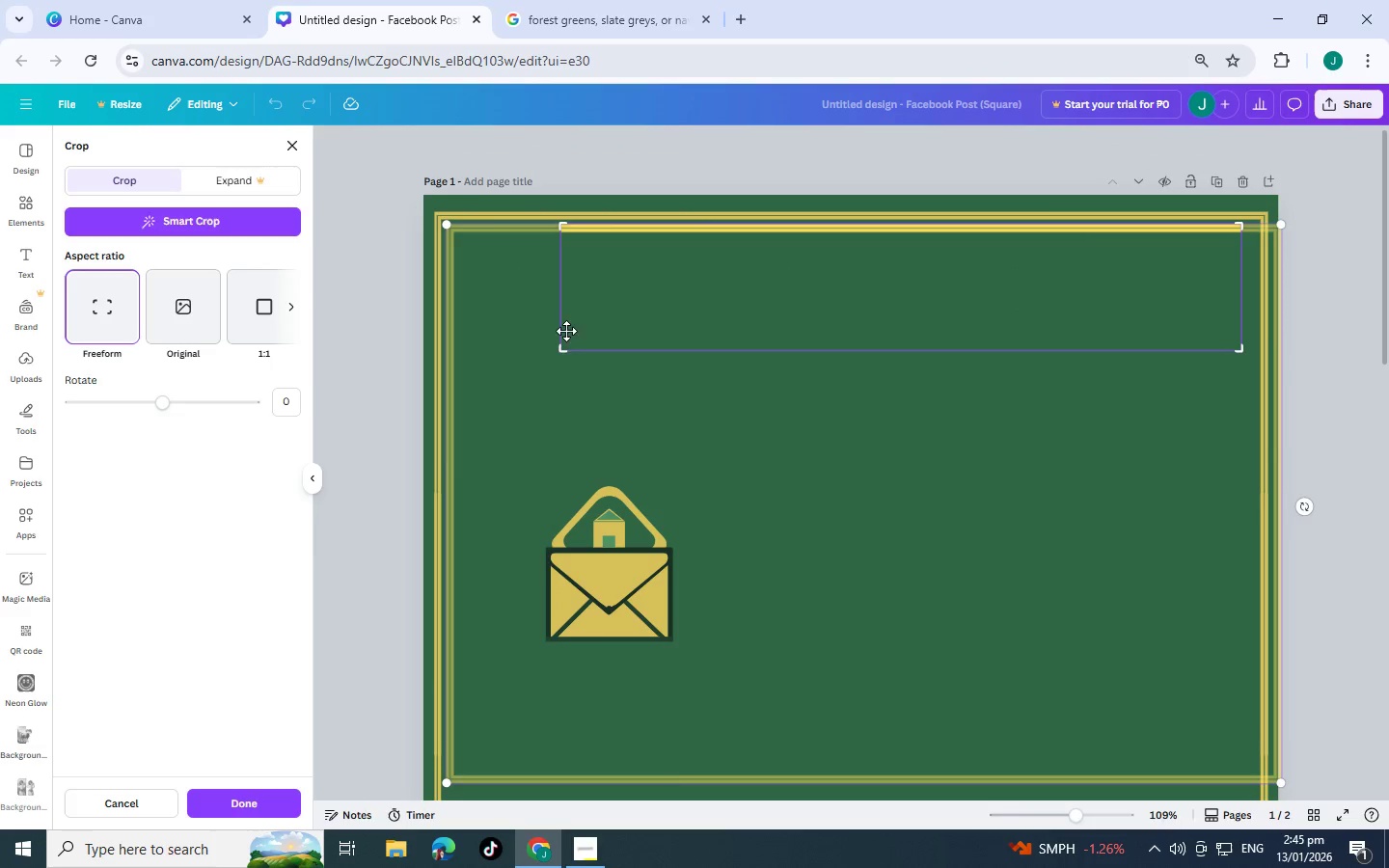 
left_click_drag(start_coordinate=[566, 347], to_coordinate=[477, 241])
 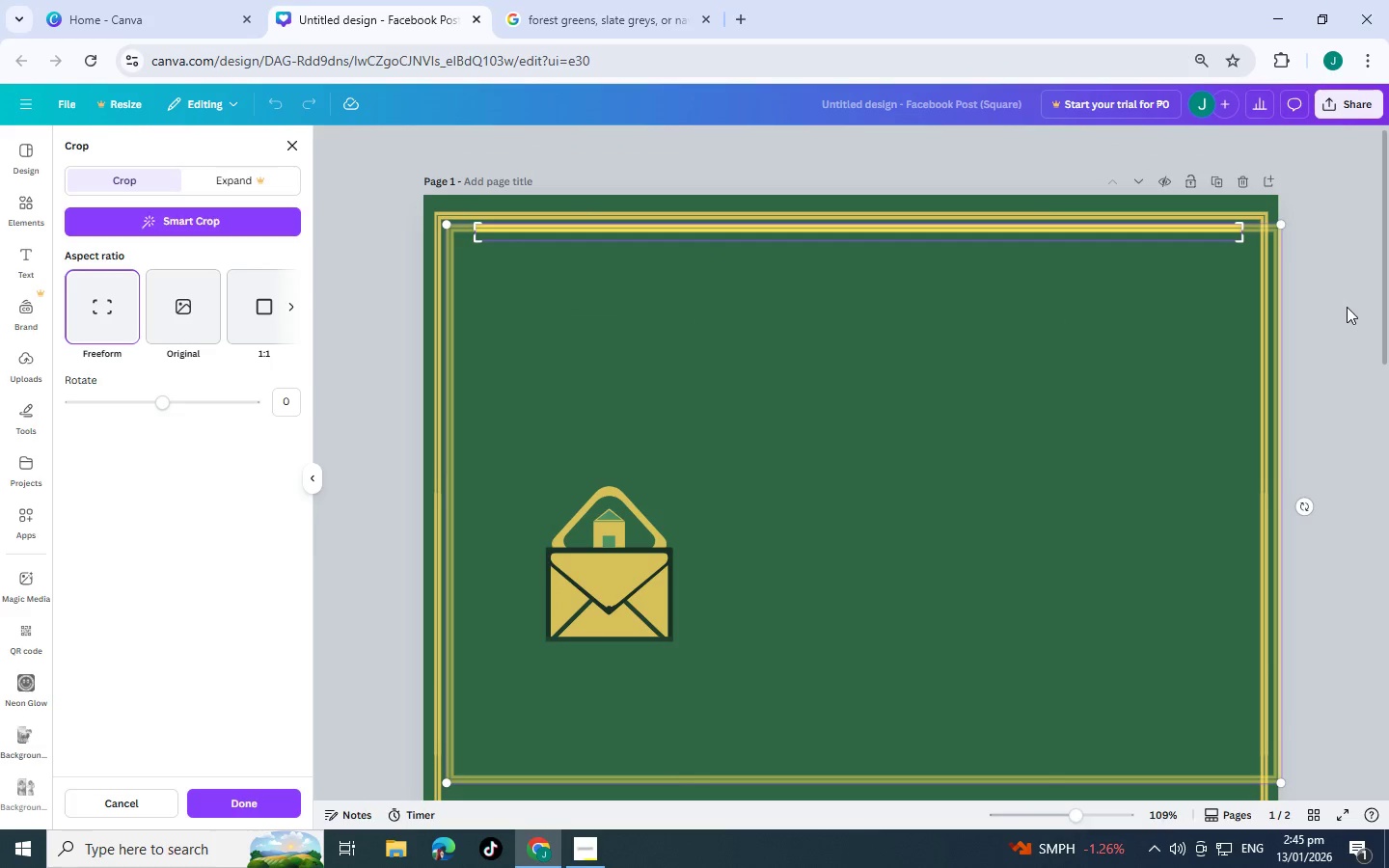 
left_click([1347, 307])
 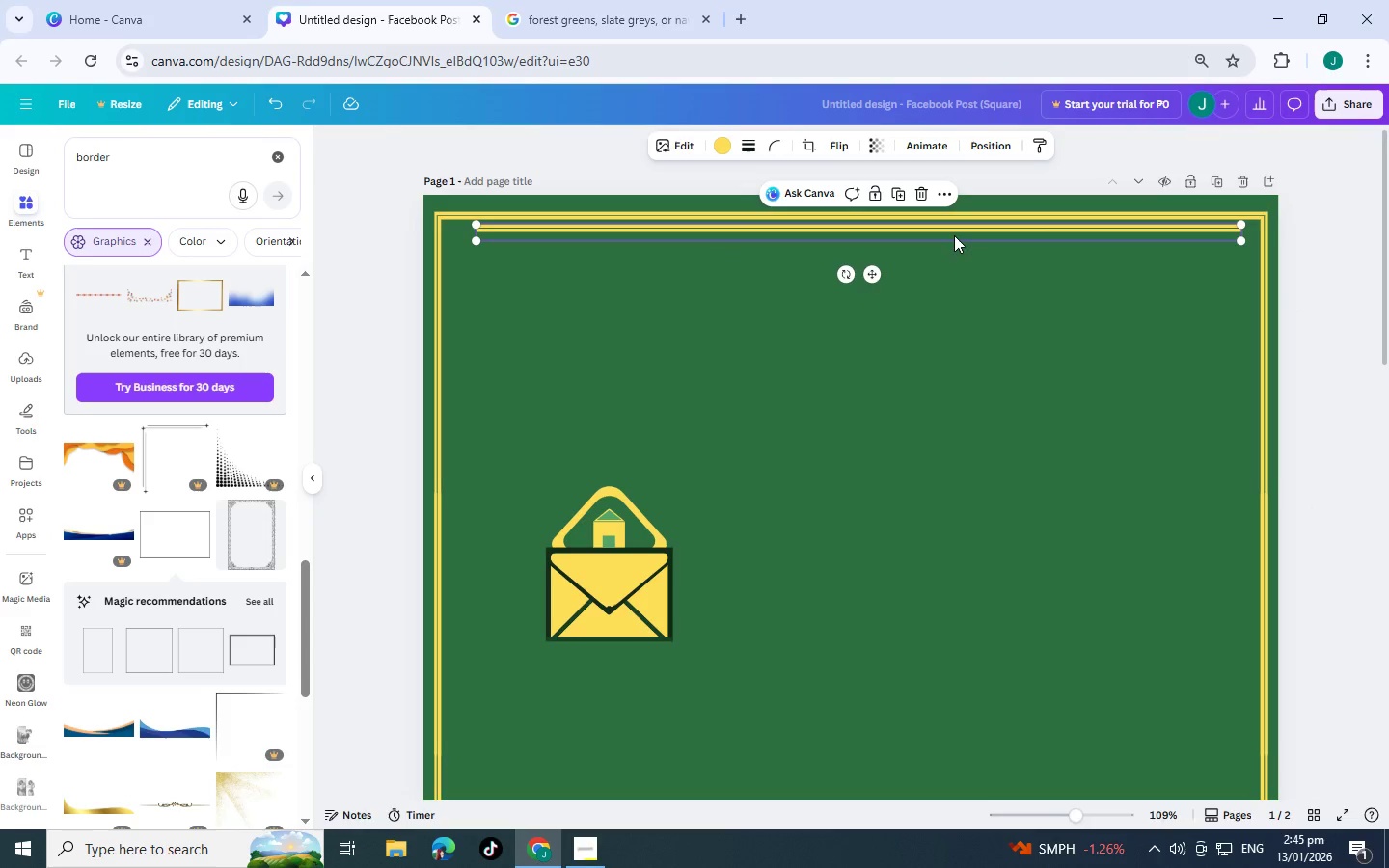 
left_click_drag(start_coordinate=[953, 235], to_coordinate=[917, 378])
 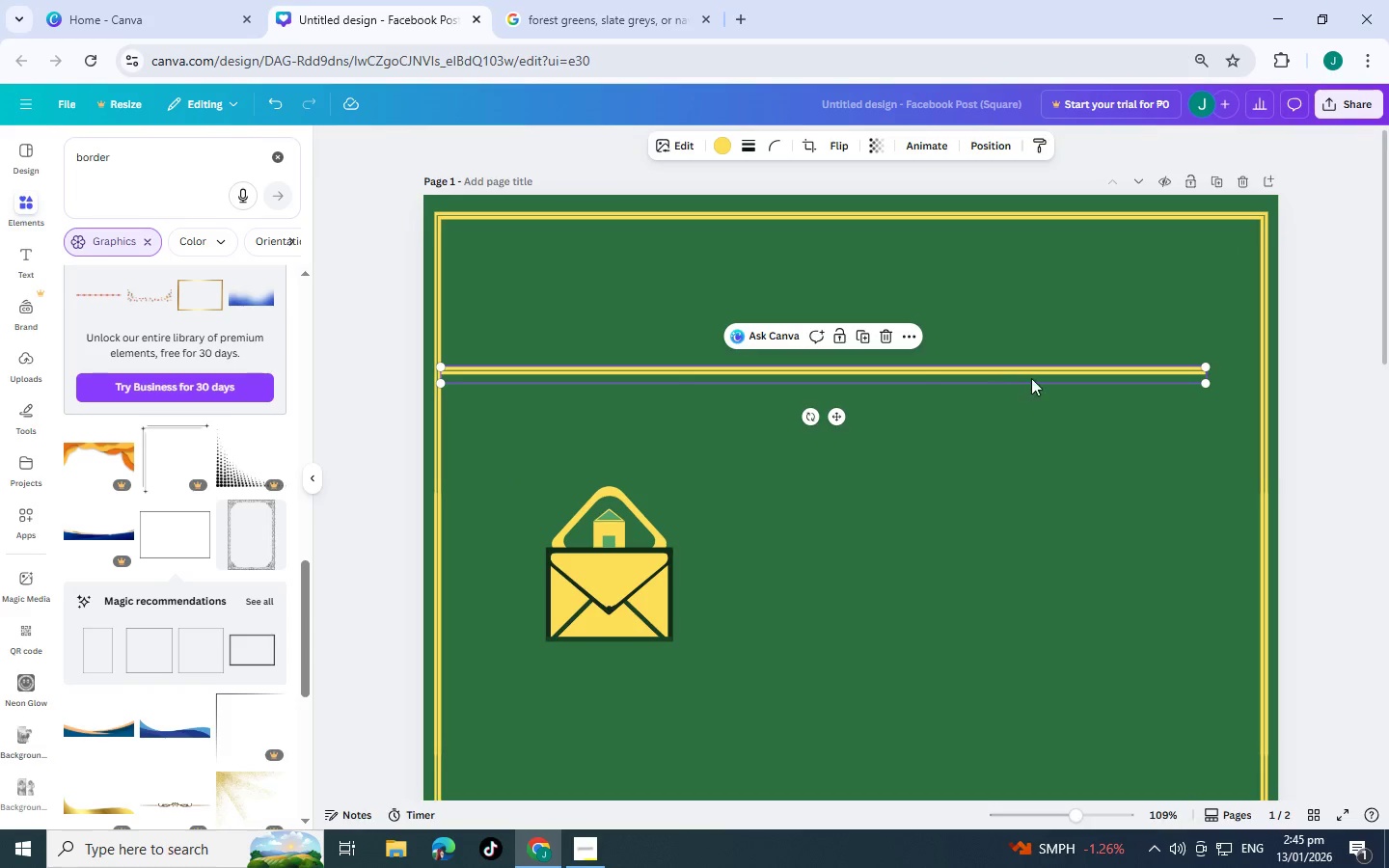 
hold_key(key=ControlLeft, duration=1.36)
 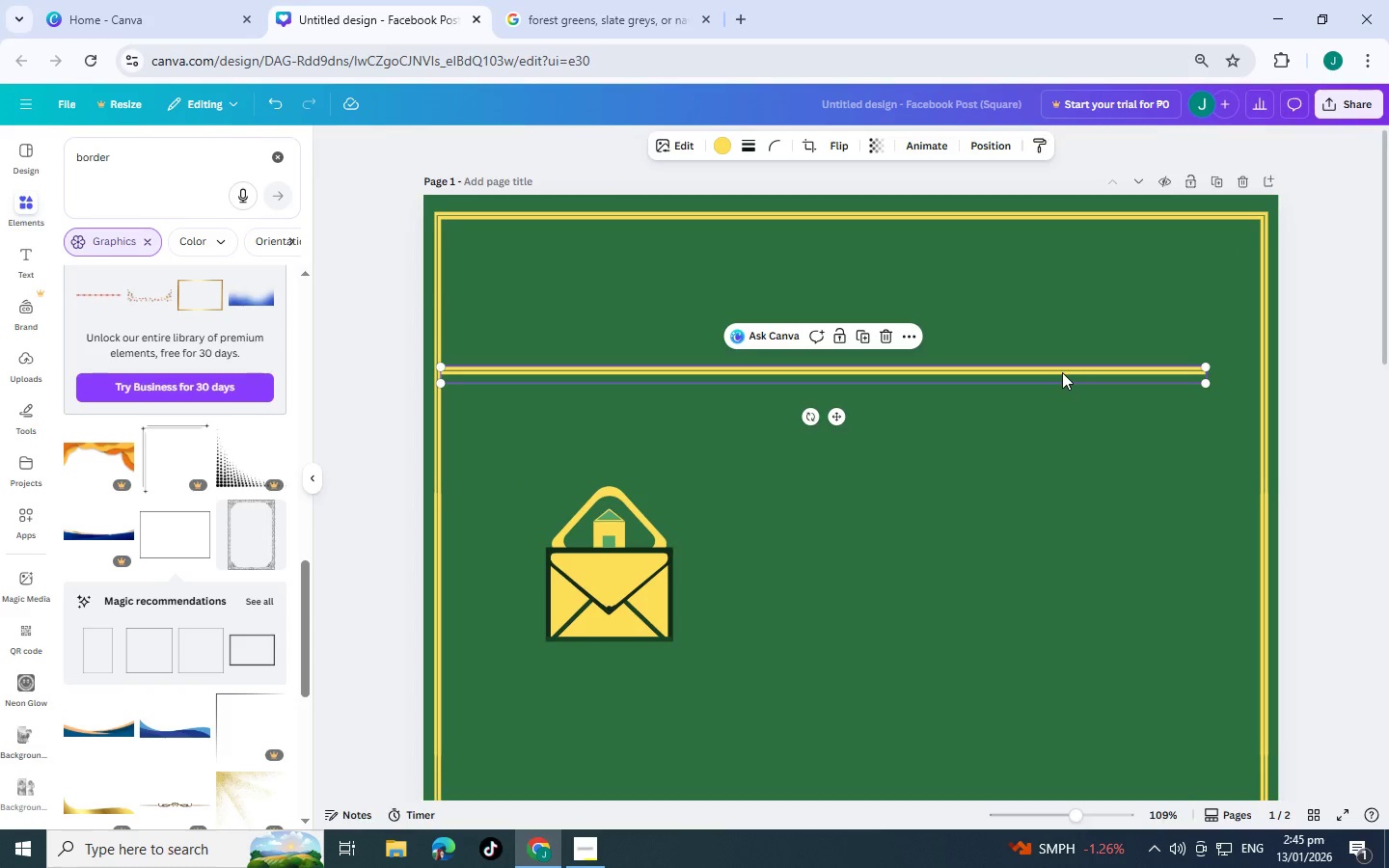 
left_click([1062, 372])
 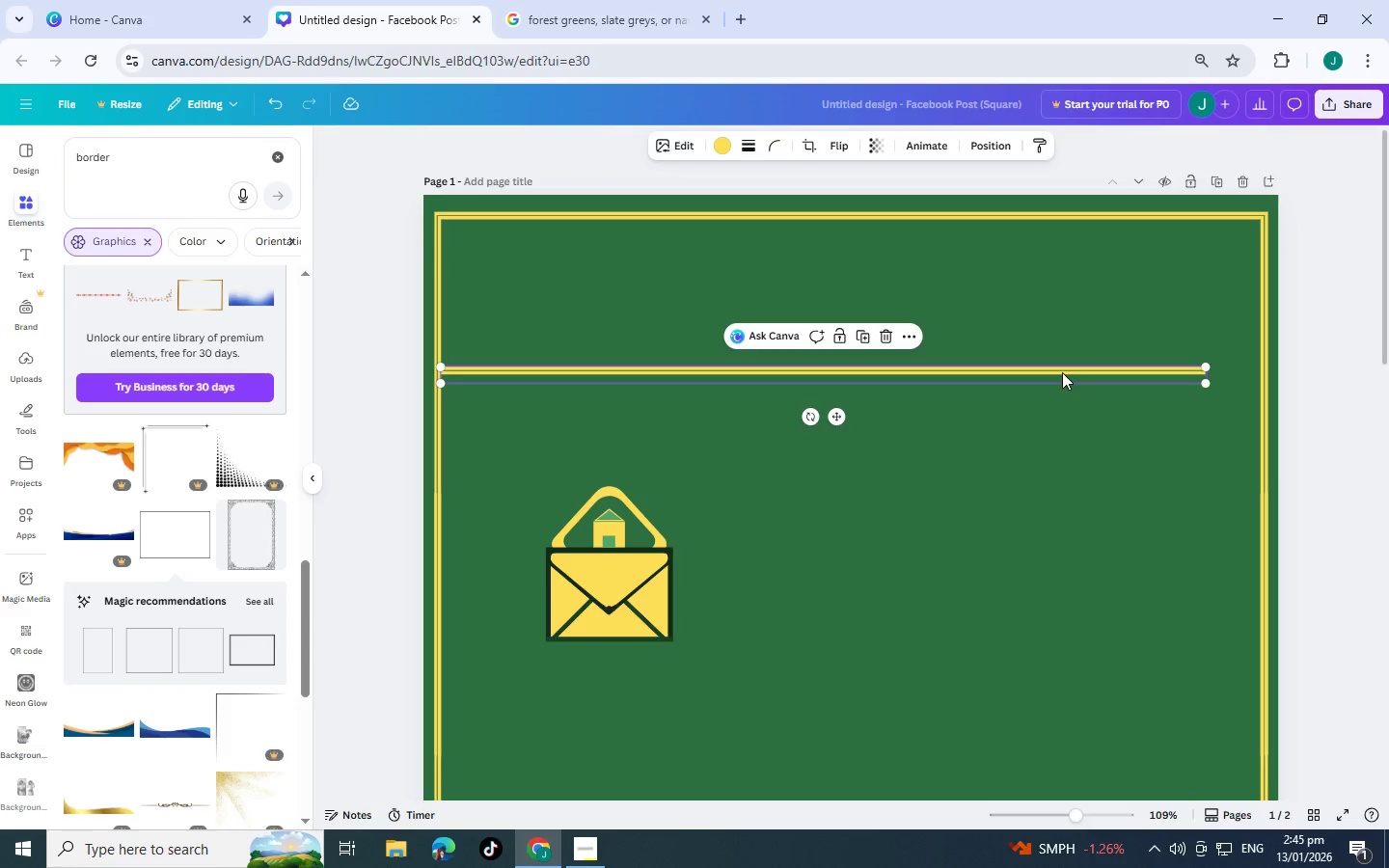 
key(Control+C)
 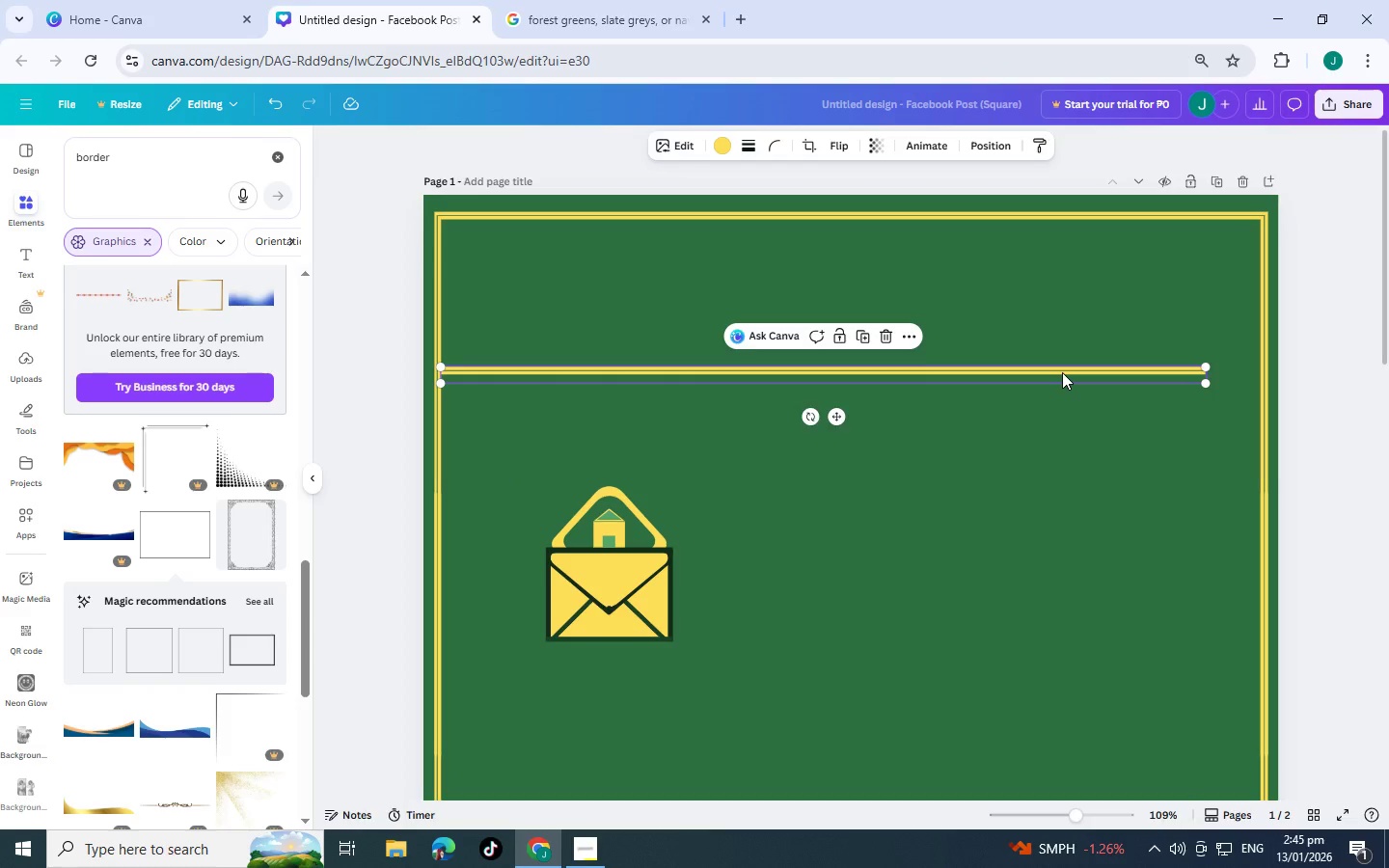 
key(Control+V)
 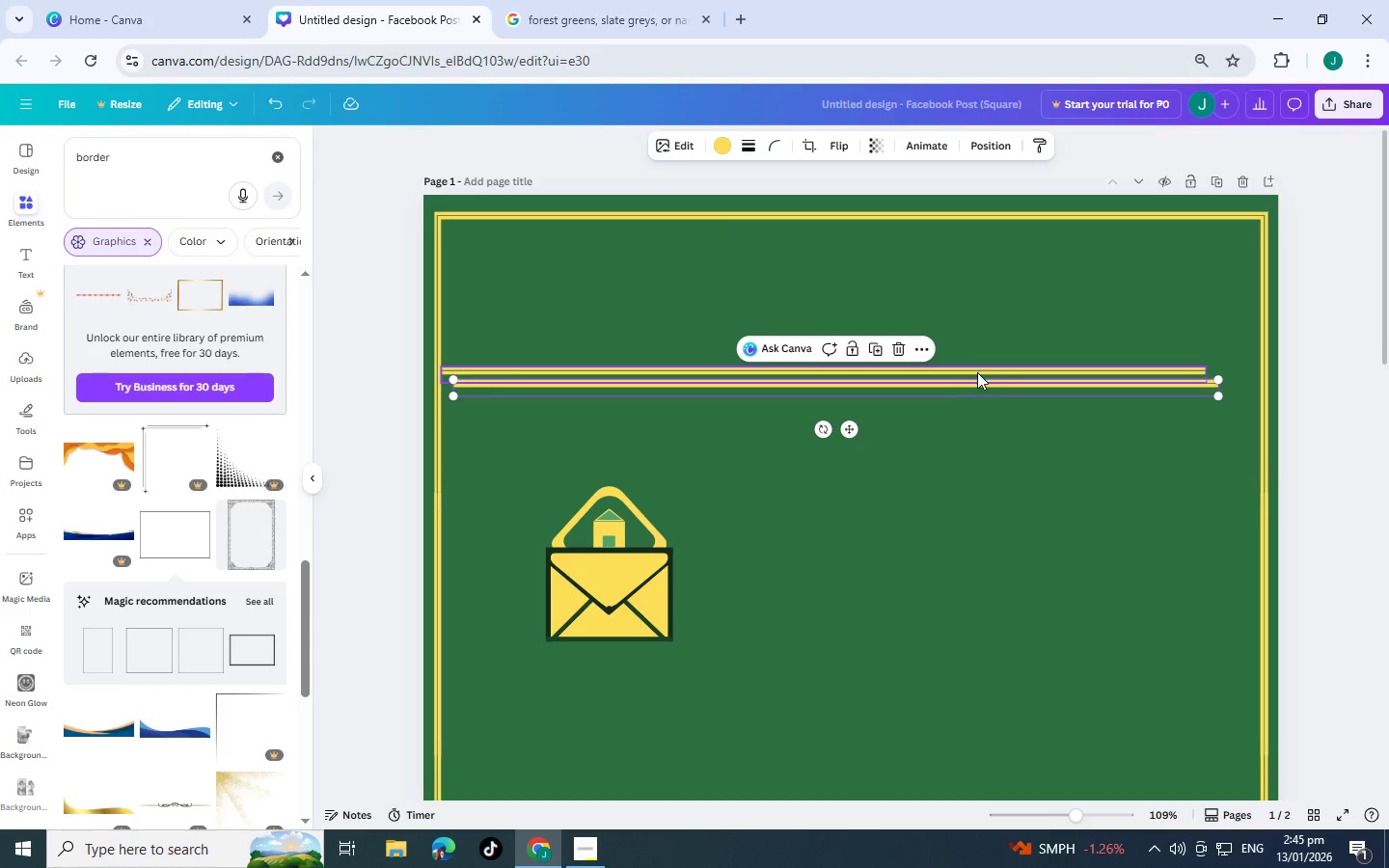 
left_click_drag(start_coordinate=[968, 389], to_coordinate=[1219, 378])
 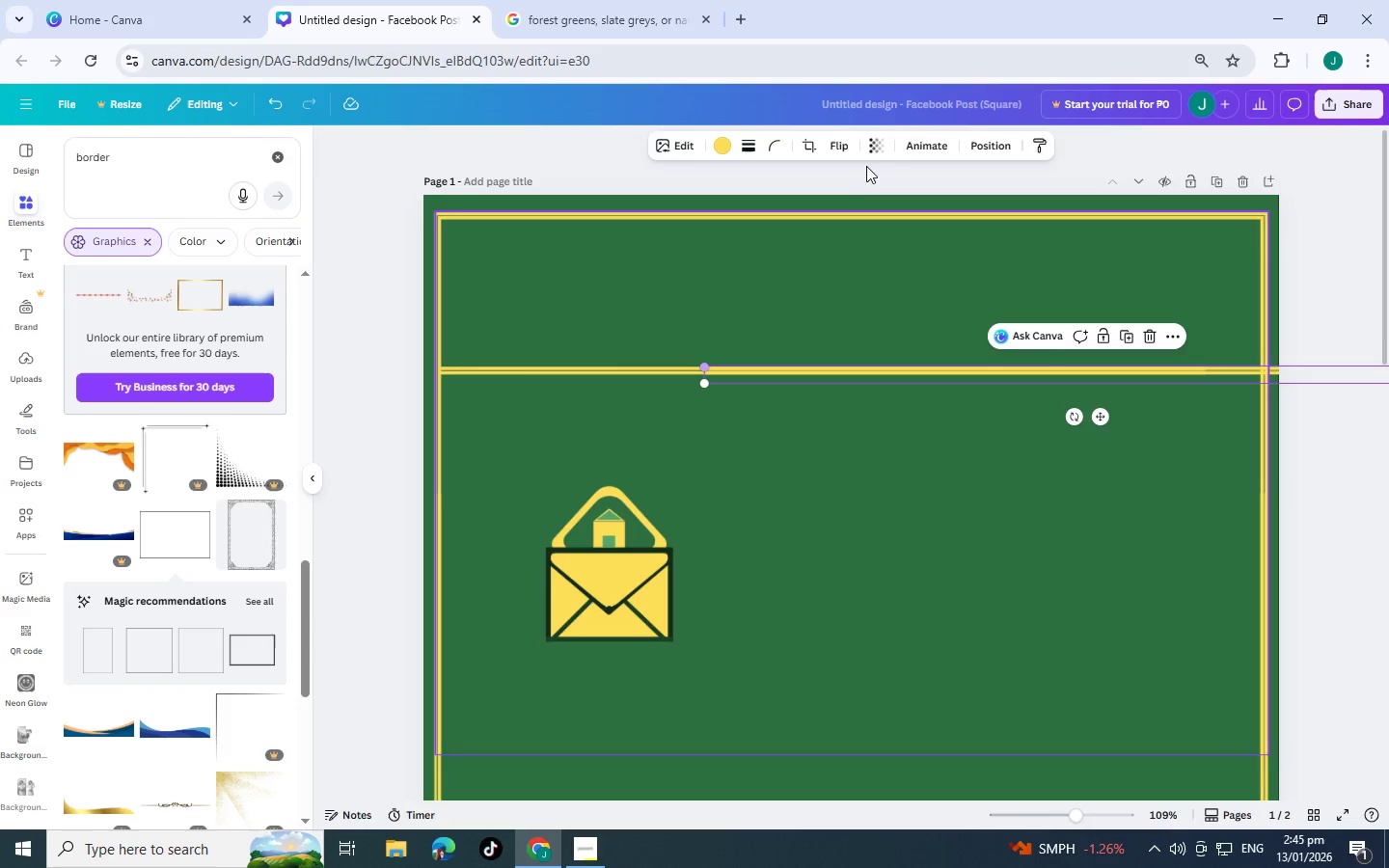 
left_click([816, 142])
 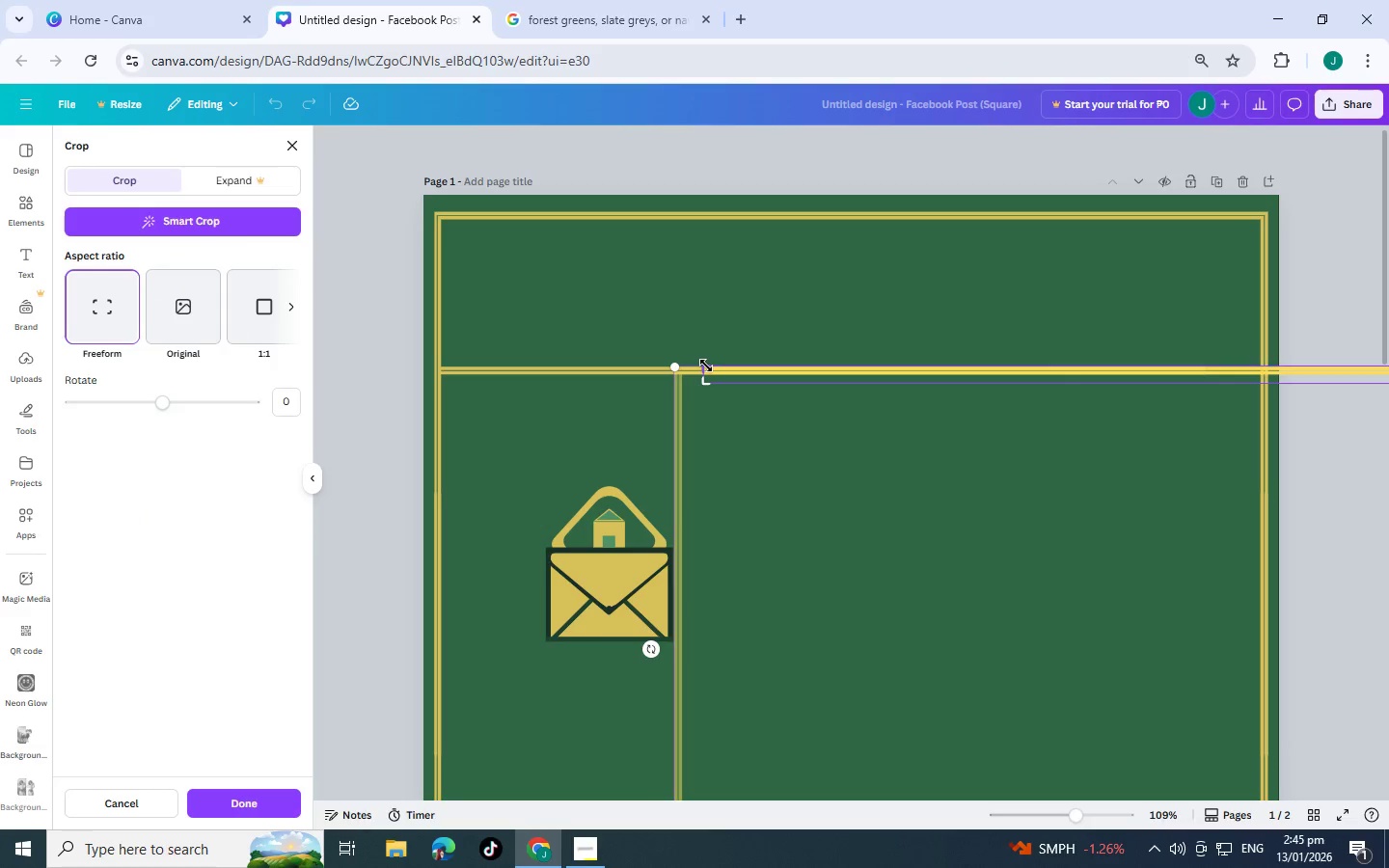 
left_click_drag(start_coordinate=[706, 366], to_coordinate=[1208, 363])
 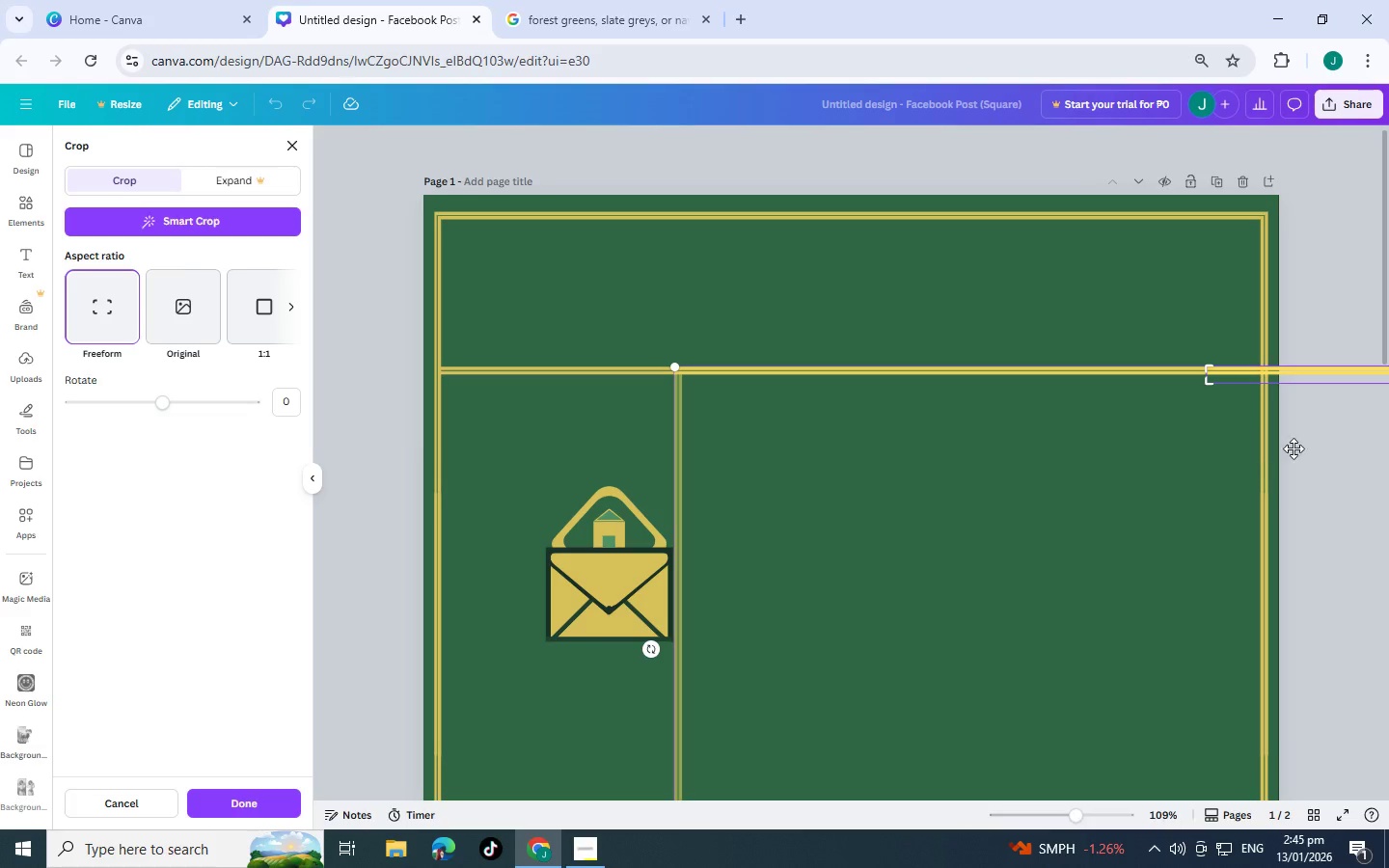 
left_click([1319, 448])
 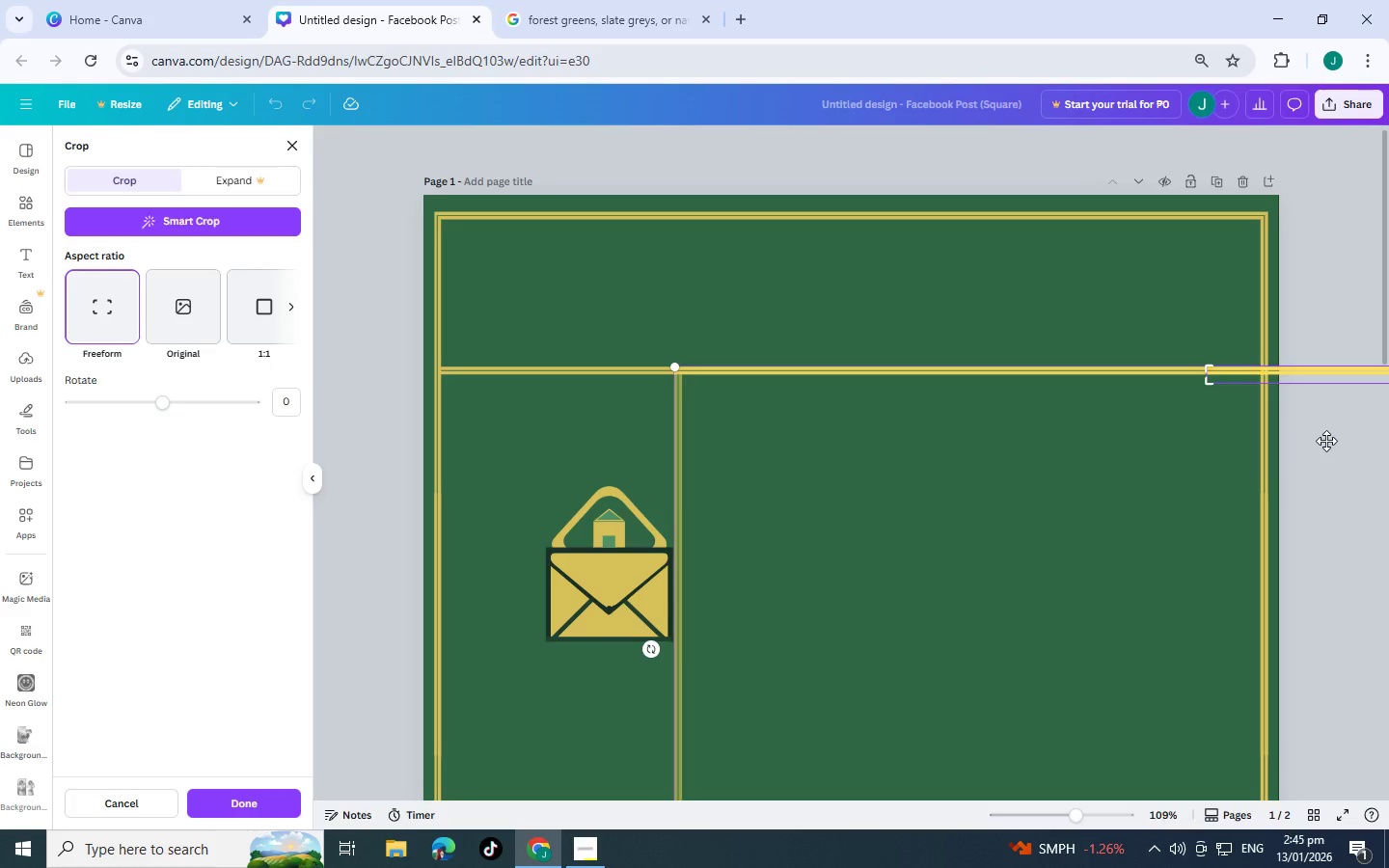 
left_click([1326, 441])
 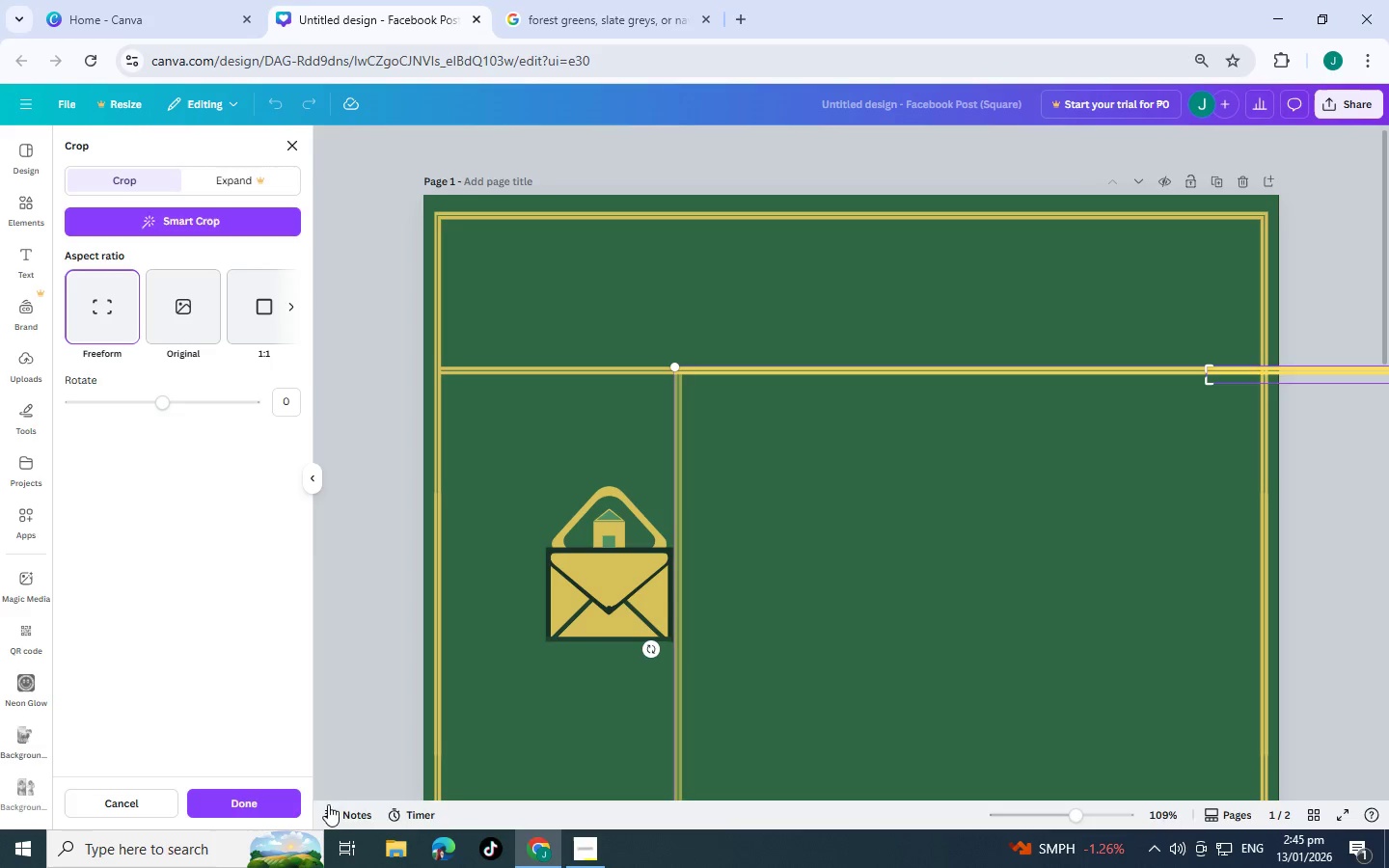 
left_click([264, 799])
 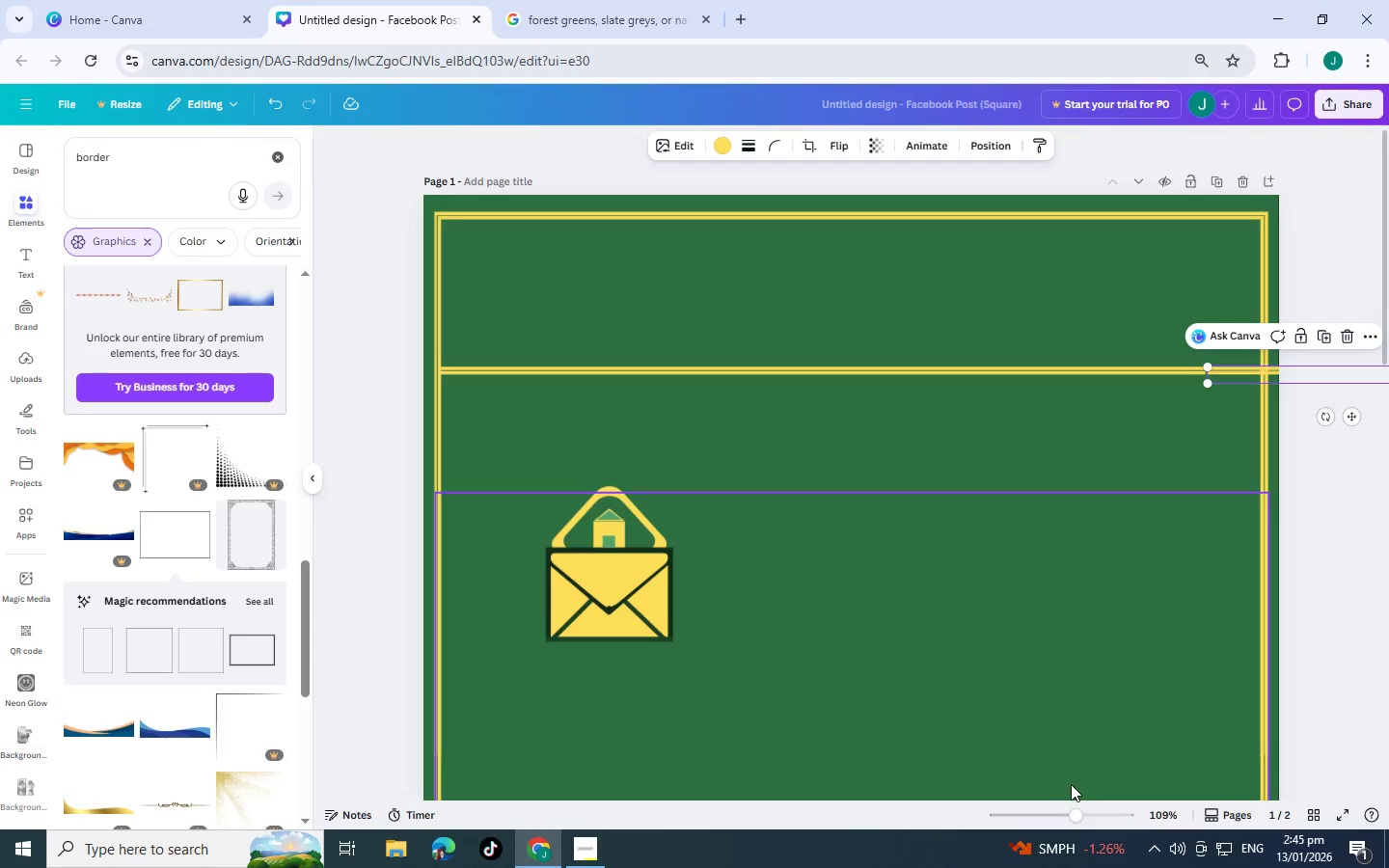 
left_click_drag(start_coordinate=[1076, 822], to_coordinate=[1038, 816])
 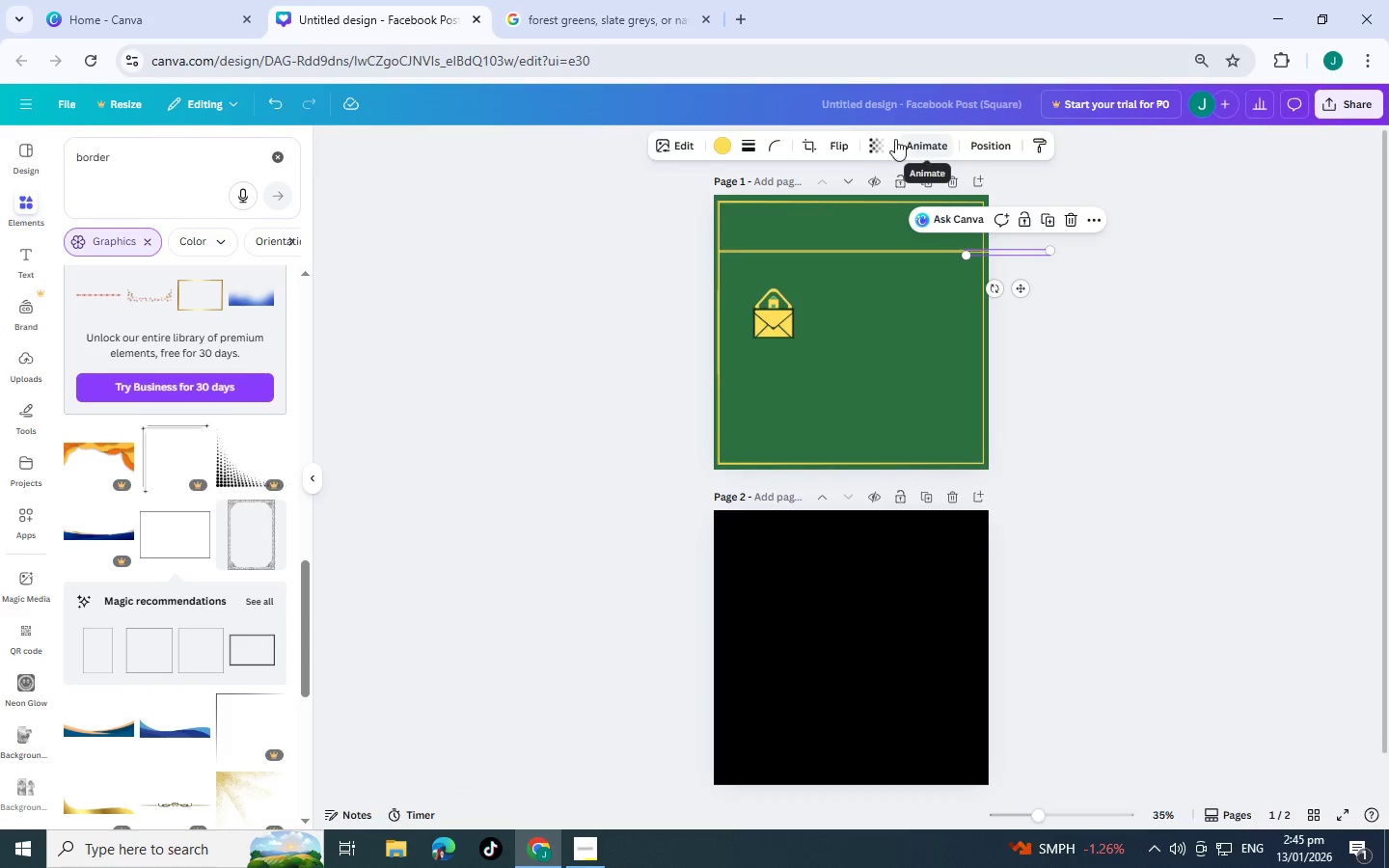 
left_click([810, 143])
 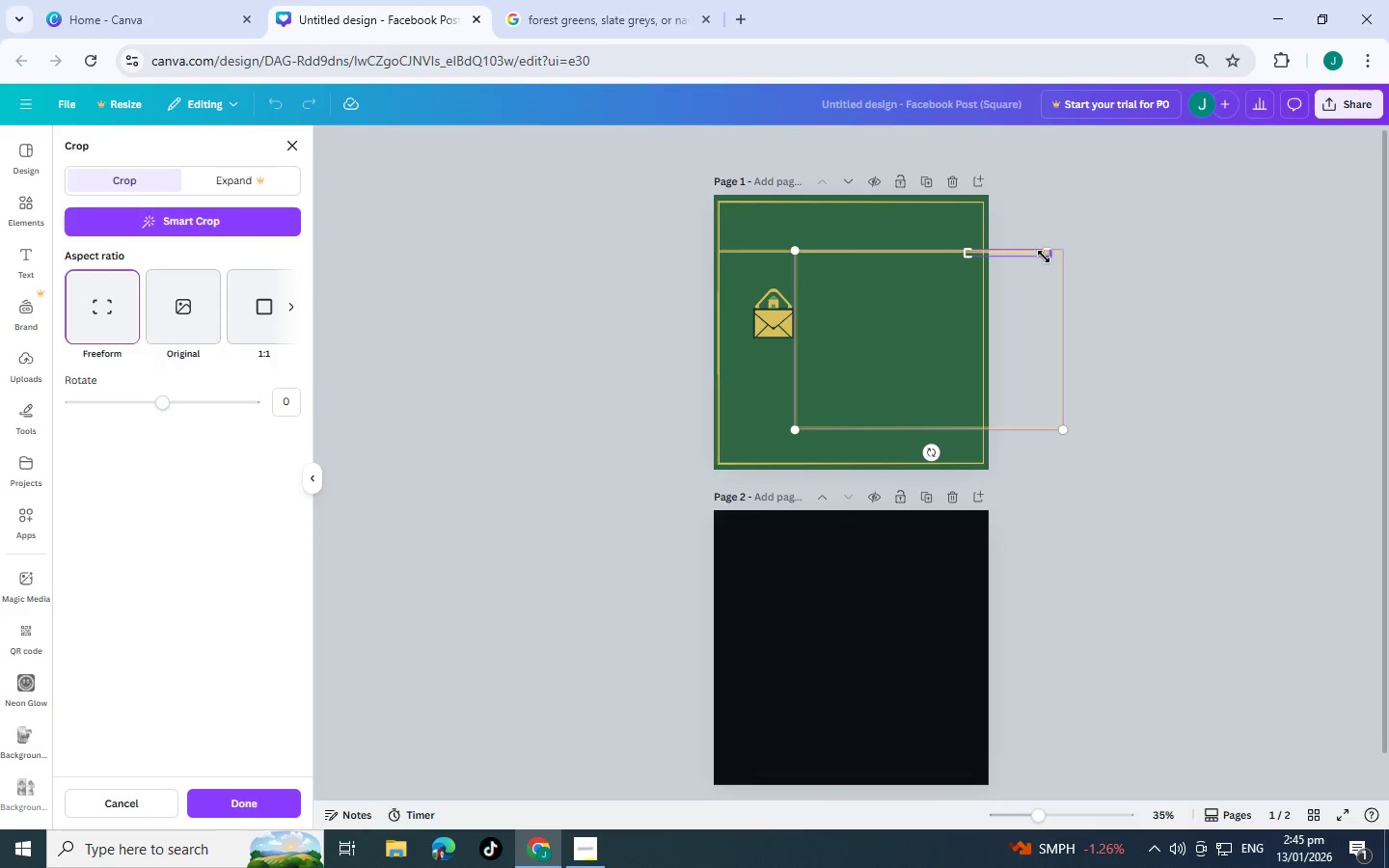 
left_click_drag(start_coordinate=[1047, 256], to_coordinate=[984, 256])
 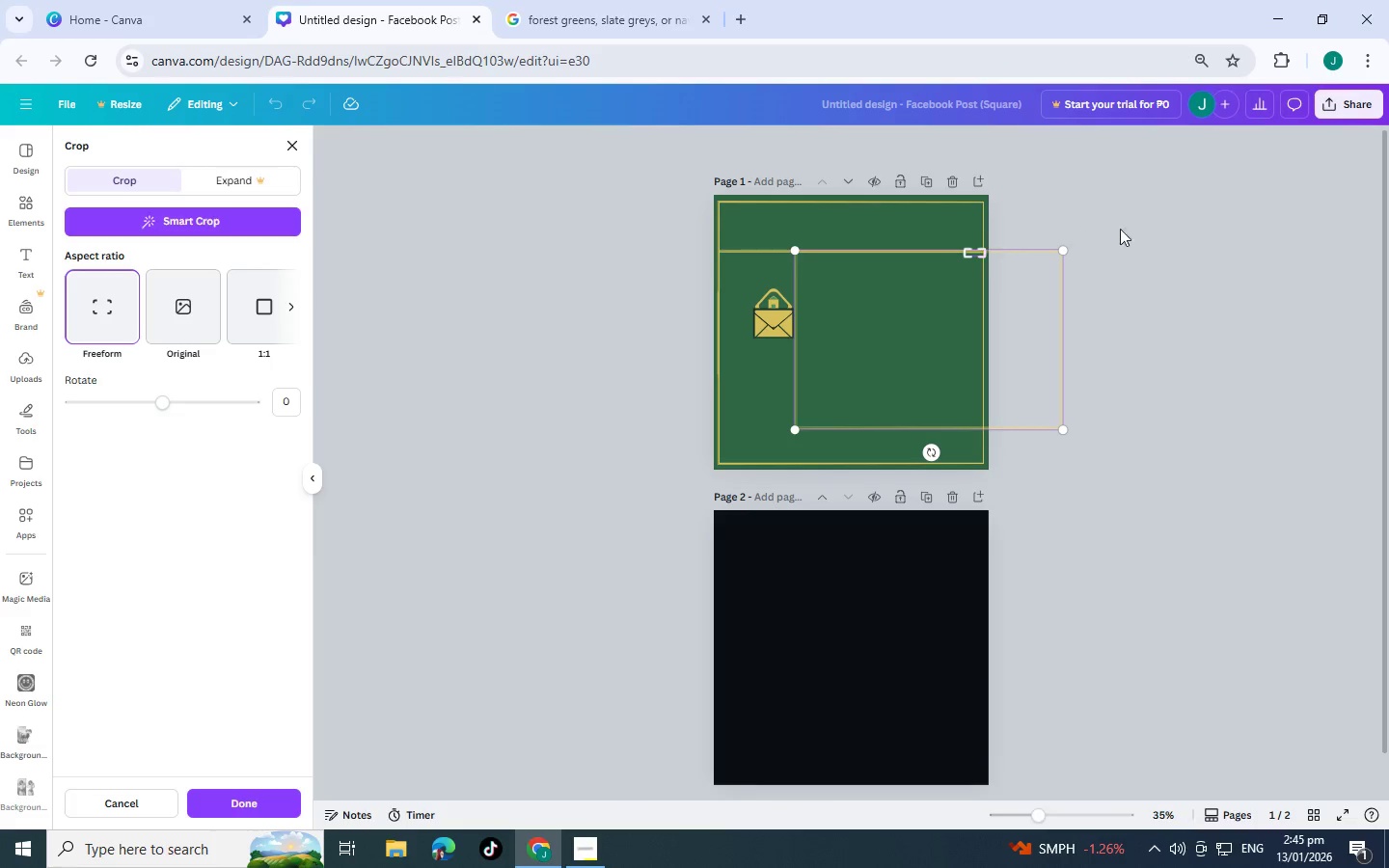 
left_click([1136, 225])
 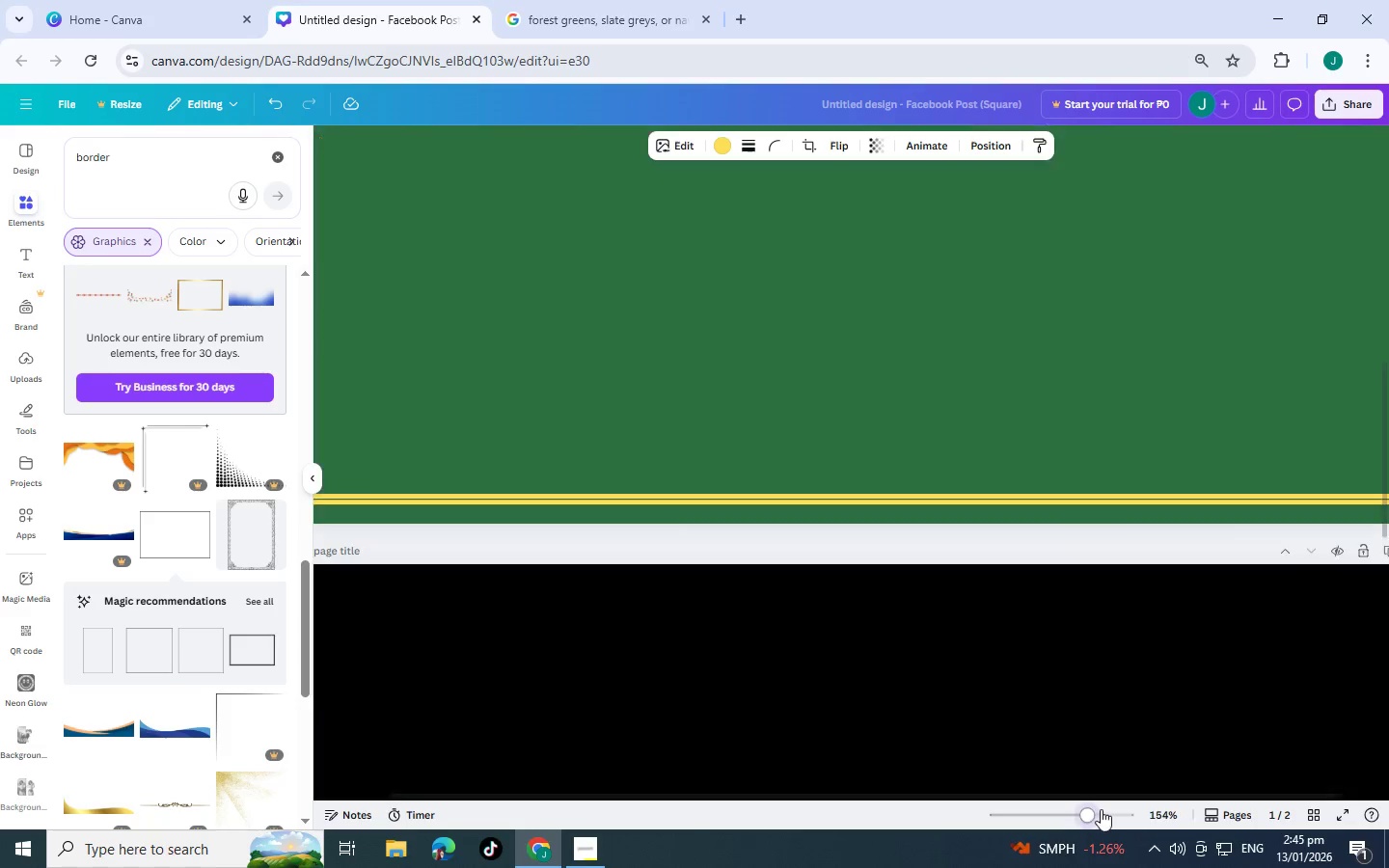 
scroll: coordinate [1003, 741], scroll_direction: up, amount: 10.0
 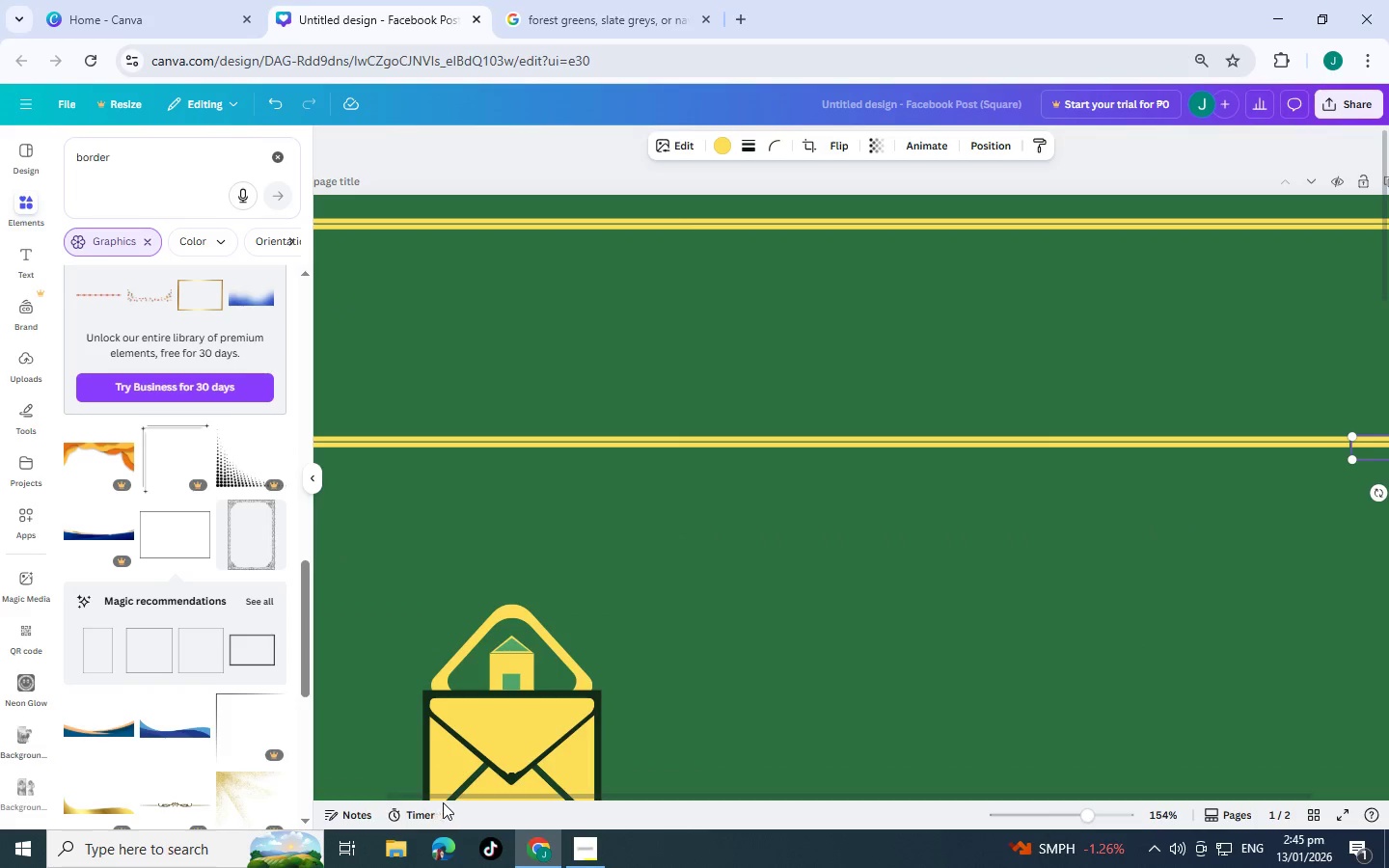 
left_click_drag(start_coordinate=[454, 796], to_coordinate=[707, 801])
 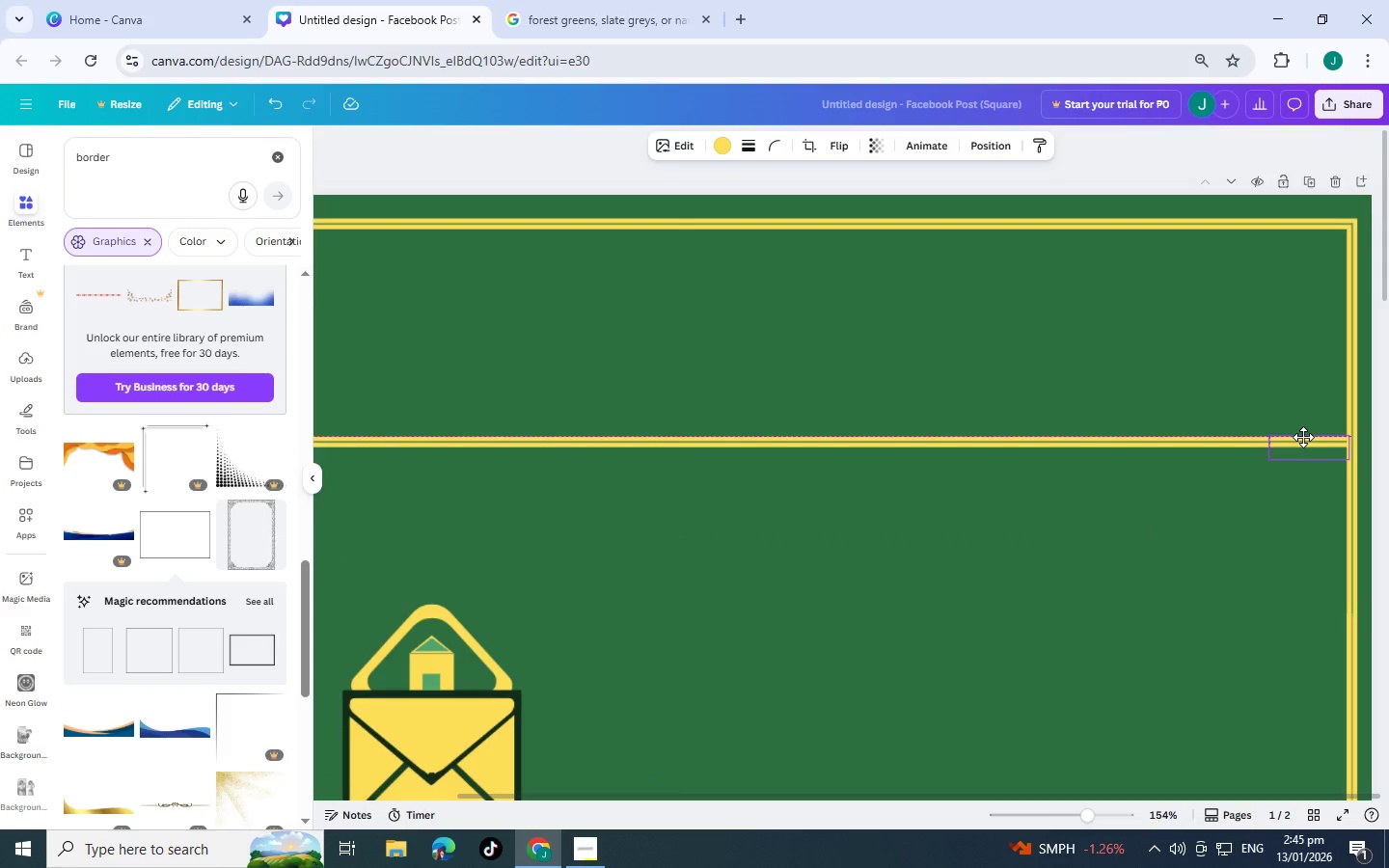 
left_click([1231, 522])
 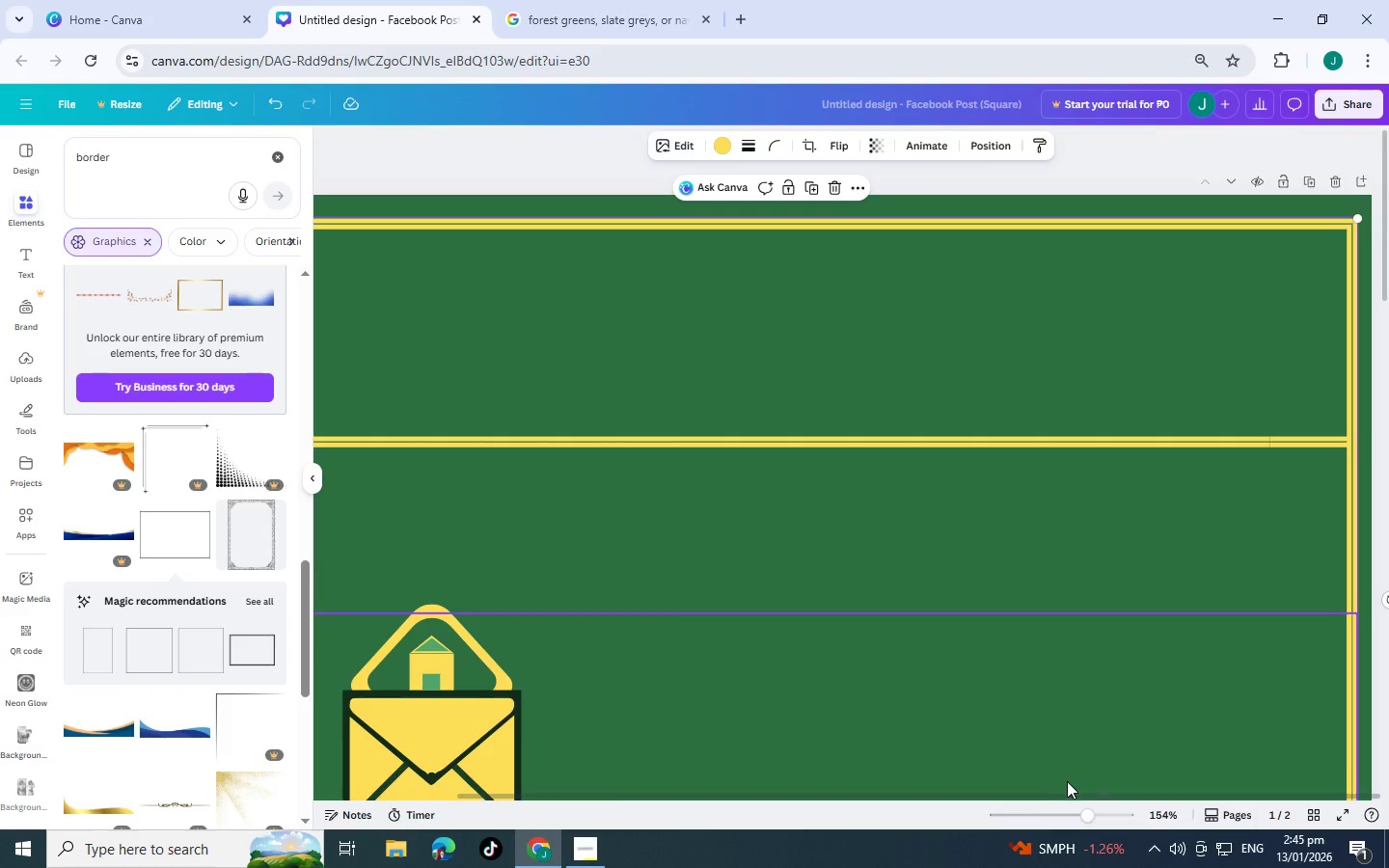 
left_click([1043, 810])
 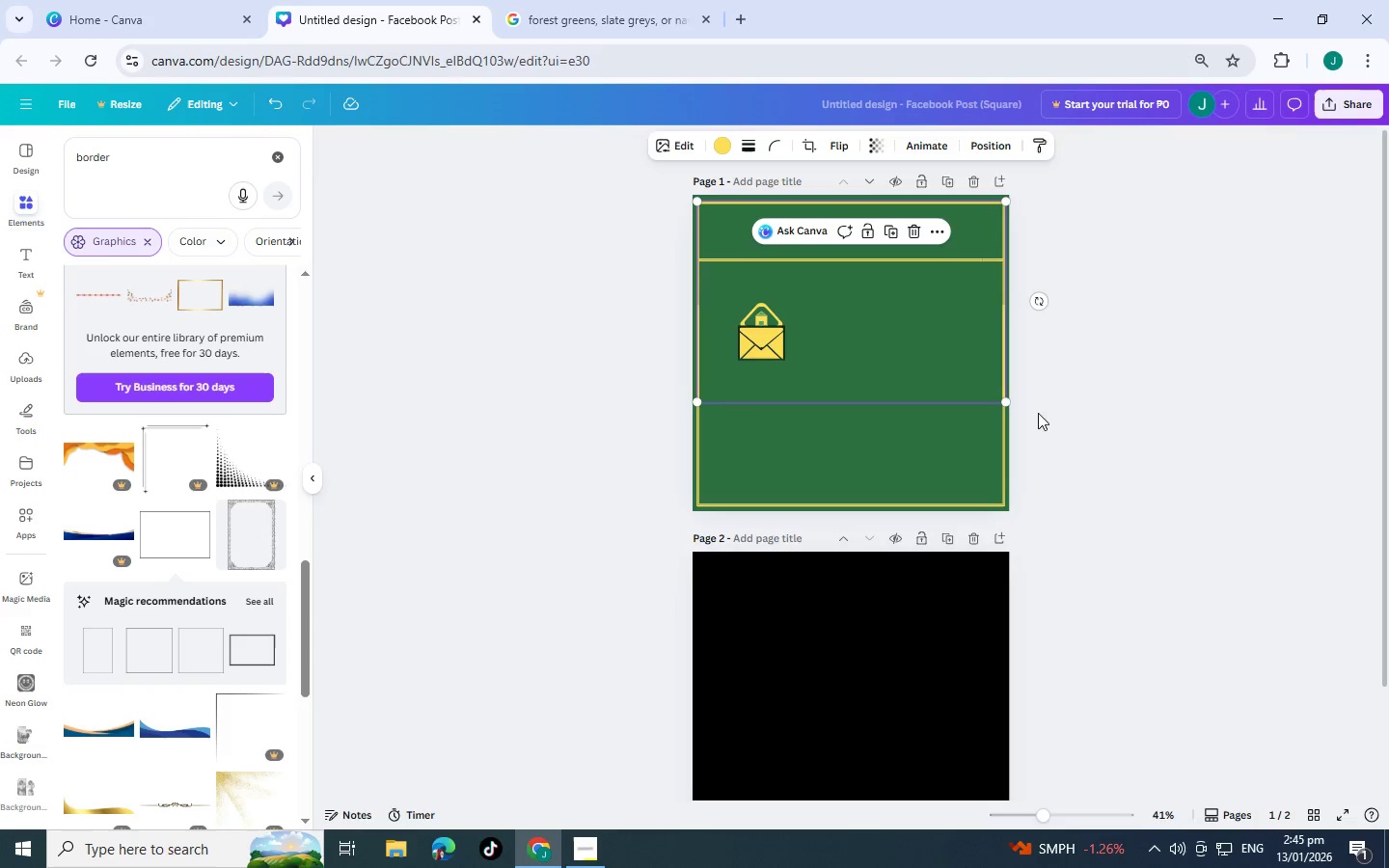 
left_click([1148, 374])
 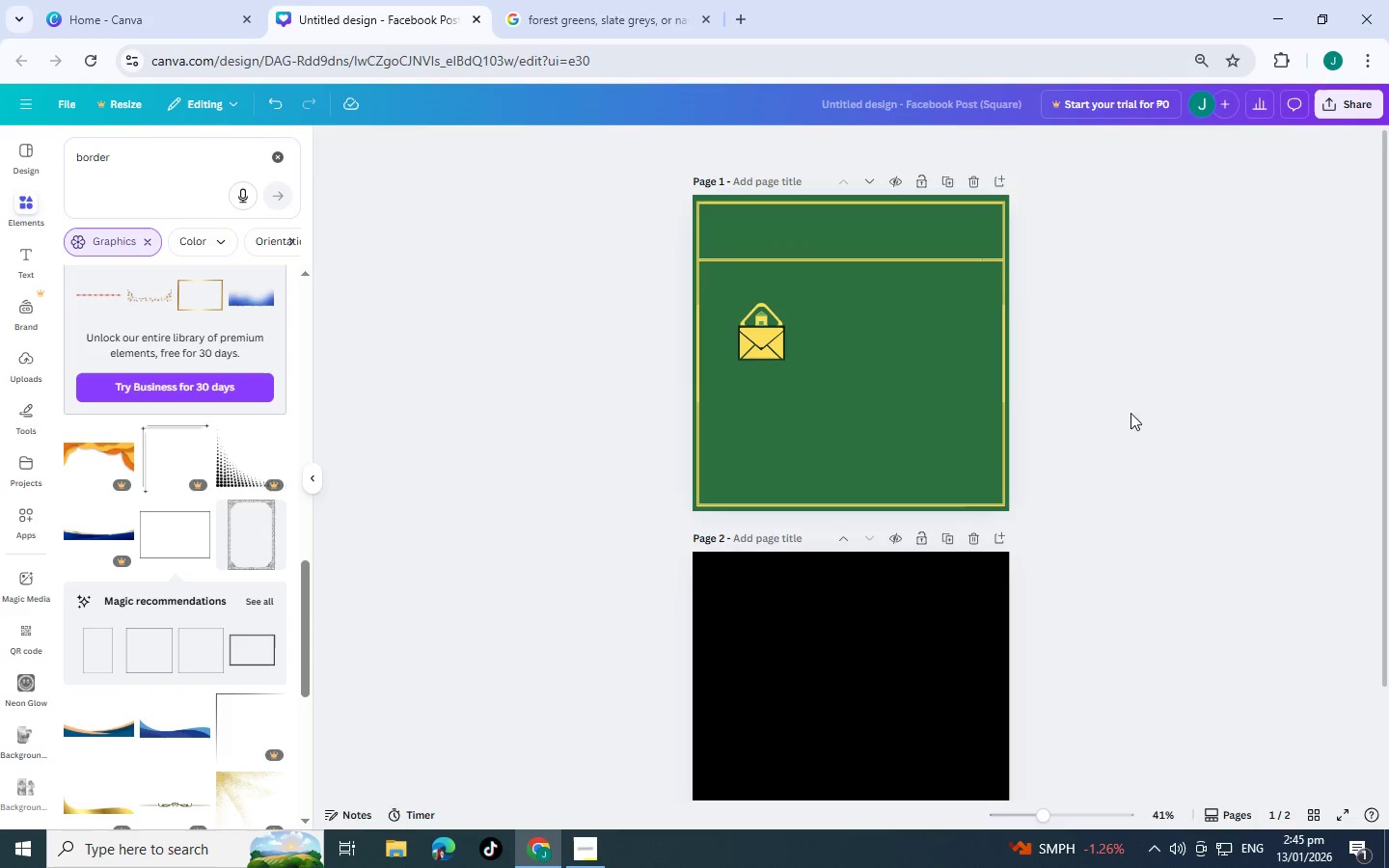 
scroll: coordinate [1118, 435], scroll_direction: up, amount: 2.0
 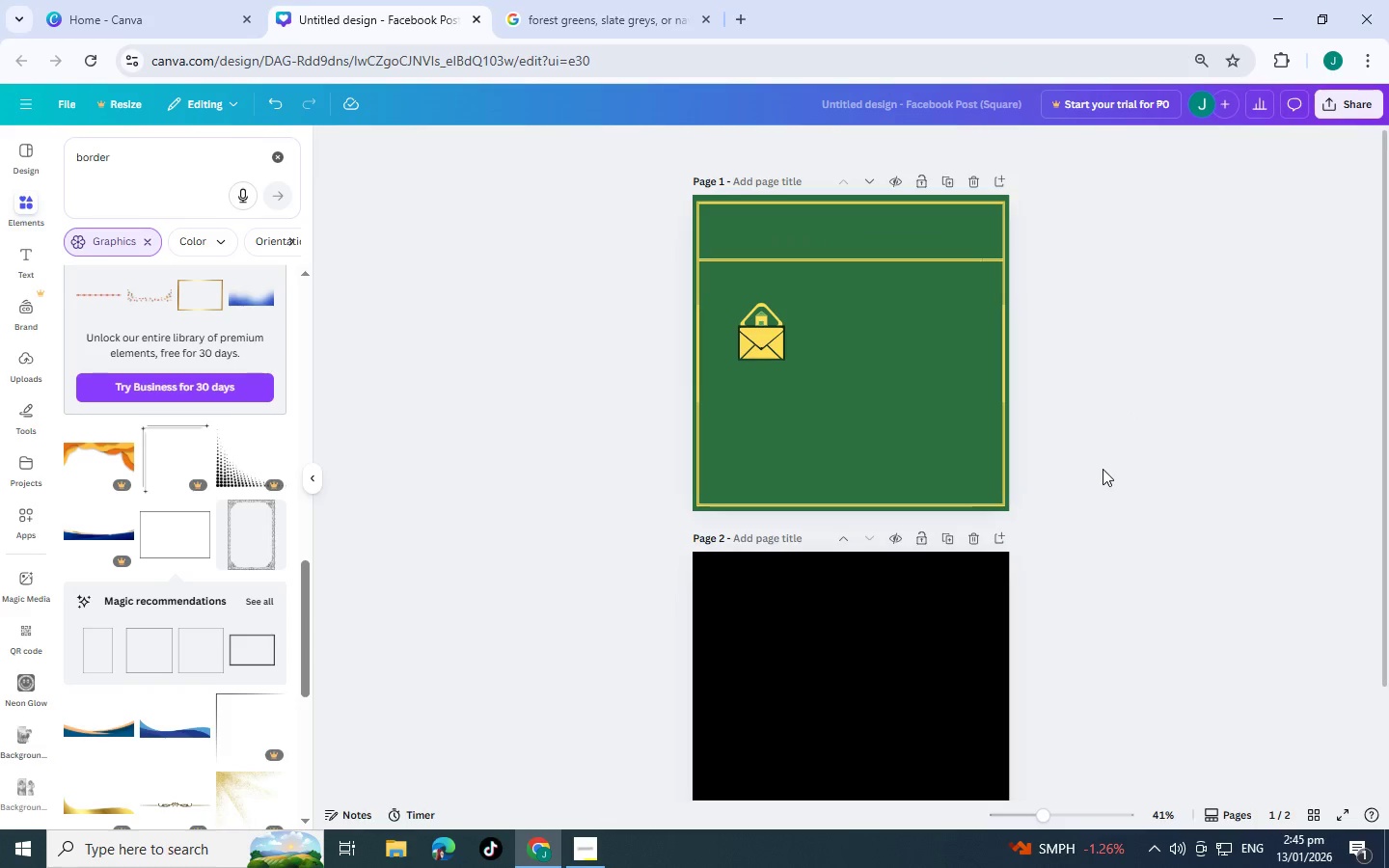 
wait(10.43)
 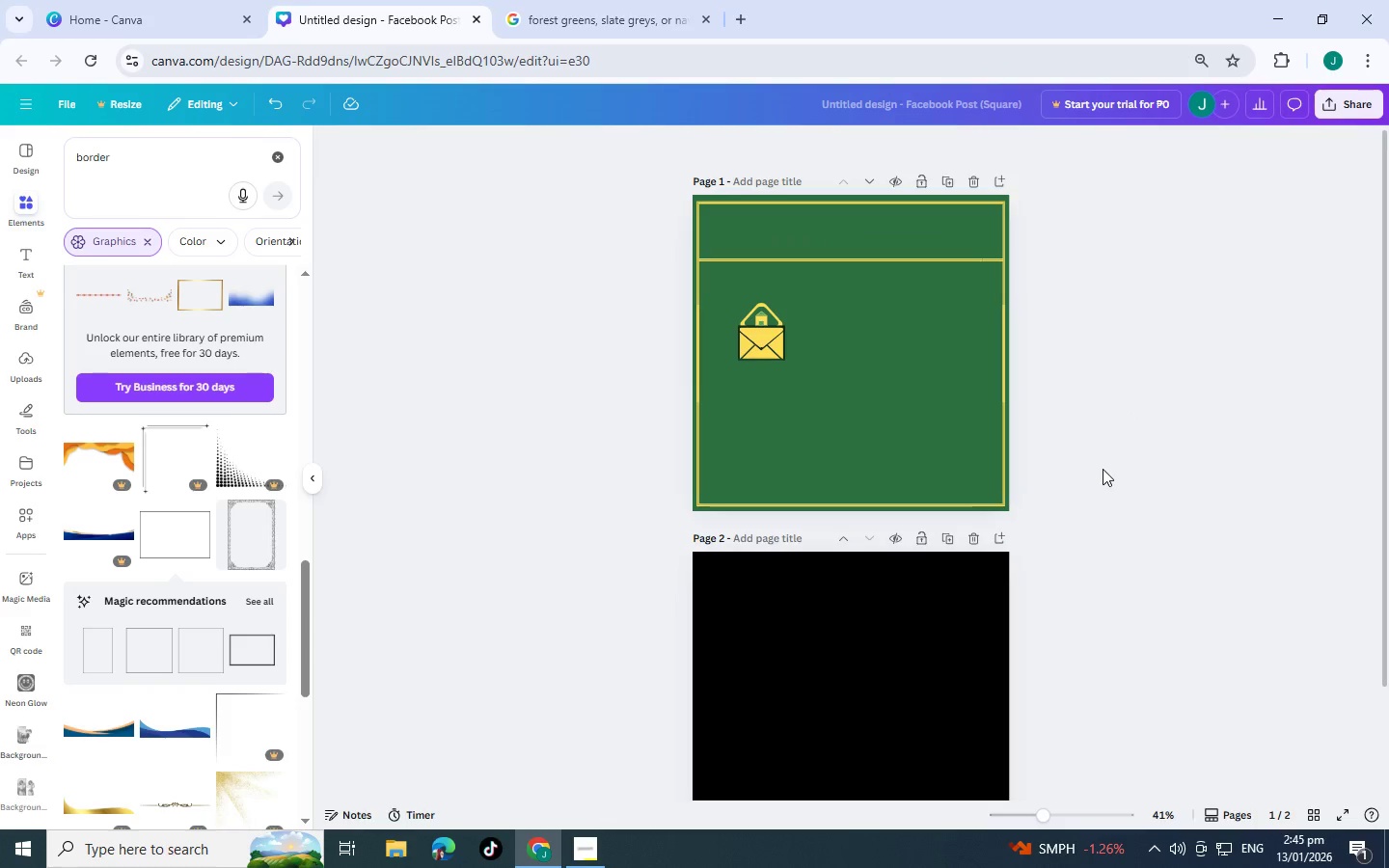 
left_click([1119, 308])
 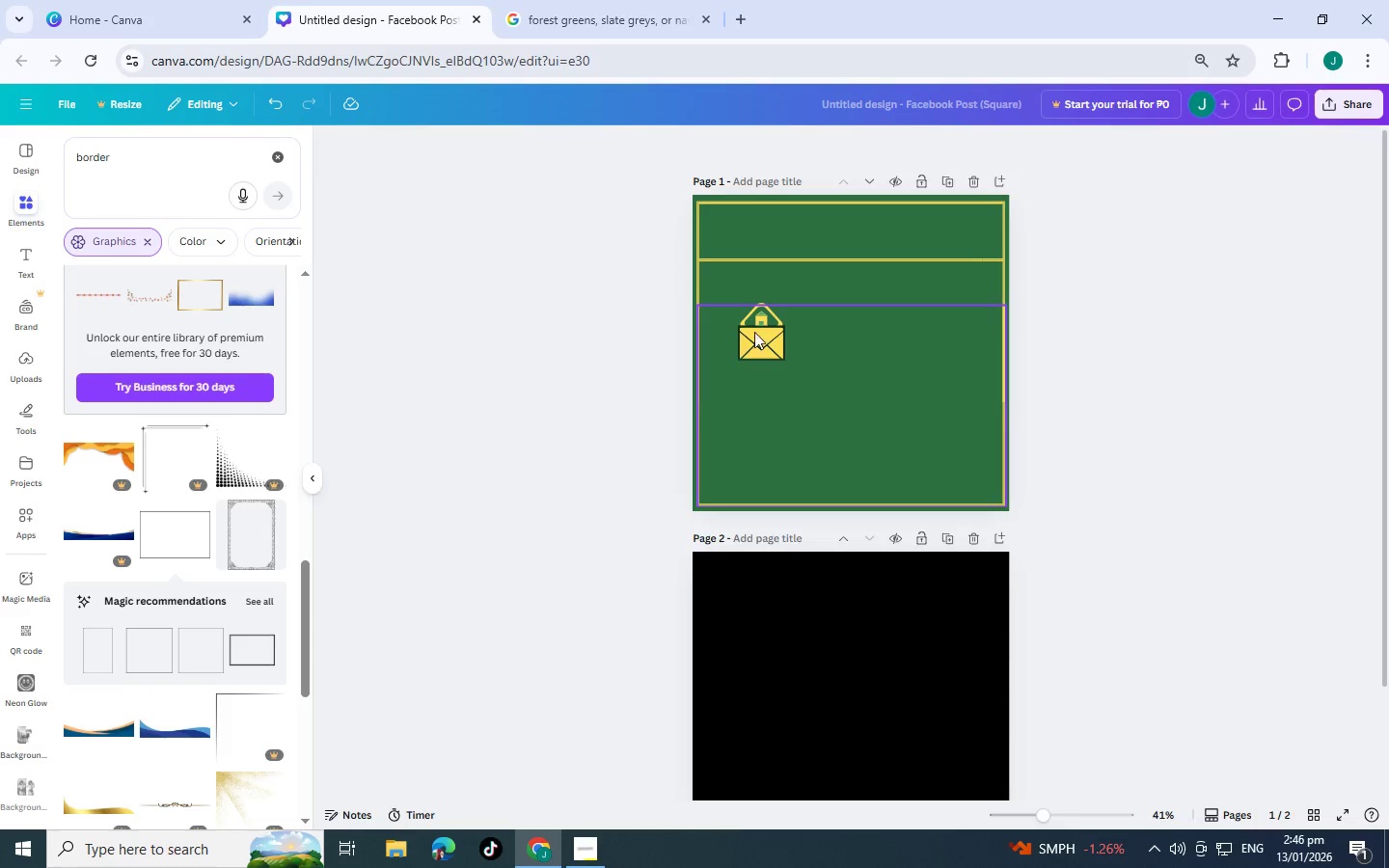 
left_click([744, 332])
 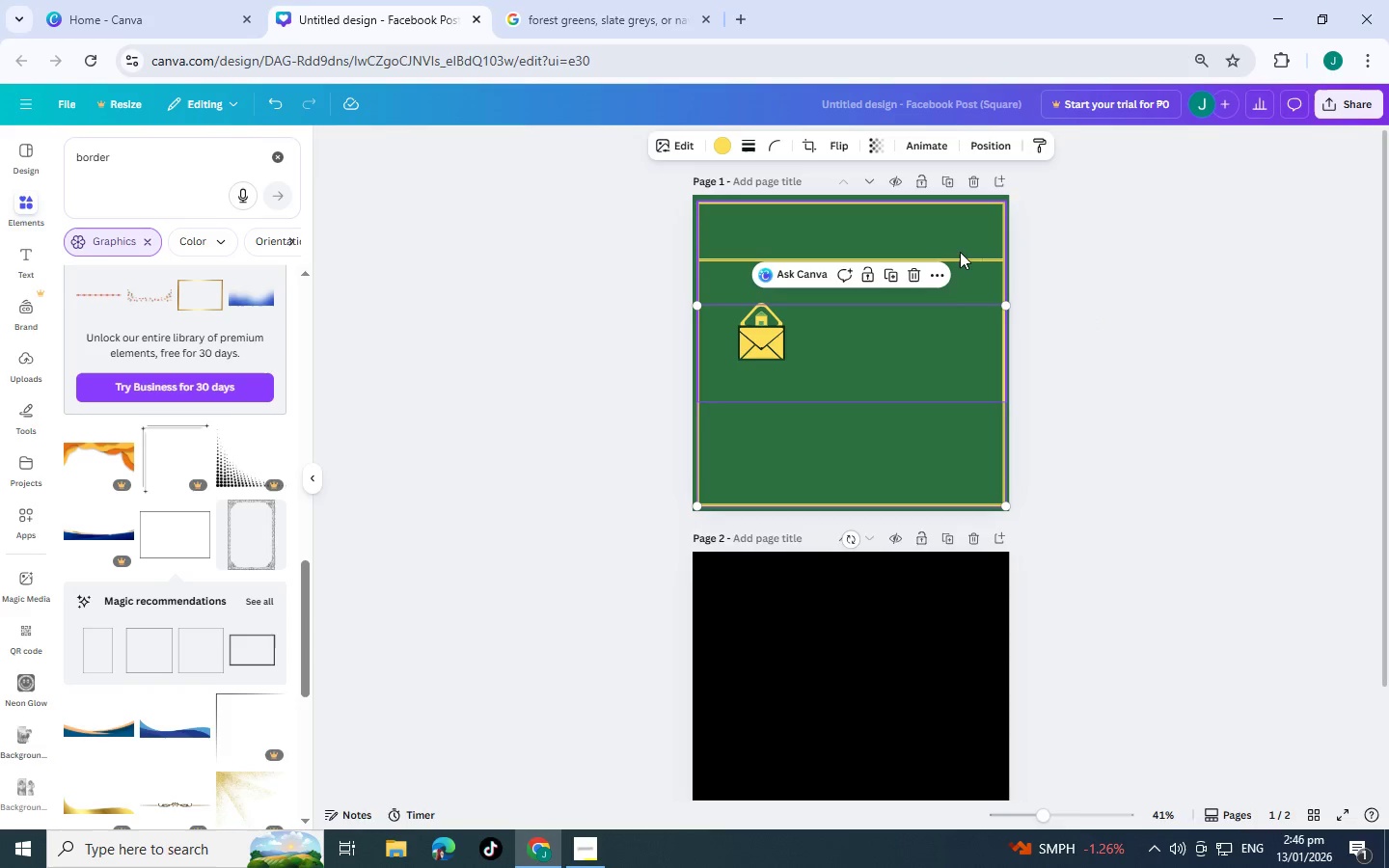 
left_click([887, 220])
 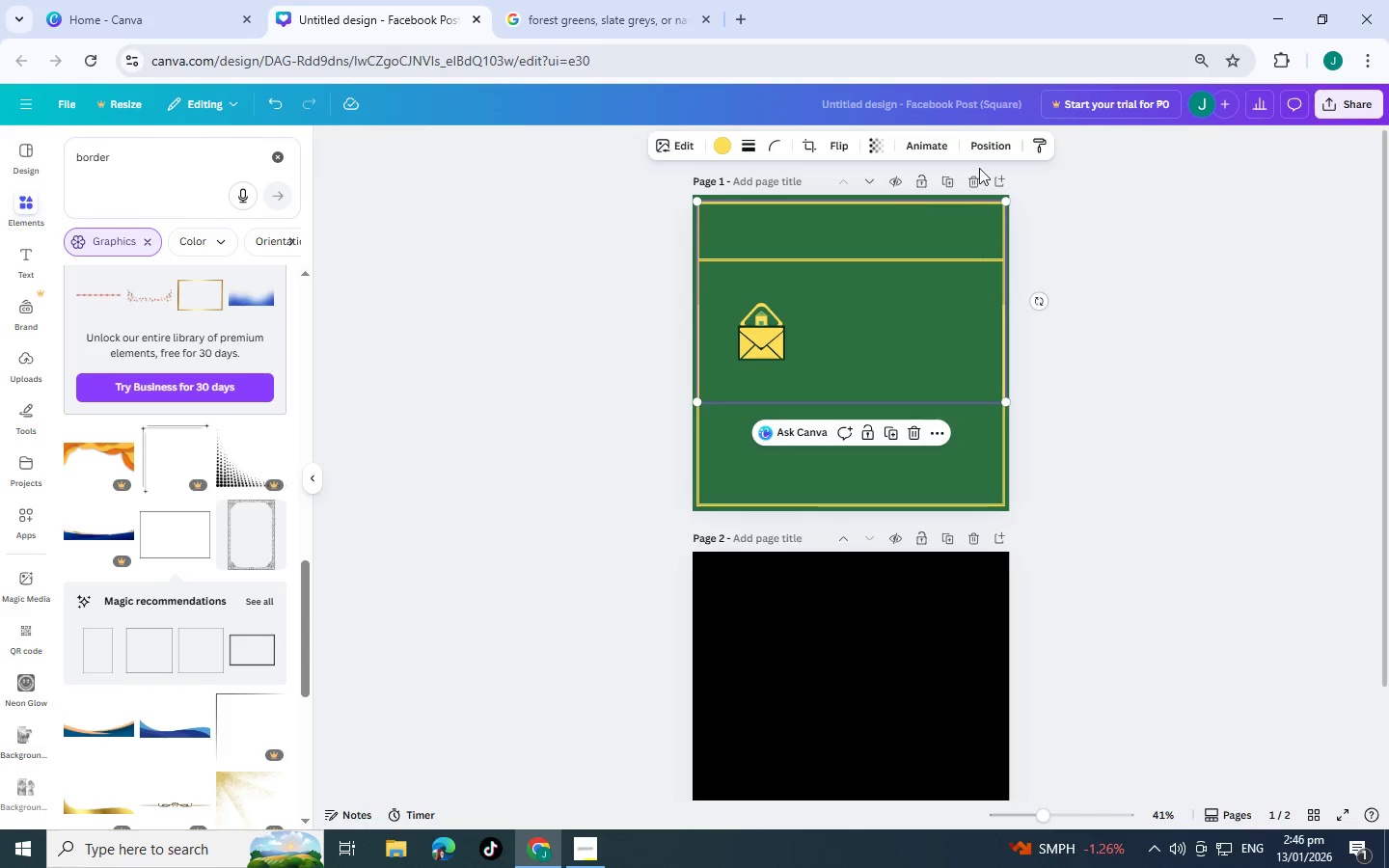 
left_click([984, 147])
 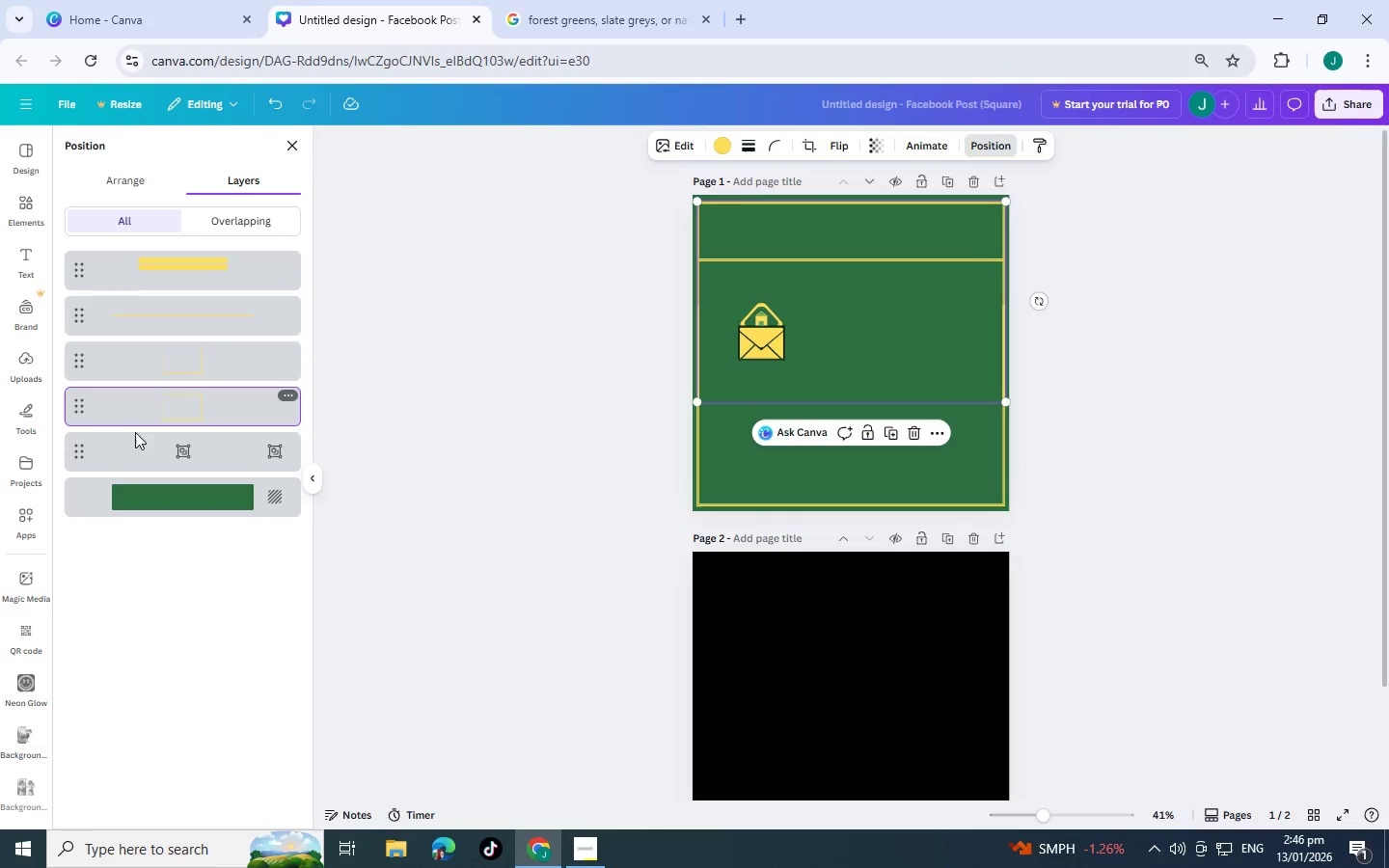 
left_click_drag(start_coordinate=[157, 442], to_coordinate=[171, 245])
 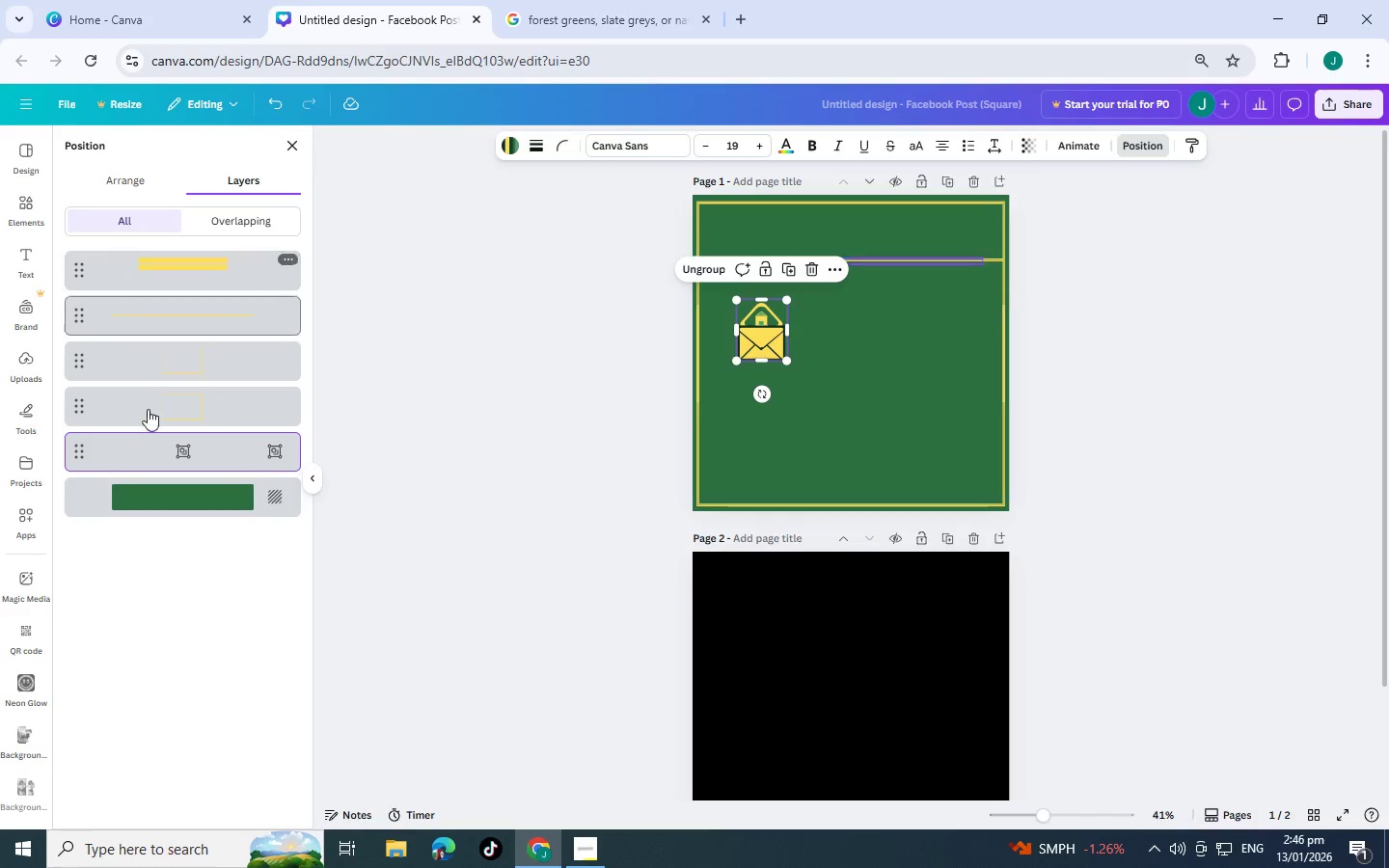 
left_click_drag(start_coordinate=[184, 457], to_coordinate=[186, 264])
 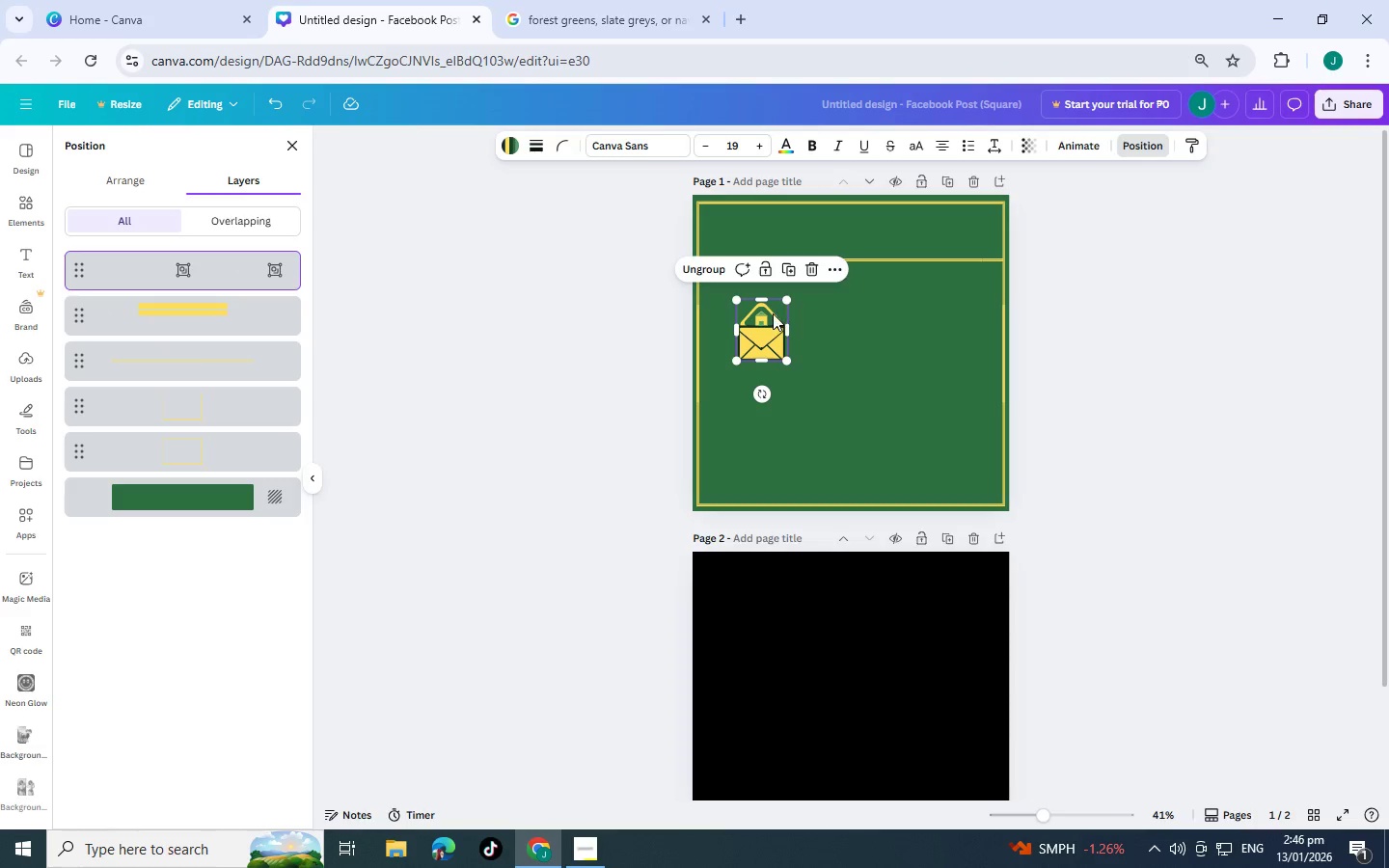 
left_click_drag(start_coordinate=[773, 331], to_coordinate=[757, 316])
 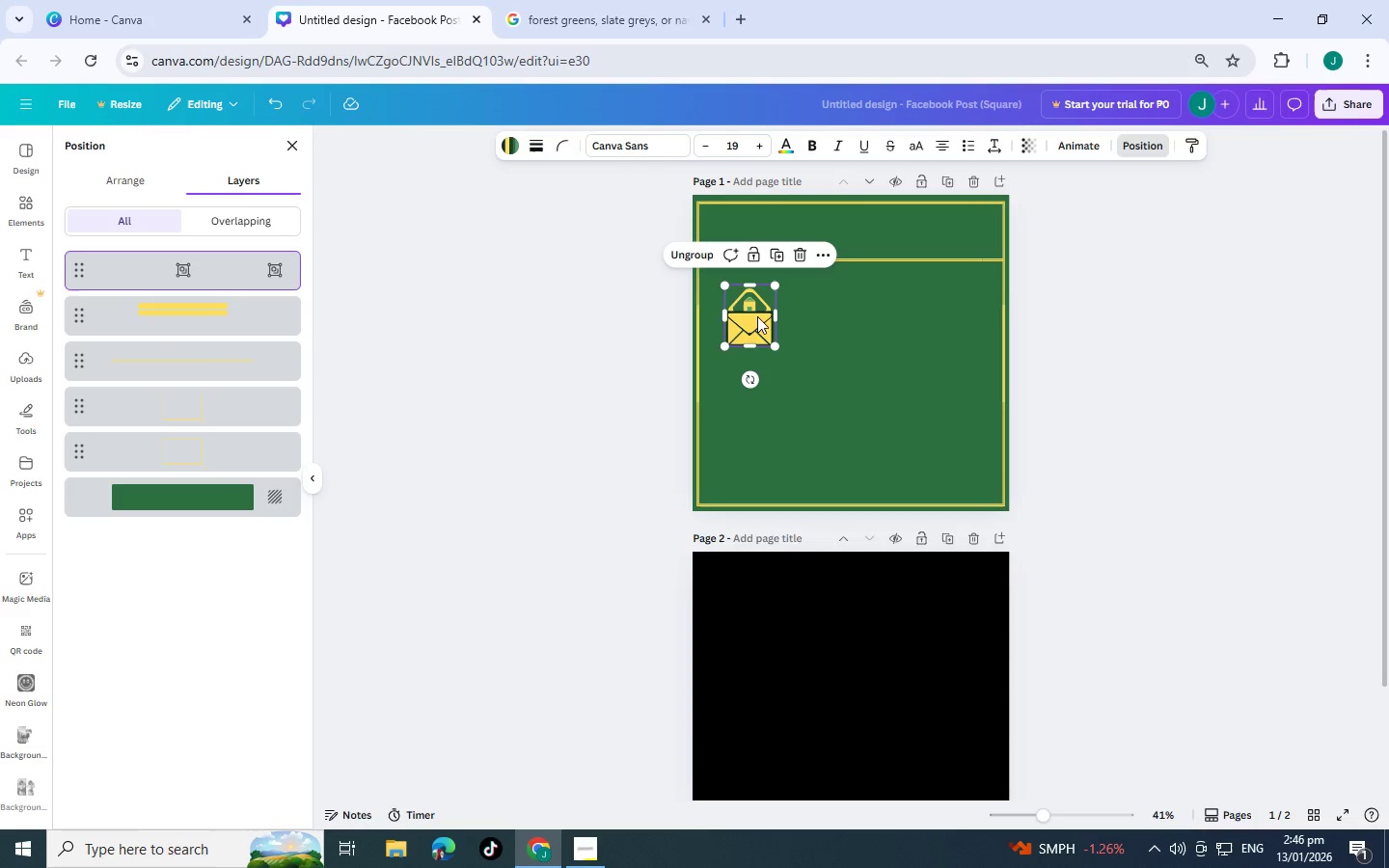 
wait(11.92)
 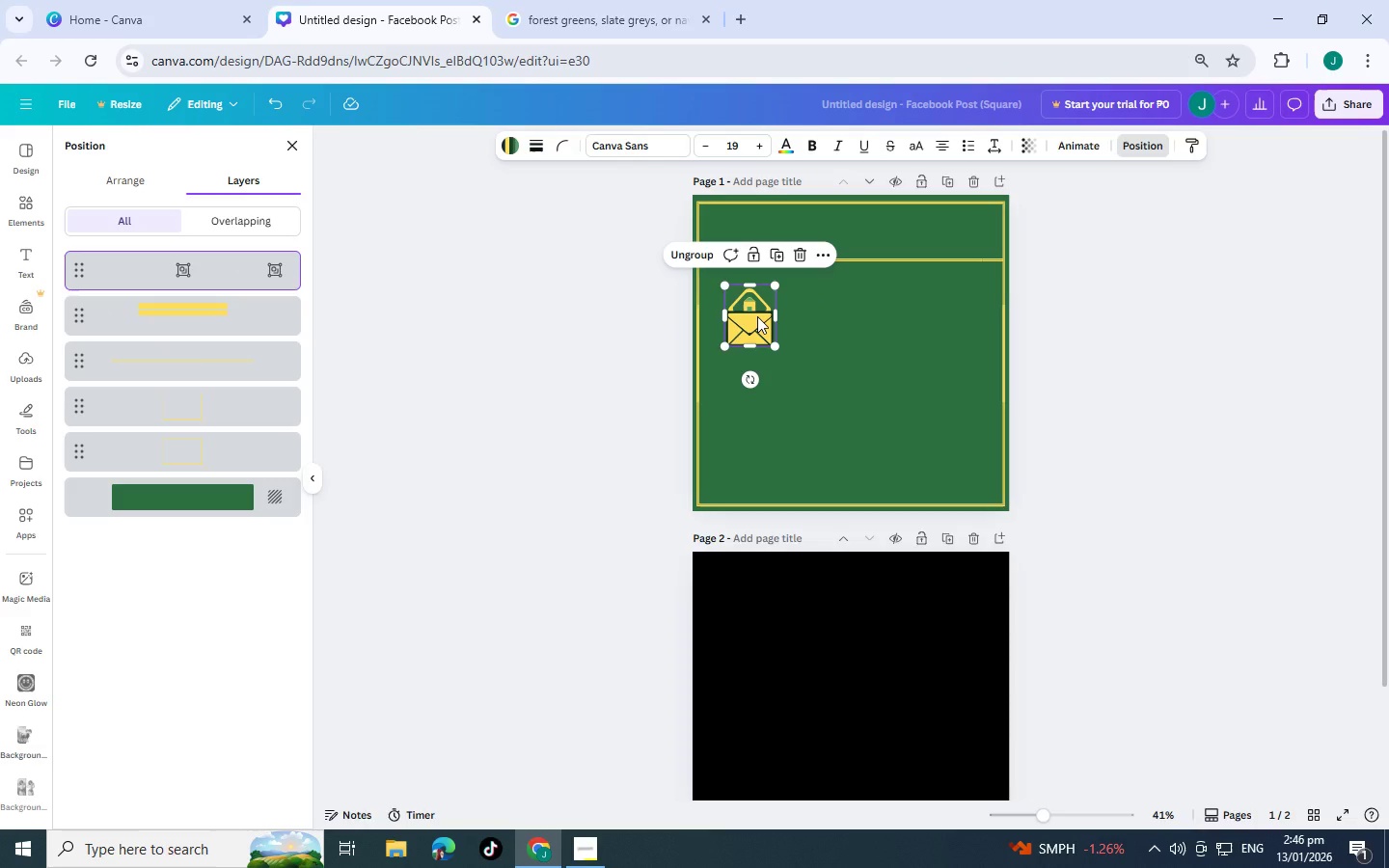 
left_click([1037, 353])
 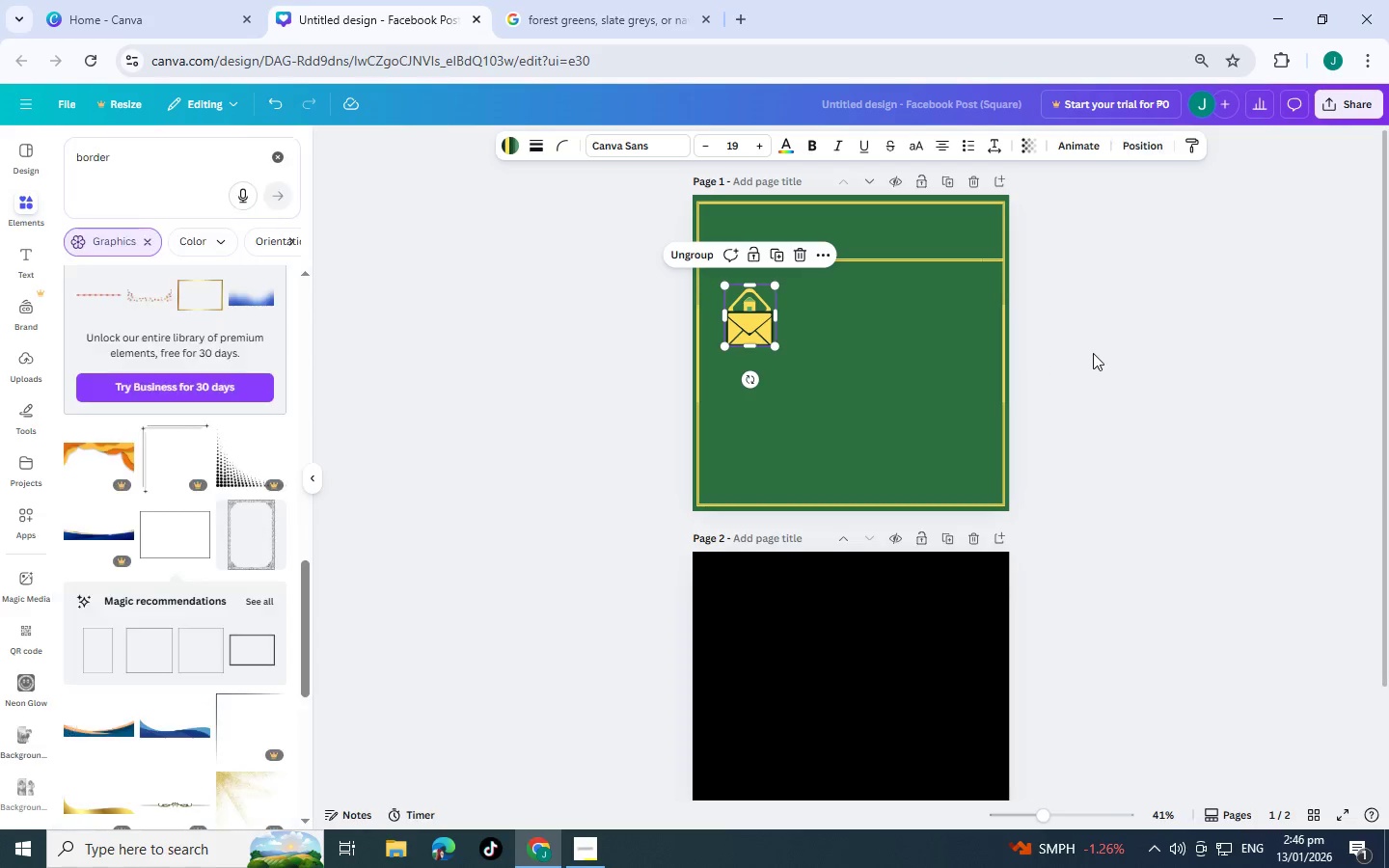 
left_click([1093, 353])
 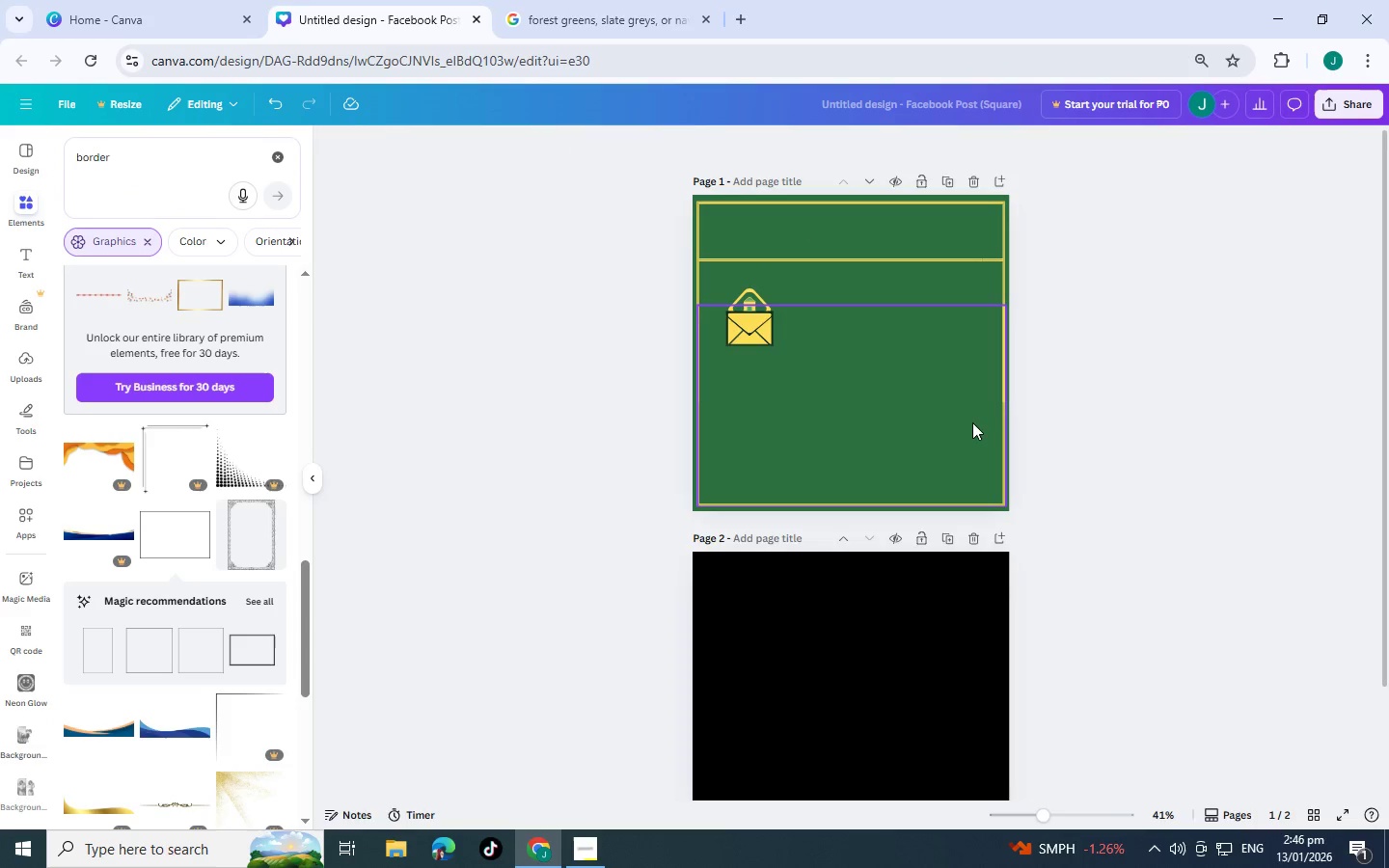 
scroll: coordinate [1093, 353], scroll_direction: up, amount: 1.0
 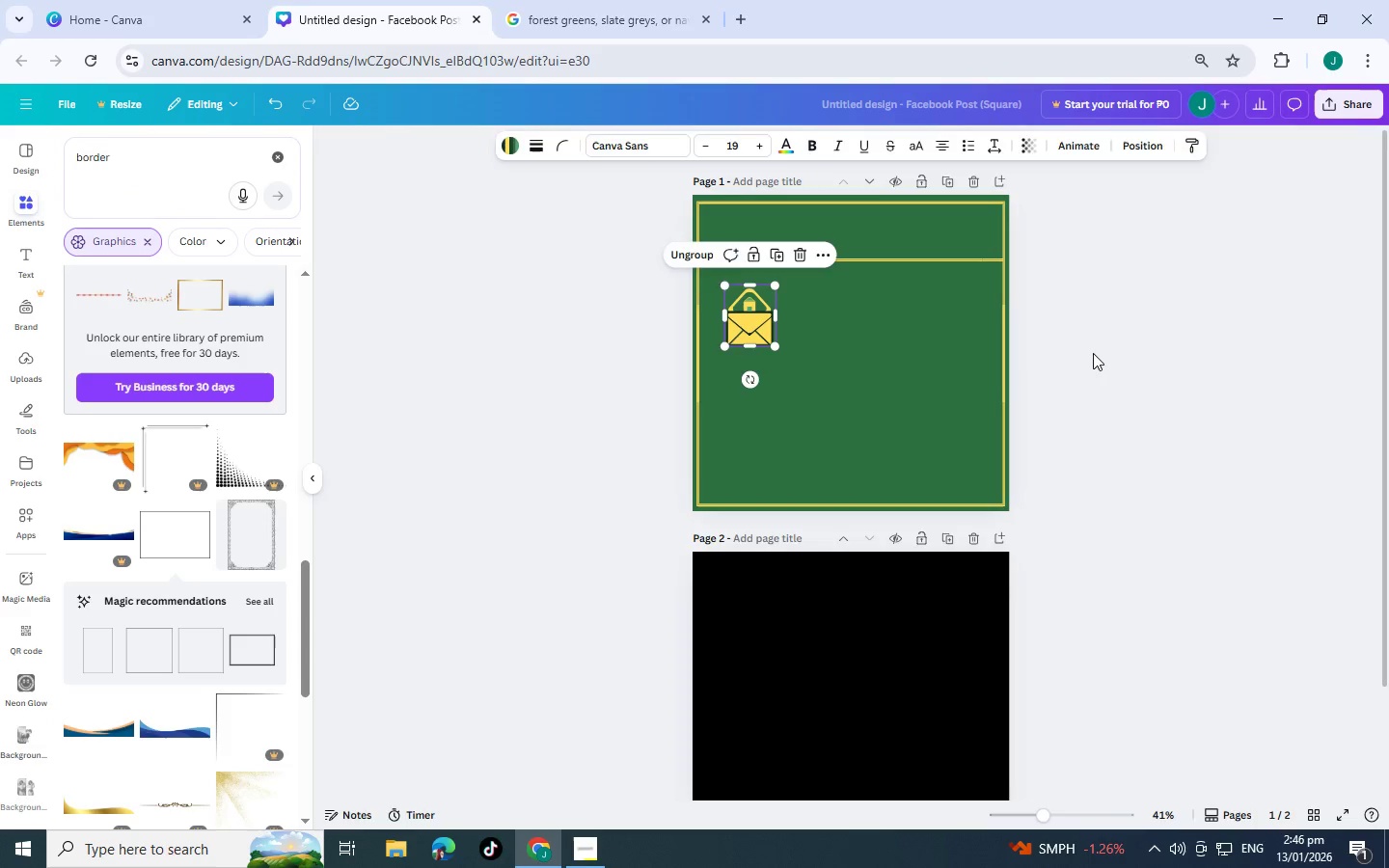 
scroll: coordinate [971, 409], scroll_direction: down, amount: 1.0
 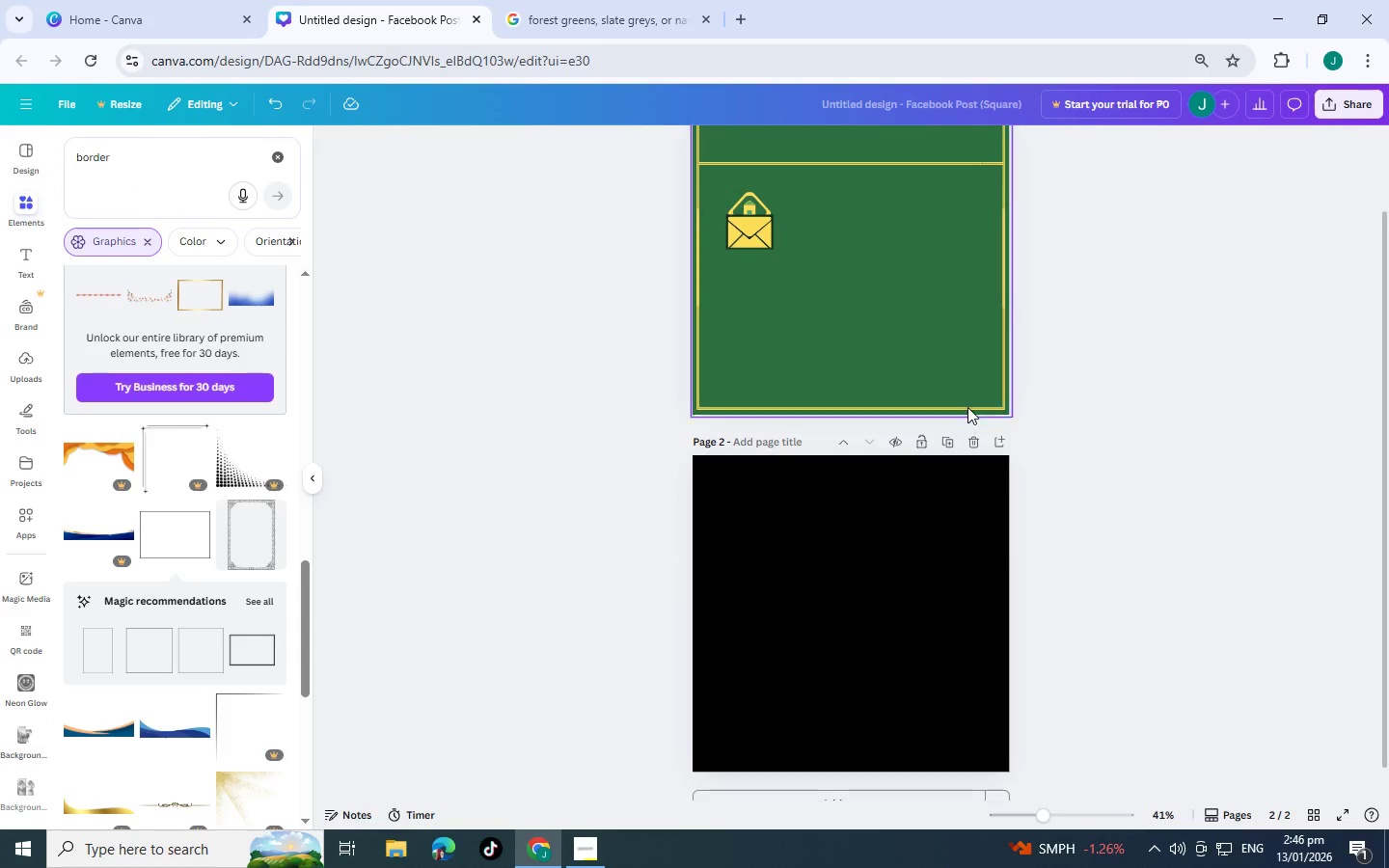 
scroll: coordinate [967, 398], scroll_direction: up, amount: 1.0
 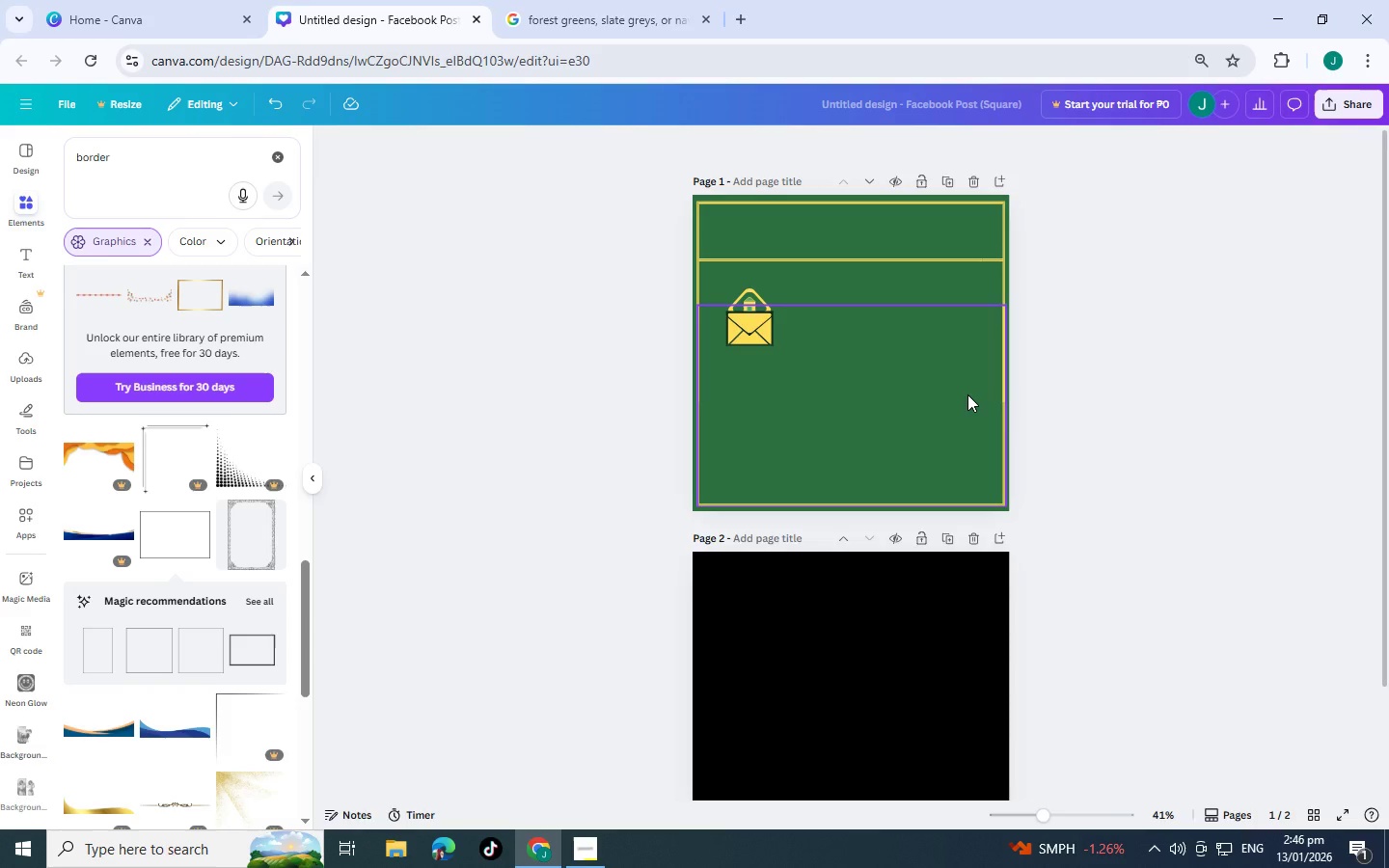 
wait(12.05)
 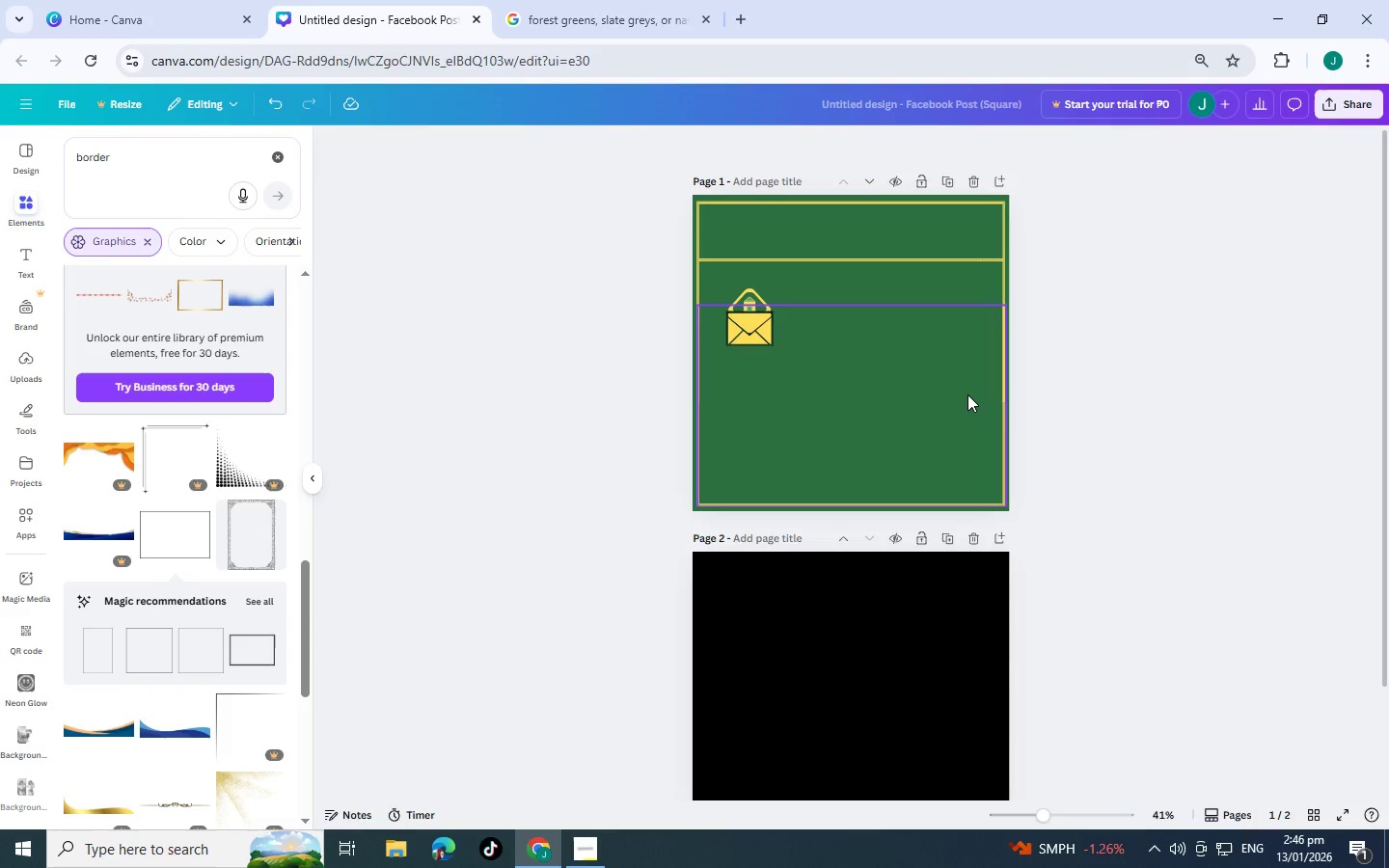 
left_click([20, 241])
 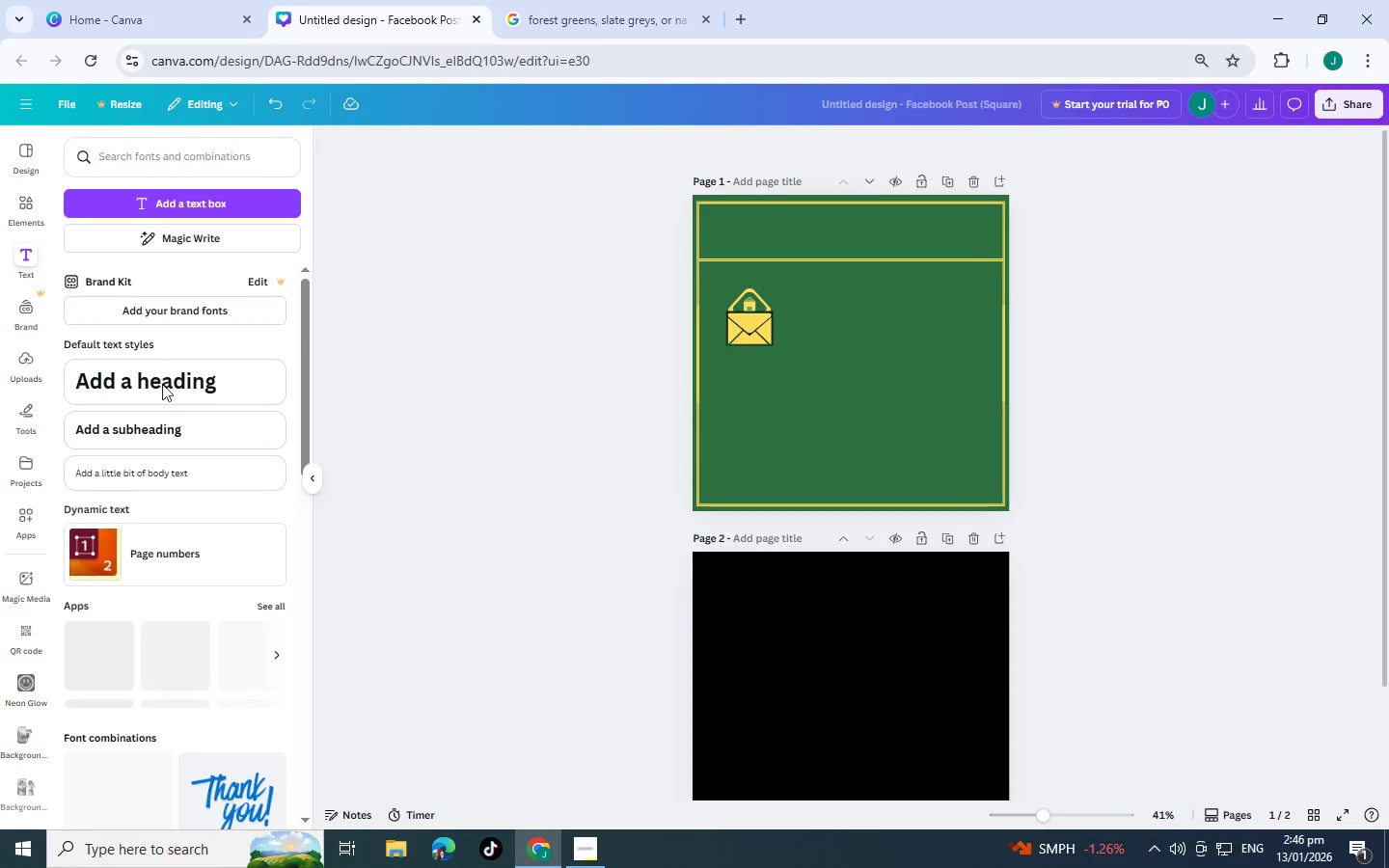 
left_click([163, 385])
 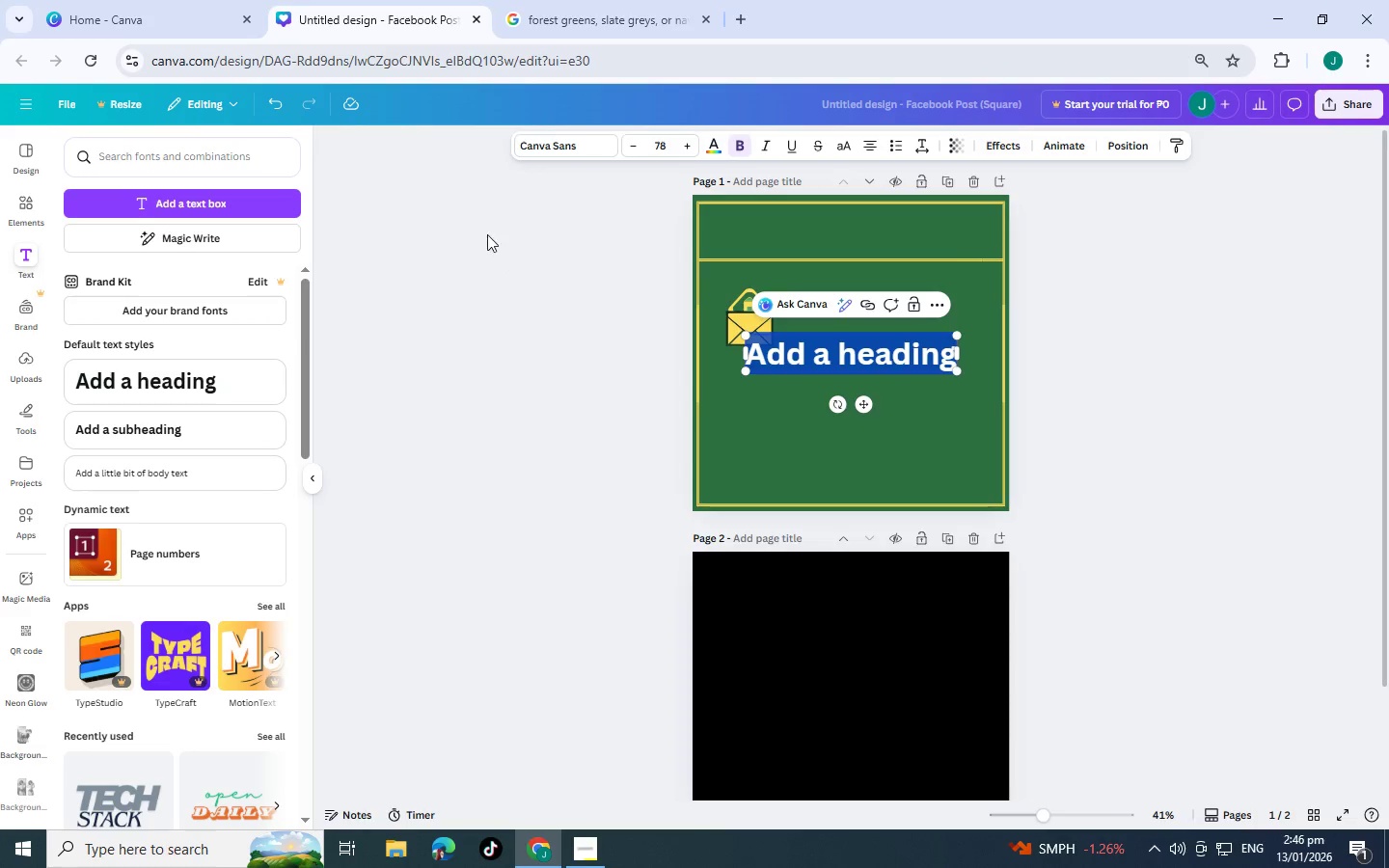 
left_click([553, 150])
 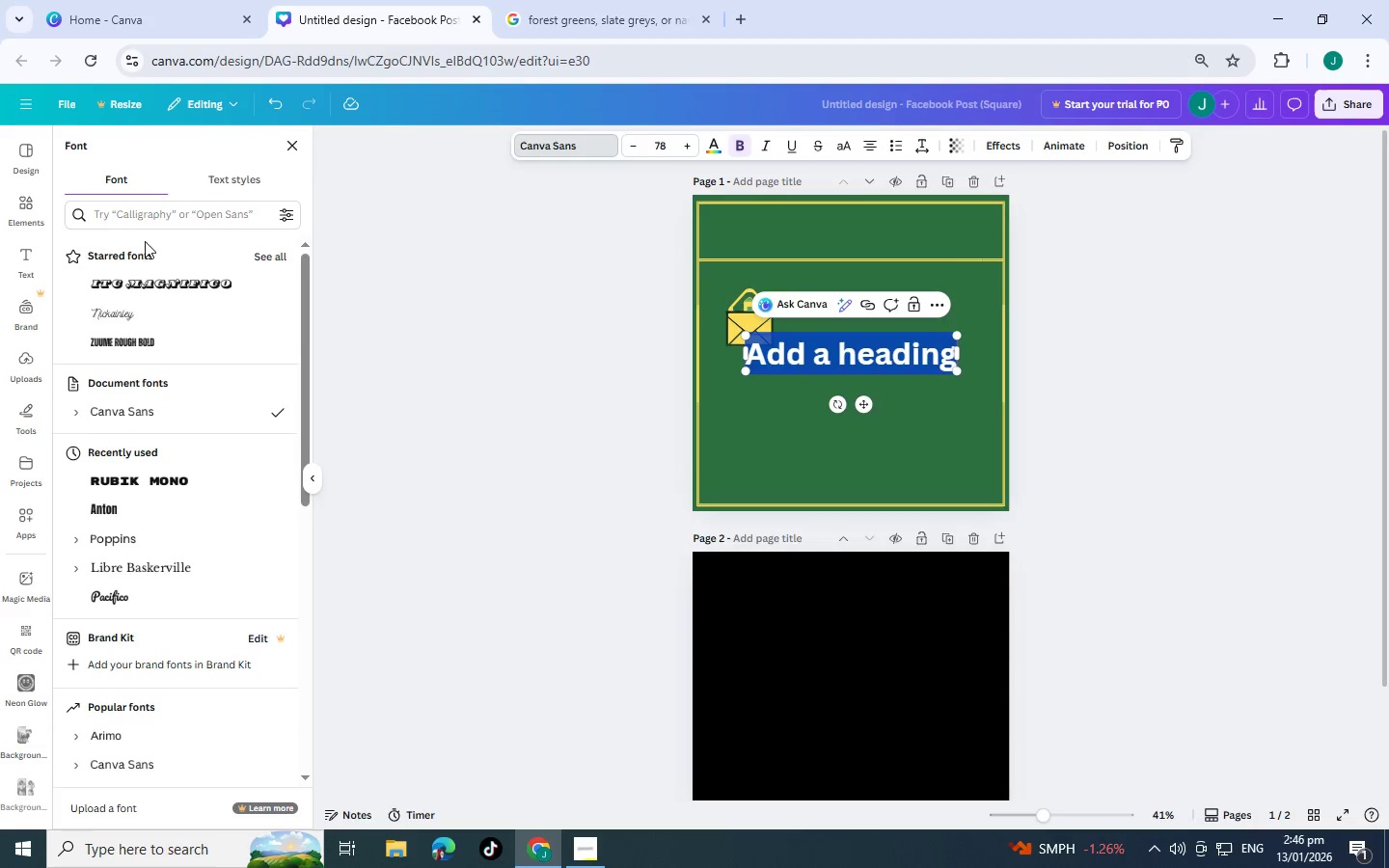 
left_click([172, 213])
 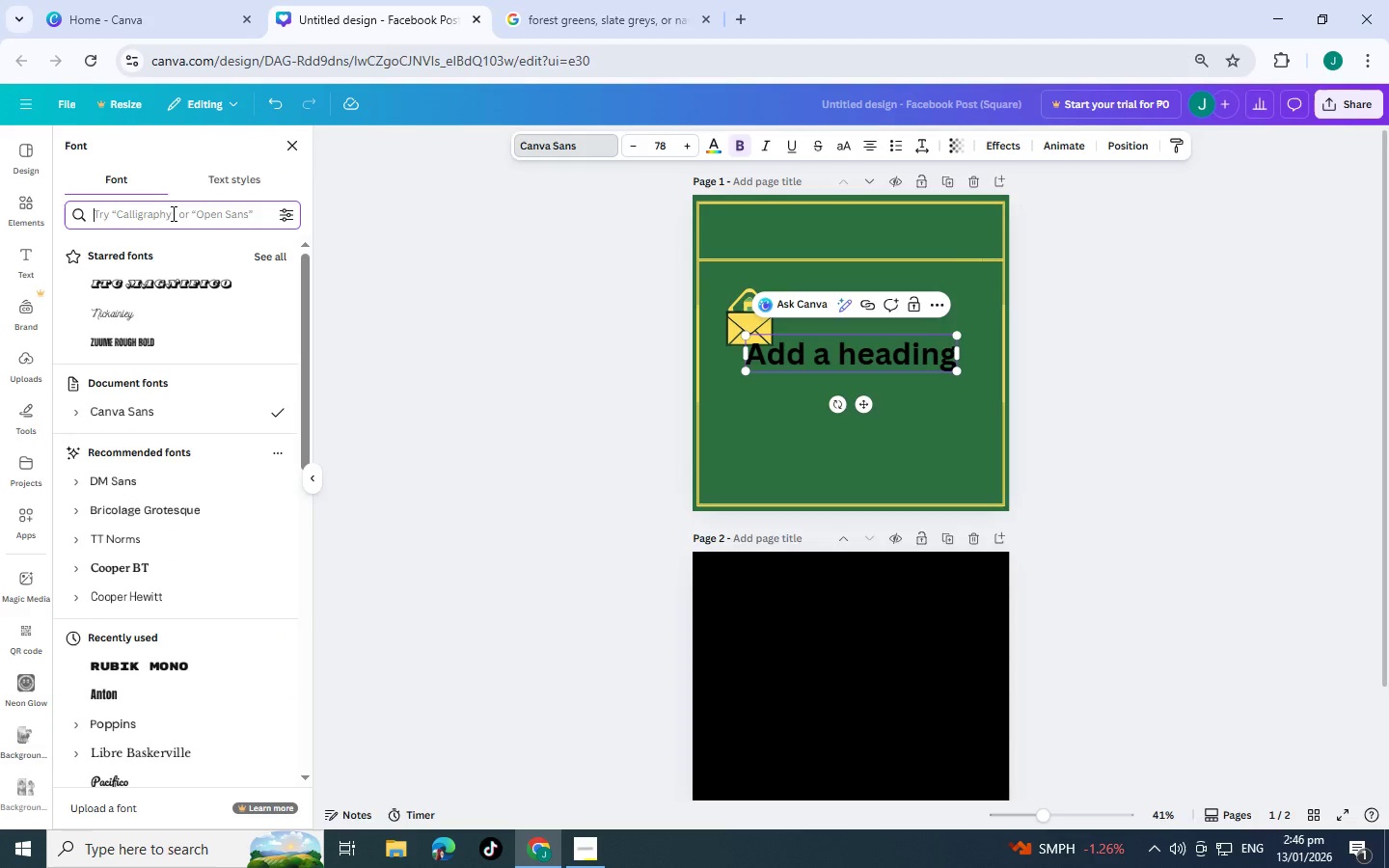 
type(Playfair)
 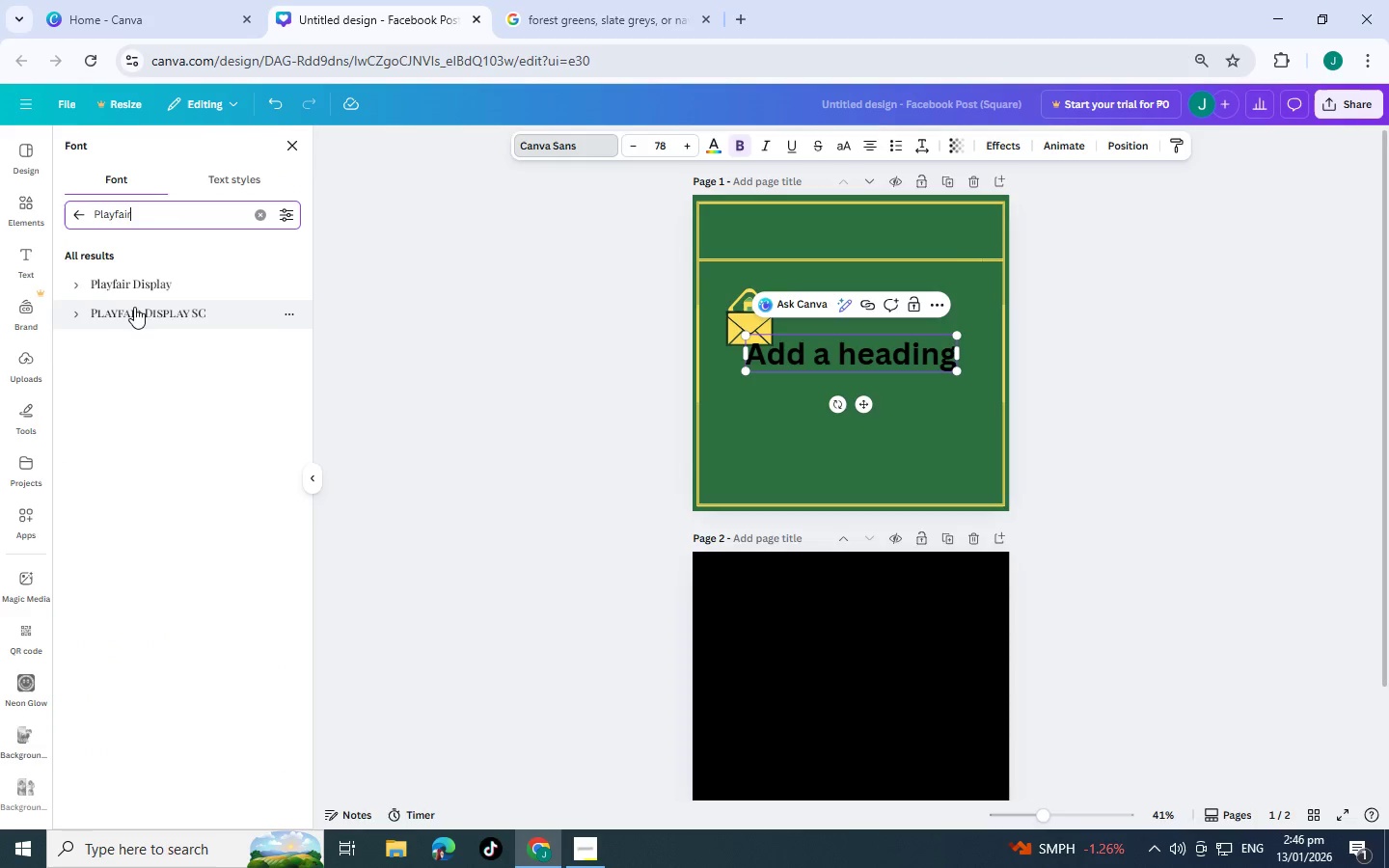 
left_click([139, 286])
 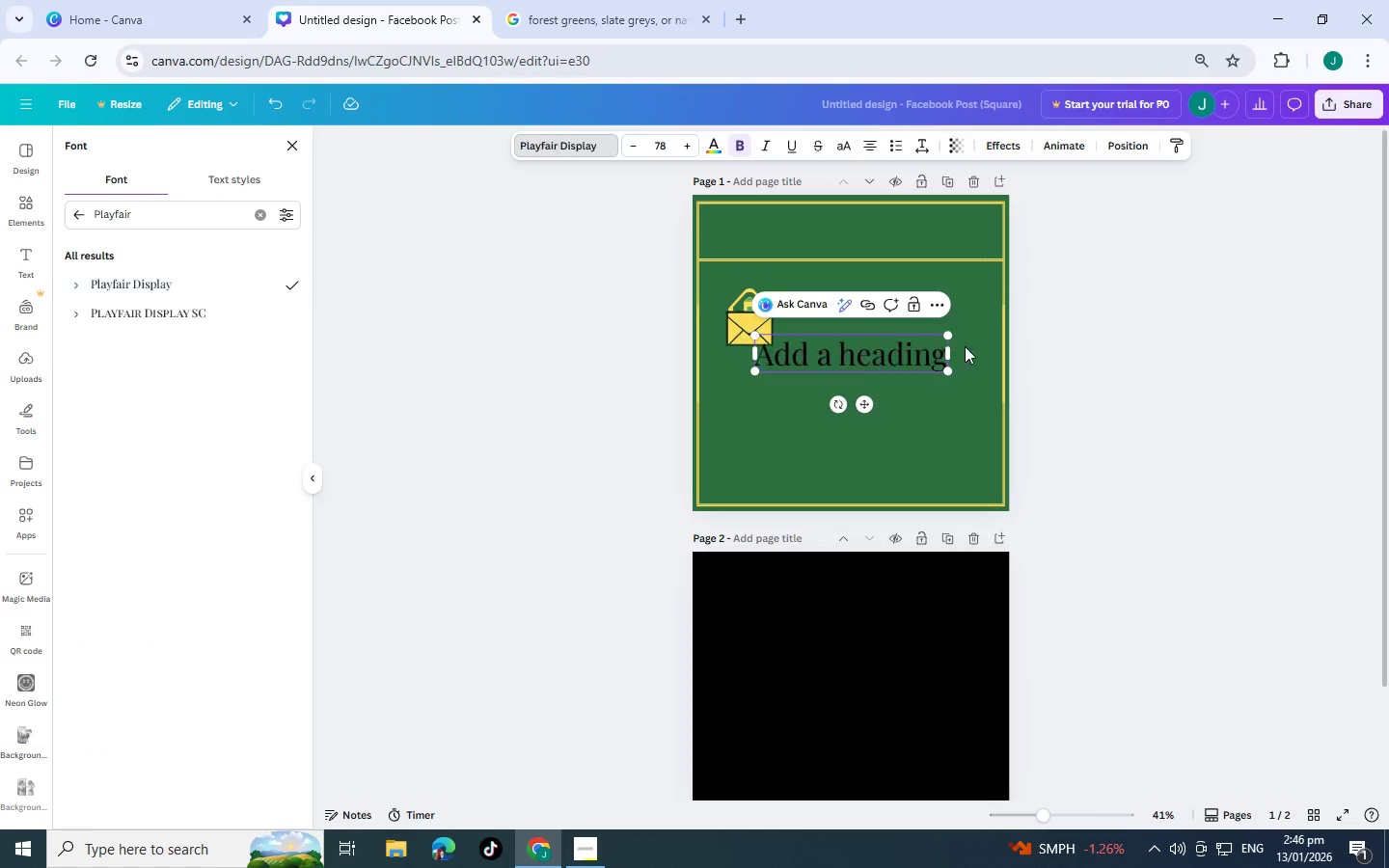 
double_click([885, 349])
 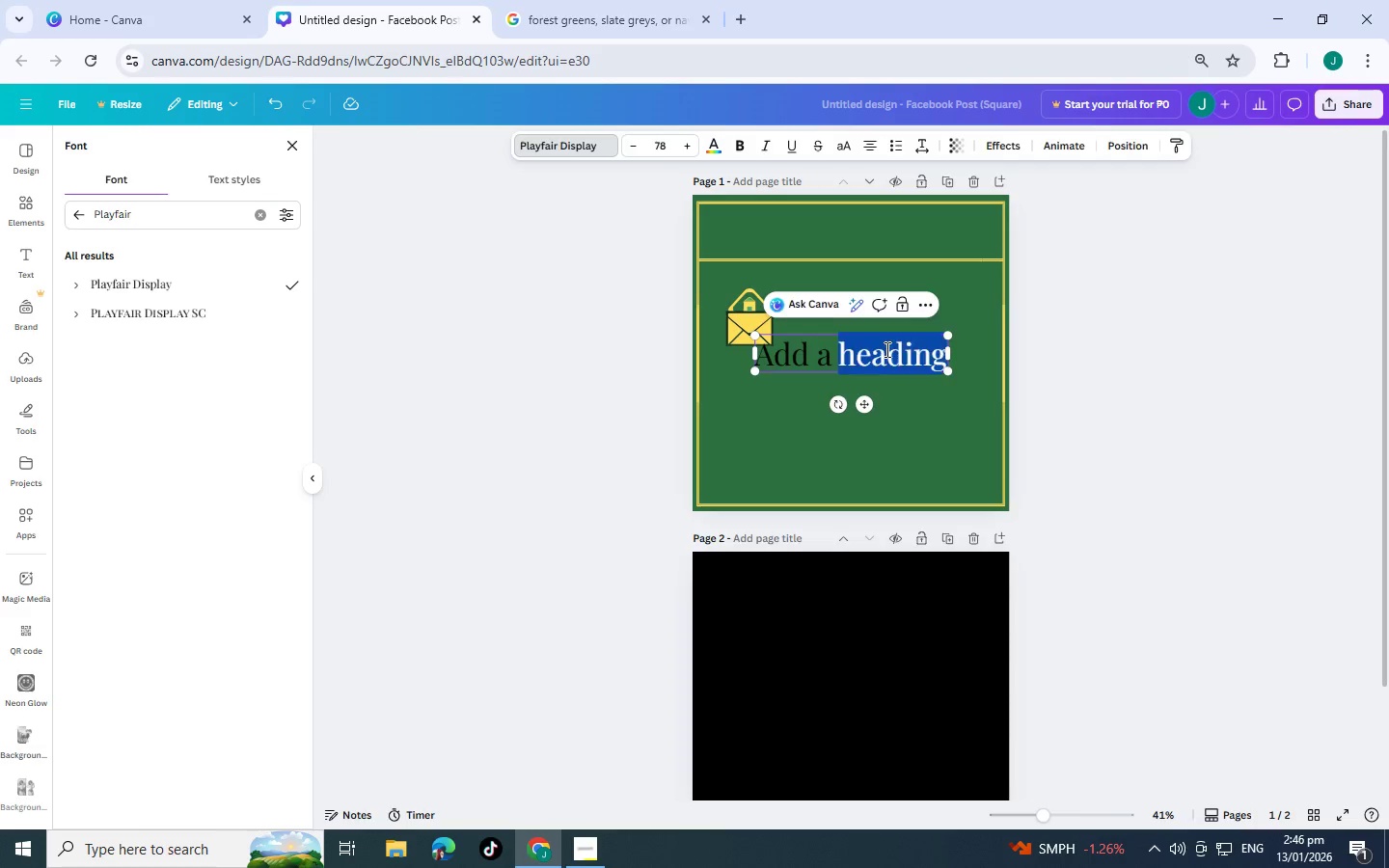 
triple_click([885, 349])
 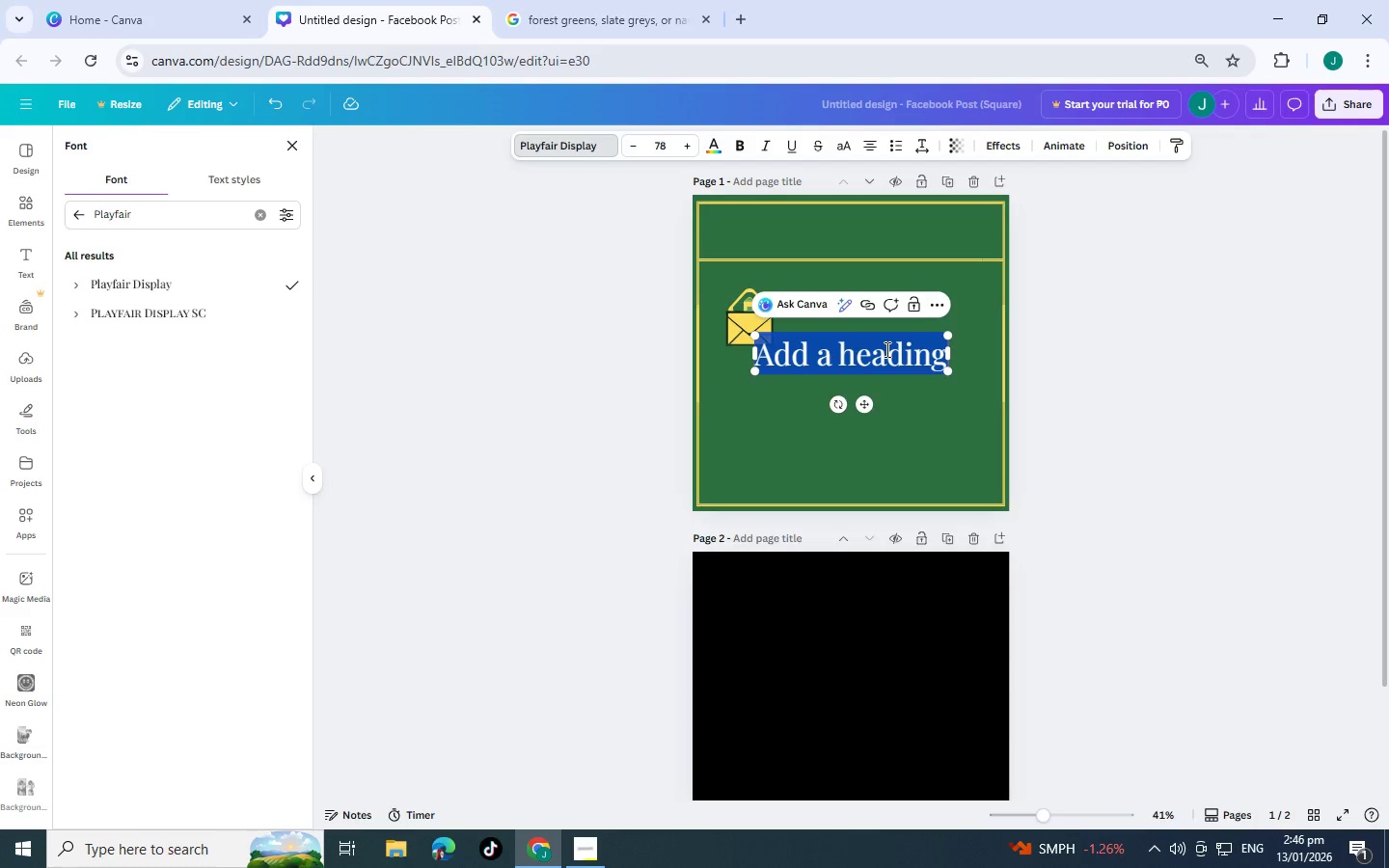 
type(Hetr)
key(Backspace)
type(itage Hill Restoration Co.)
 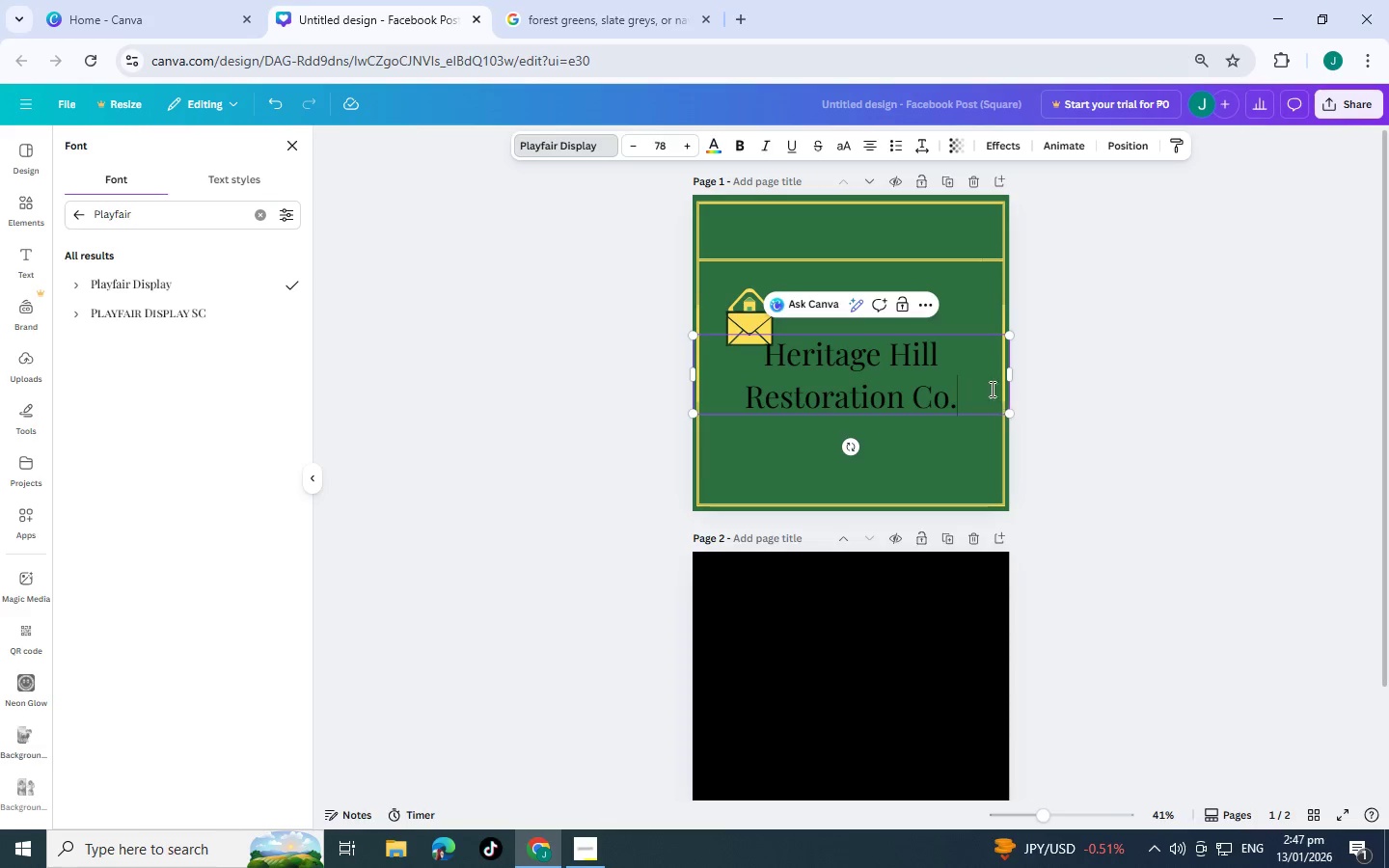 
left_click([1009, 378])
 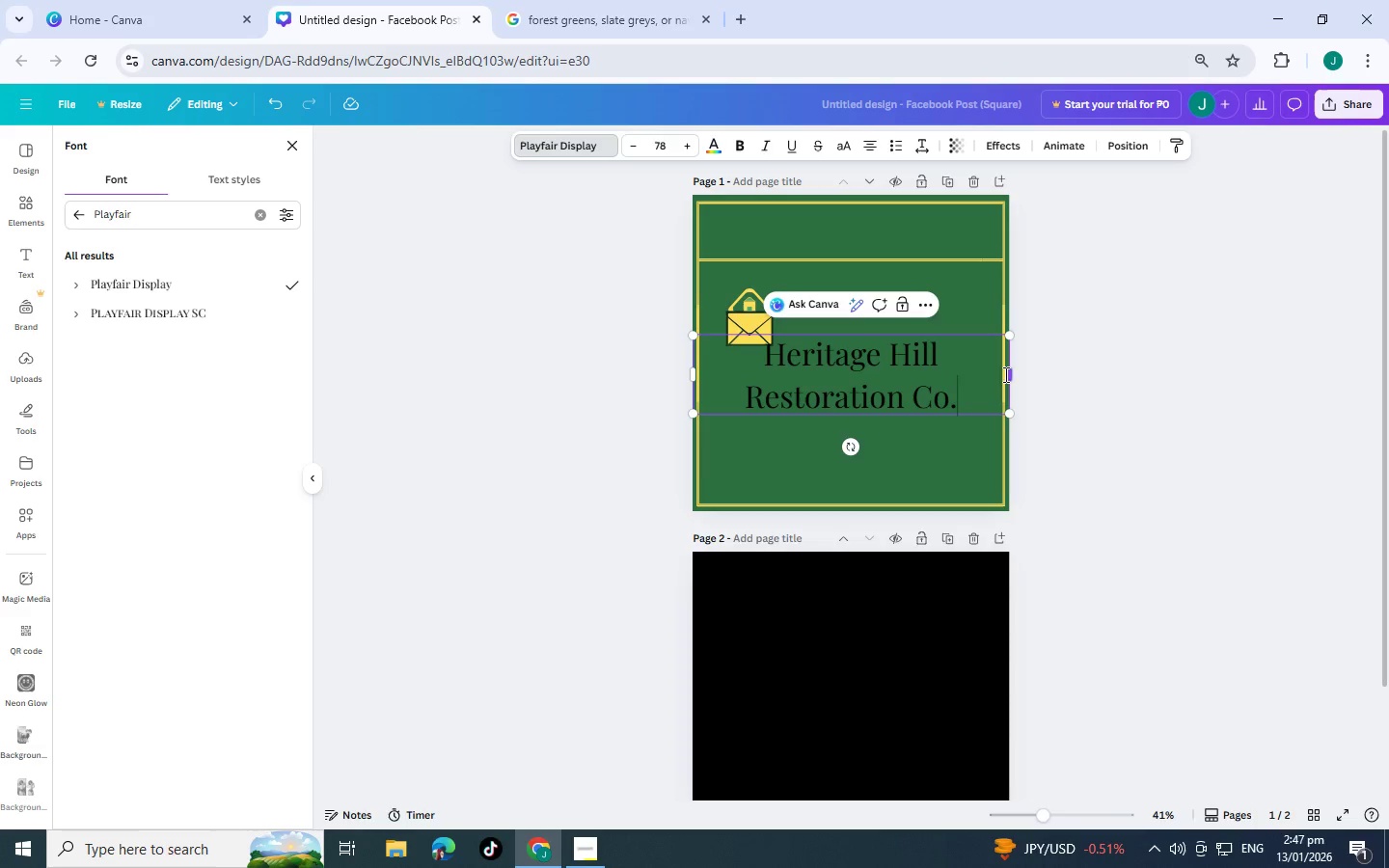 
left_click_drag(start_coordinate=[691, 376], to_coordinate=[446, 368])
 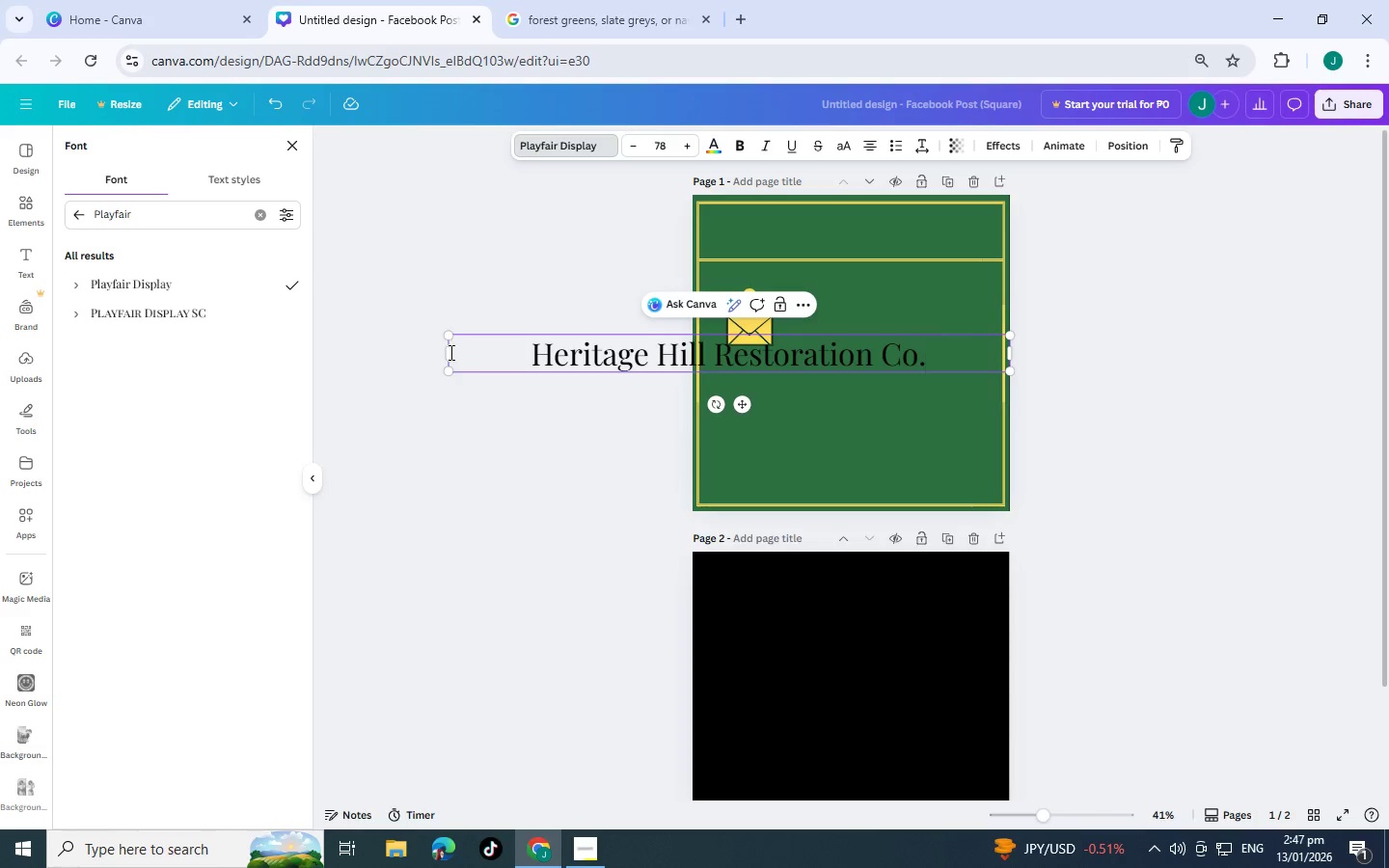 
left_click_drag(start_coordinate=[448, 352], to_coordinate=[572, 347])
 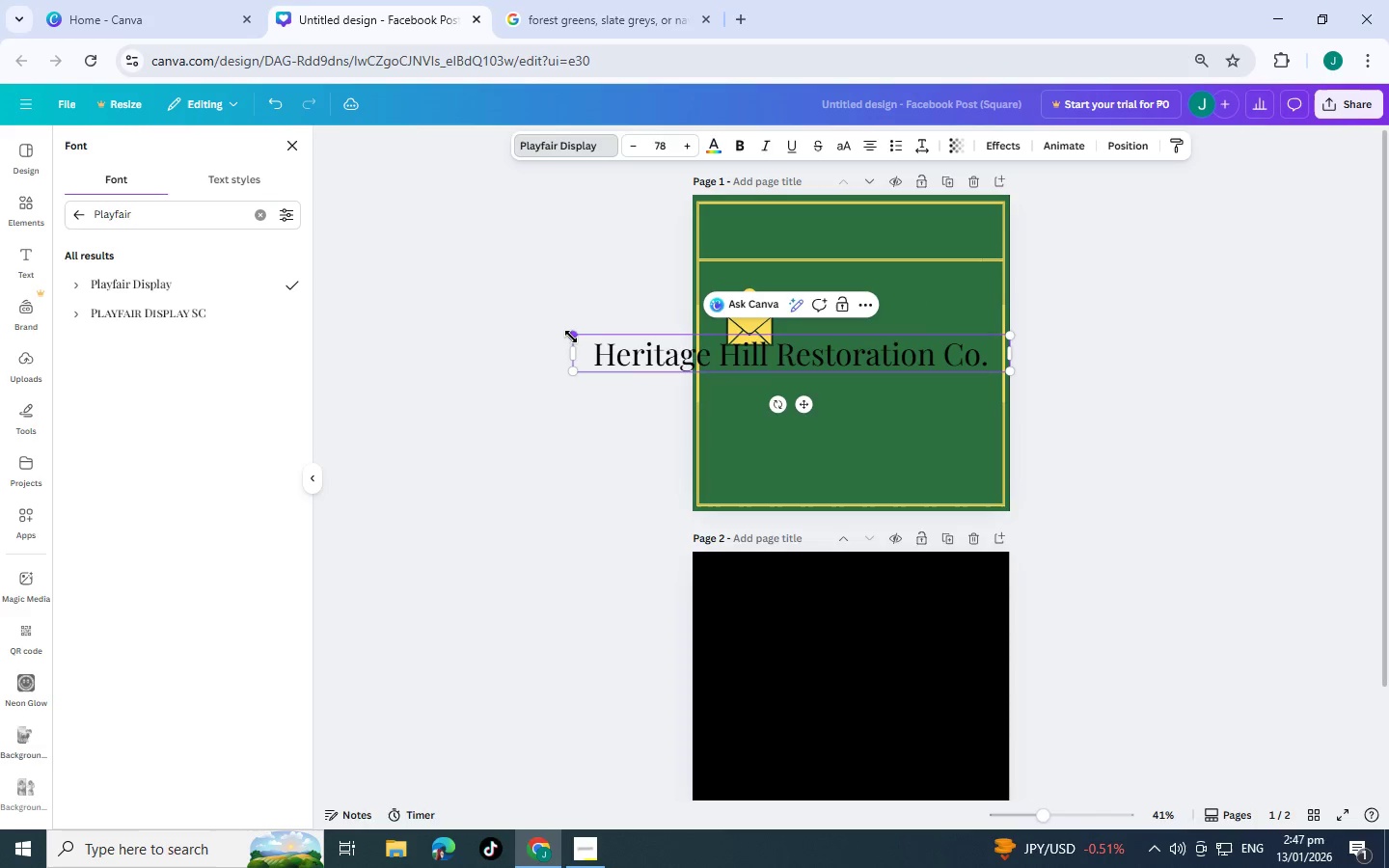 
left_click_drag(start_coordinate=[571, 337], to_coordinate=[749, 366])
 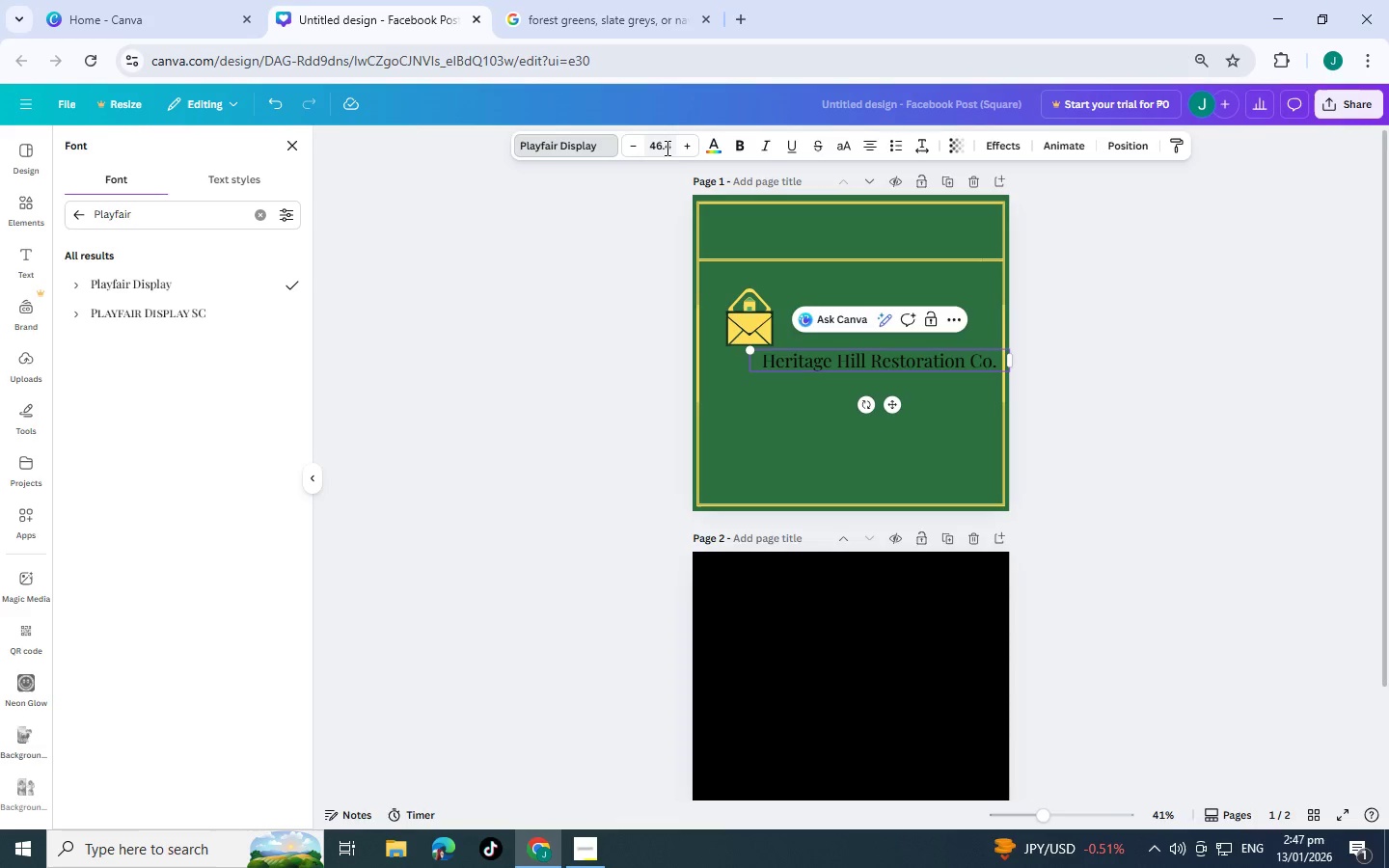 
left_click([707, 147])
 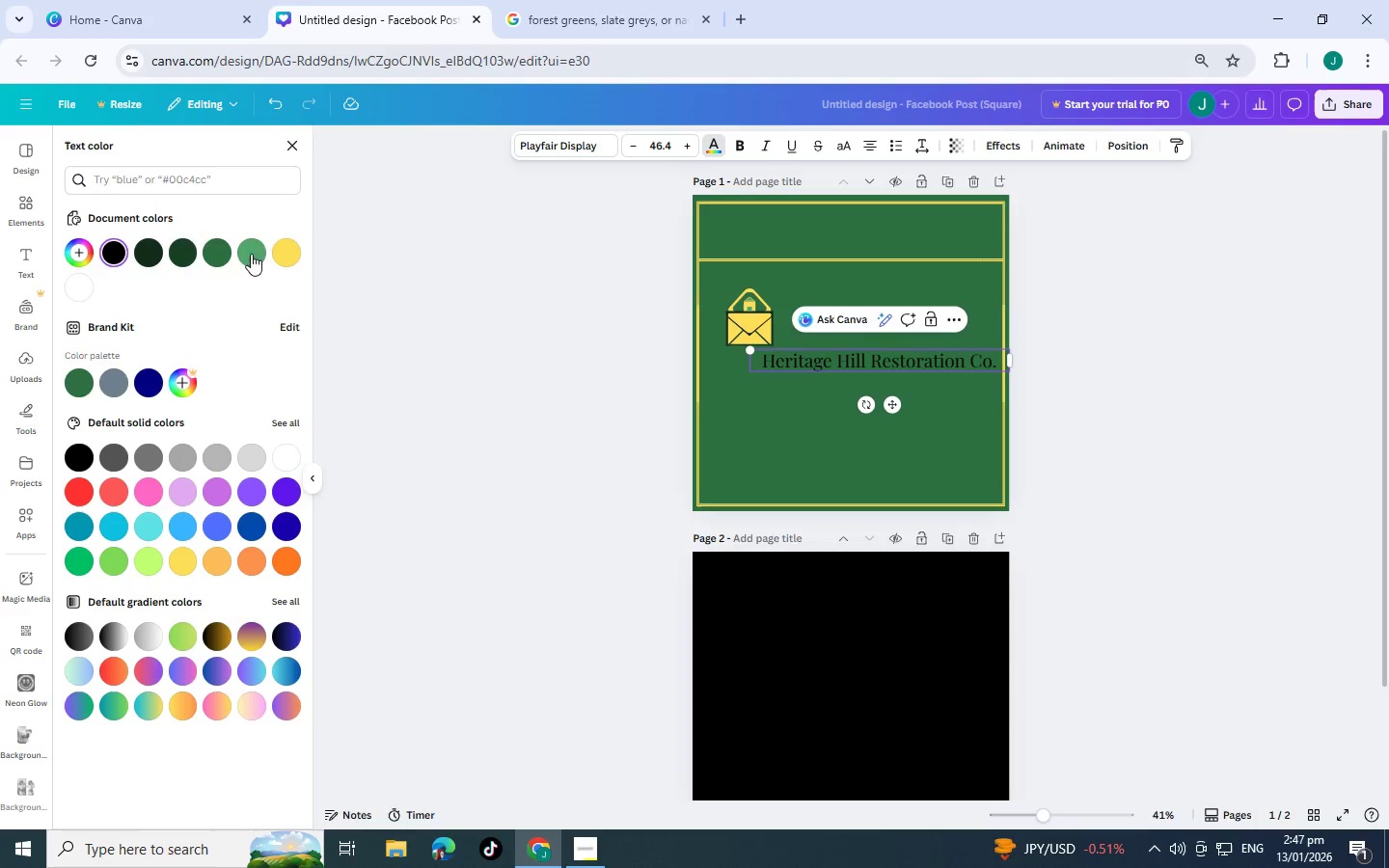 
left_click([292, 252])
 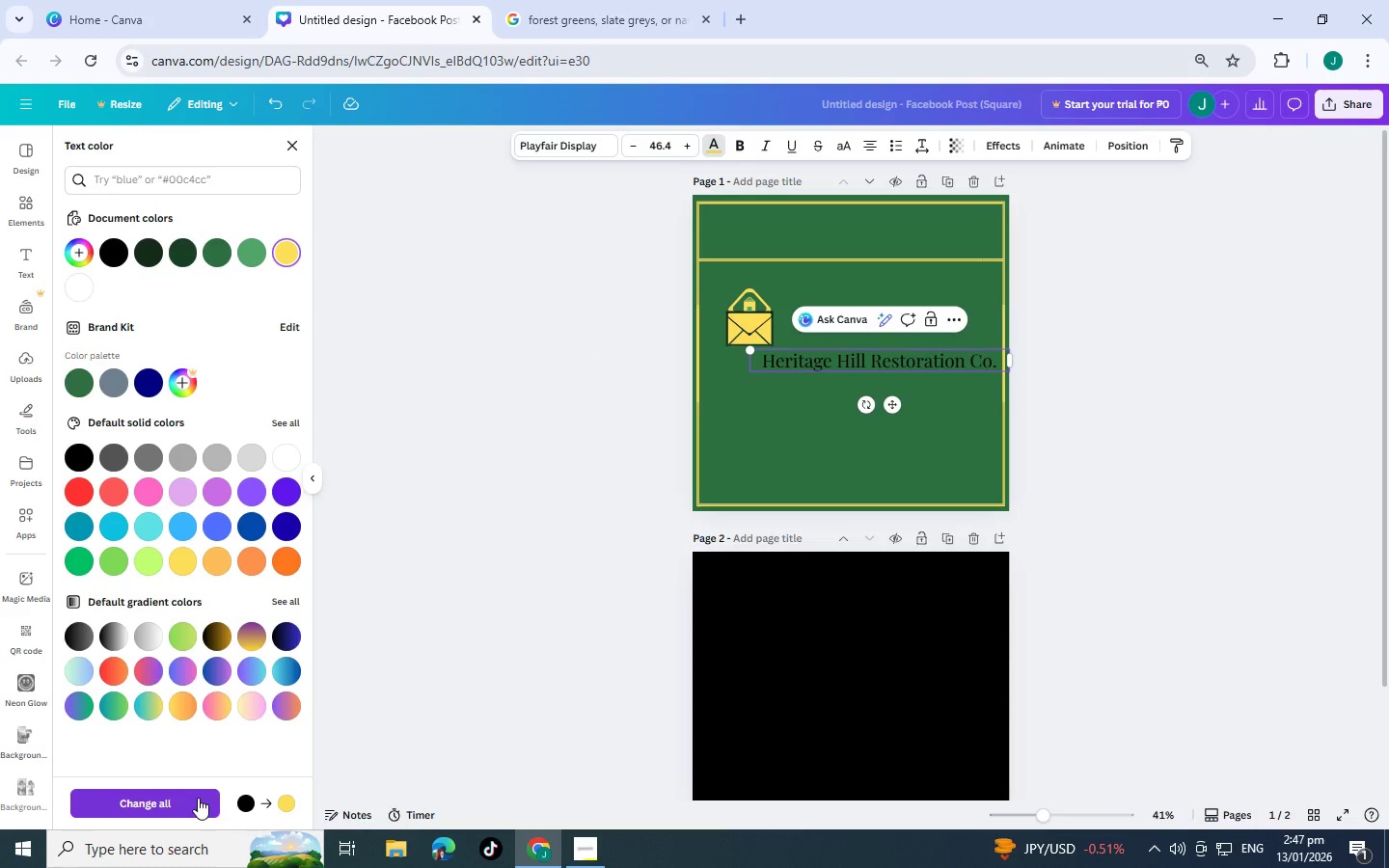 
left_click([198, 798])
 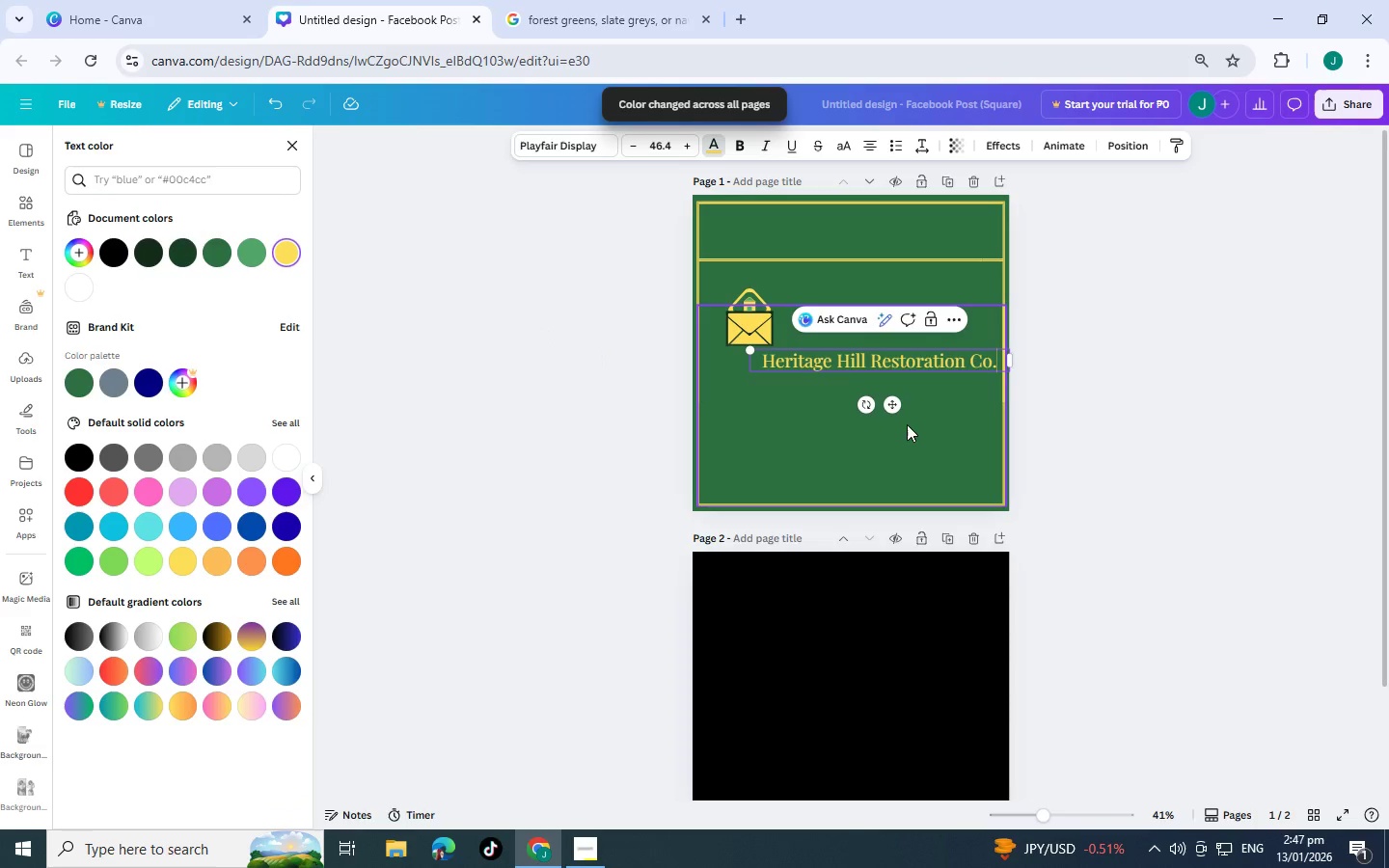 
left_click_drag(start_coordinate=[895, 406], to_coordinate=[872, 323])
 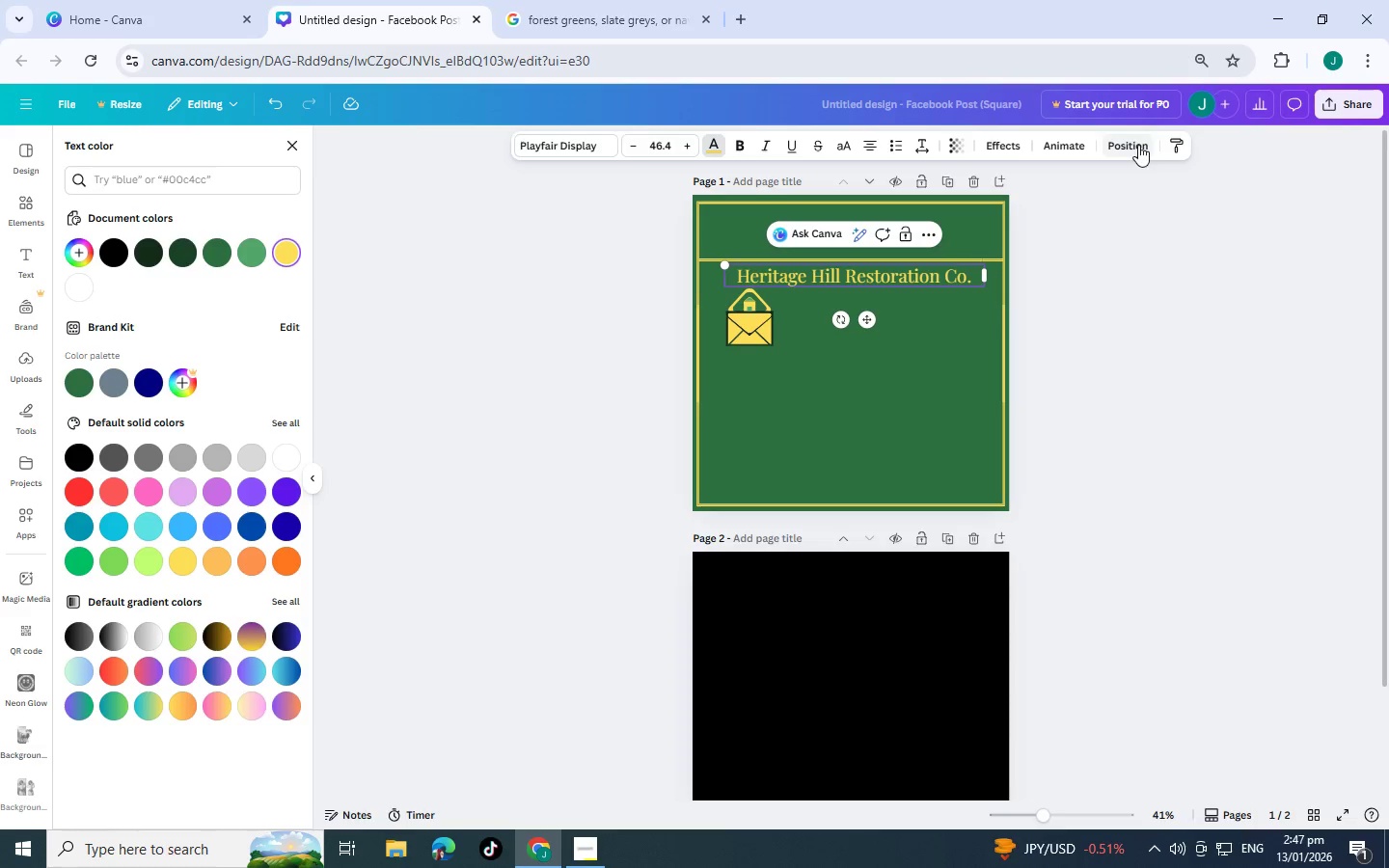 
left_click([999, 146])
 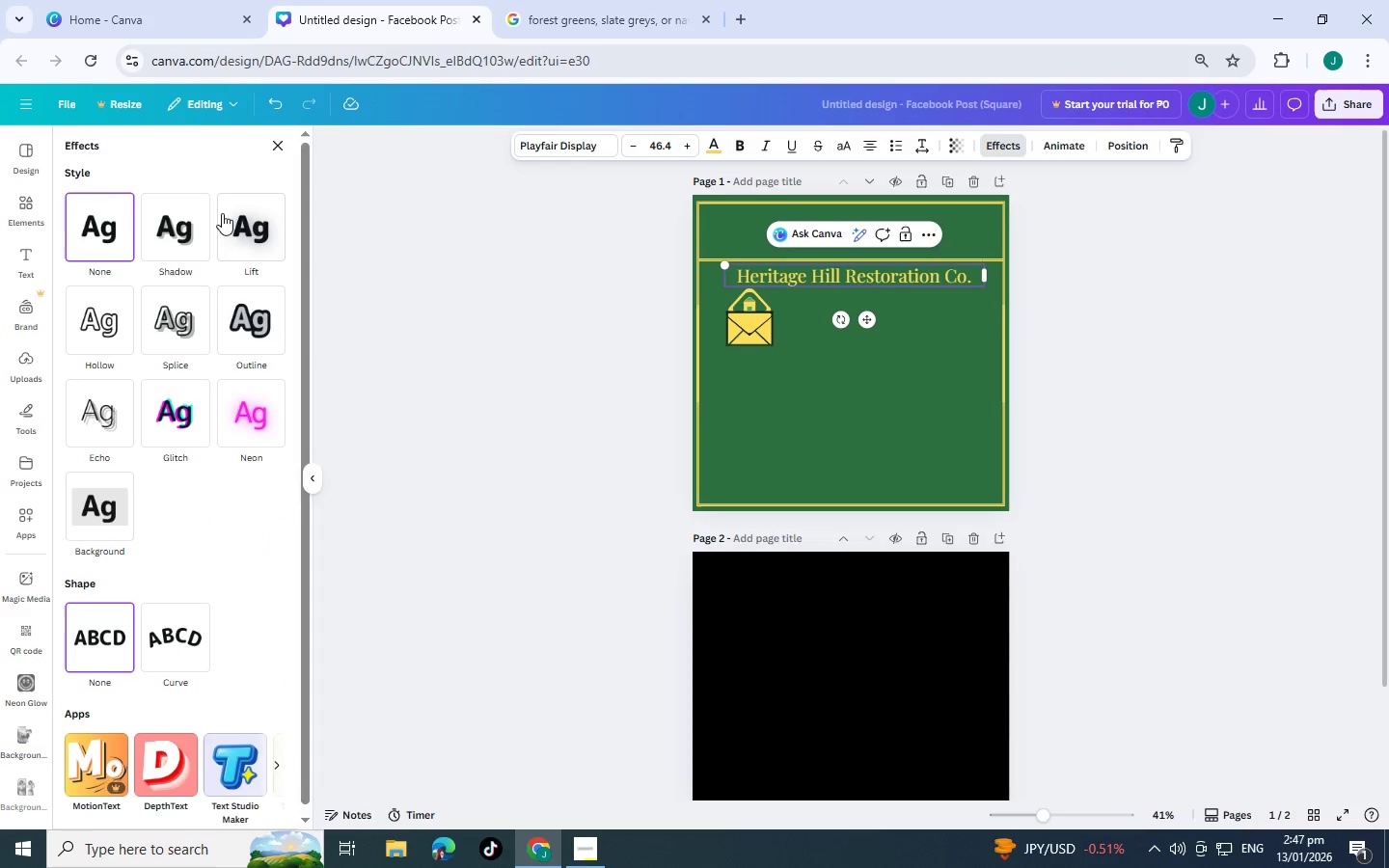 
left_click([261, 228])
 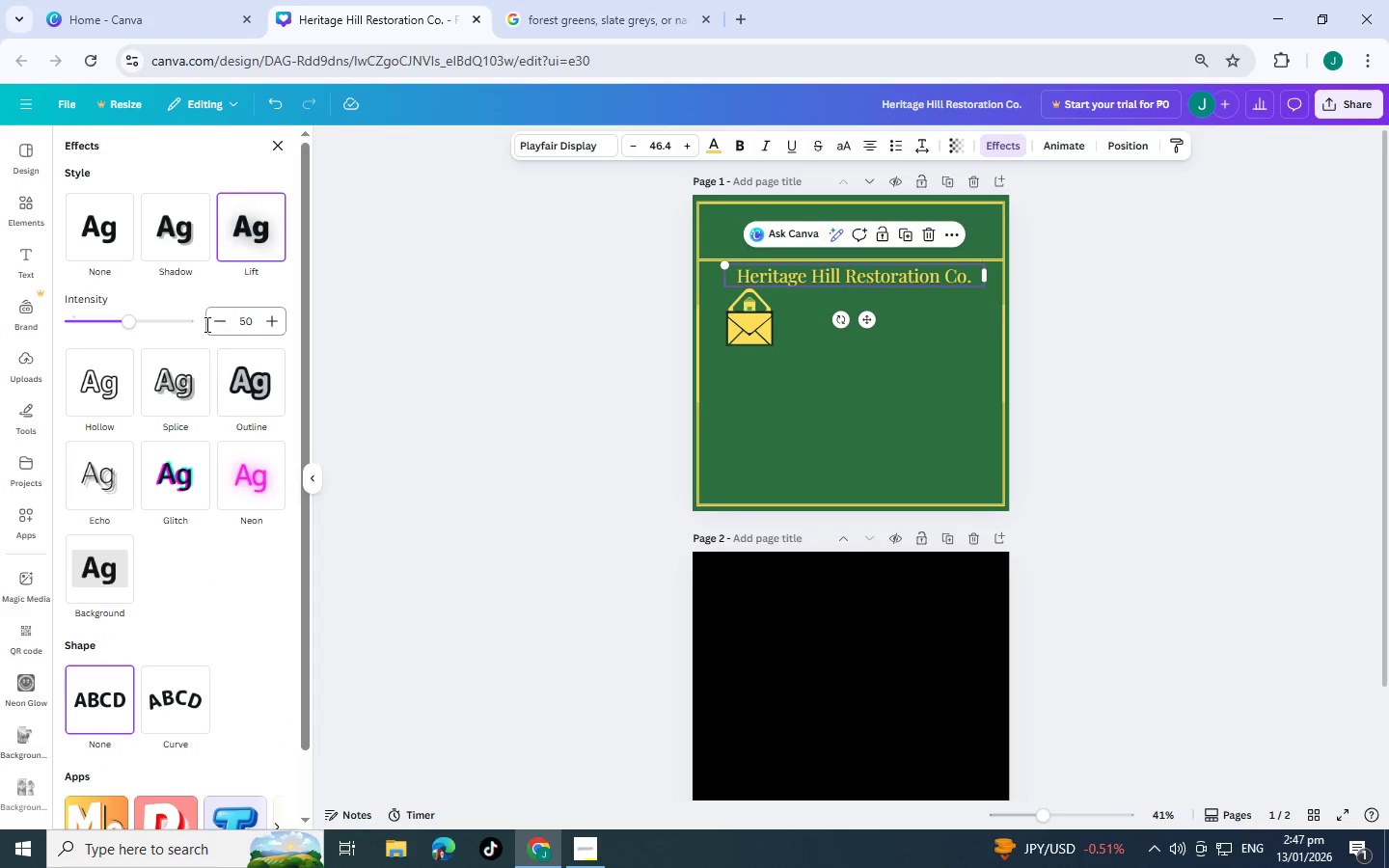 
left_click_drag(start_coordinate=[131, 320], to_coordinate=[151, 321])
 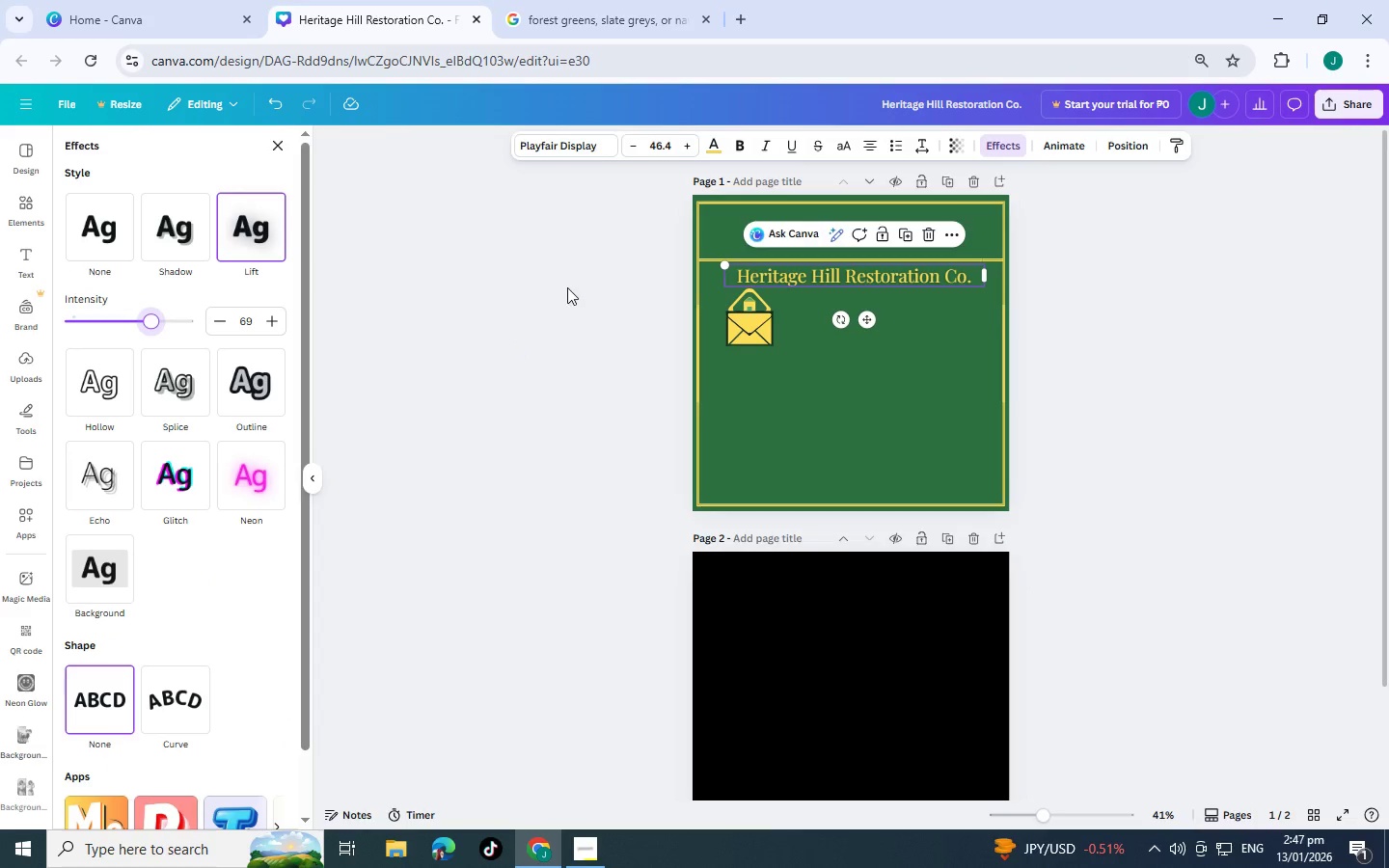 
left_click([590, 285])
 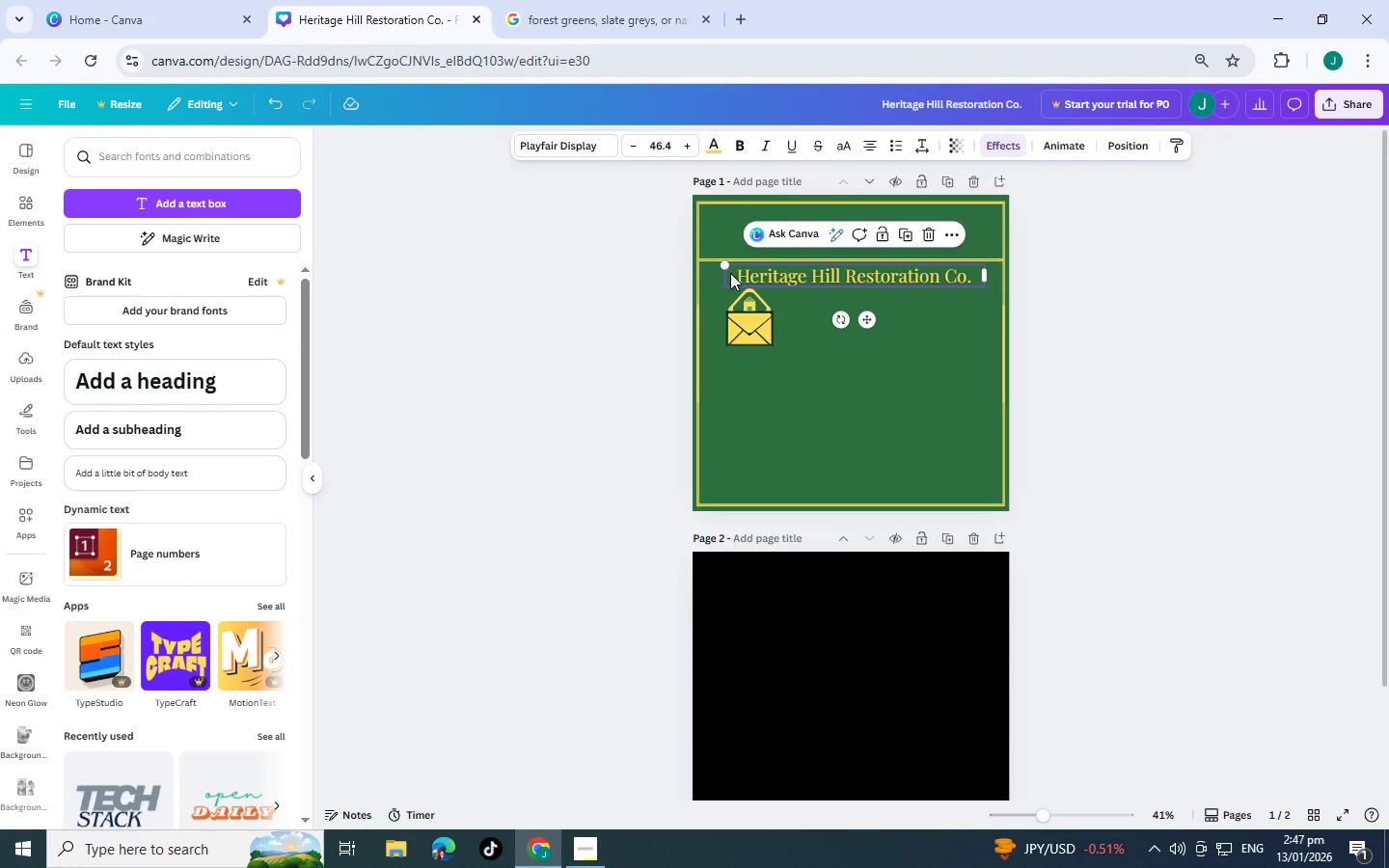 
left_click_drag(start_coordinate=[726, 265], to_coordinate=[769, 270])
 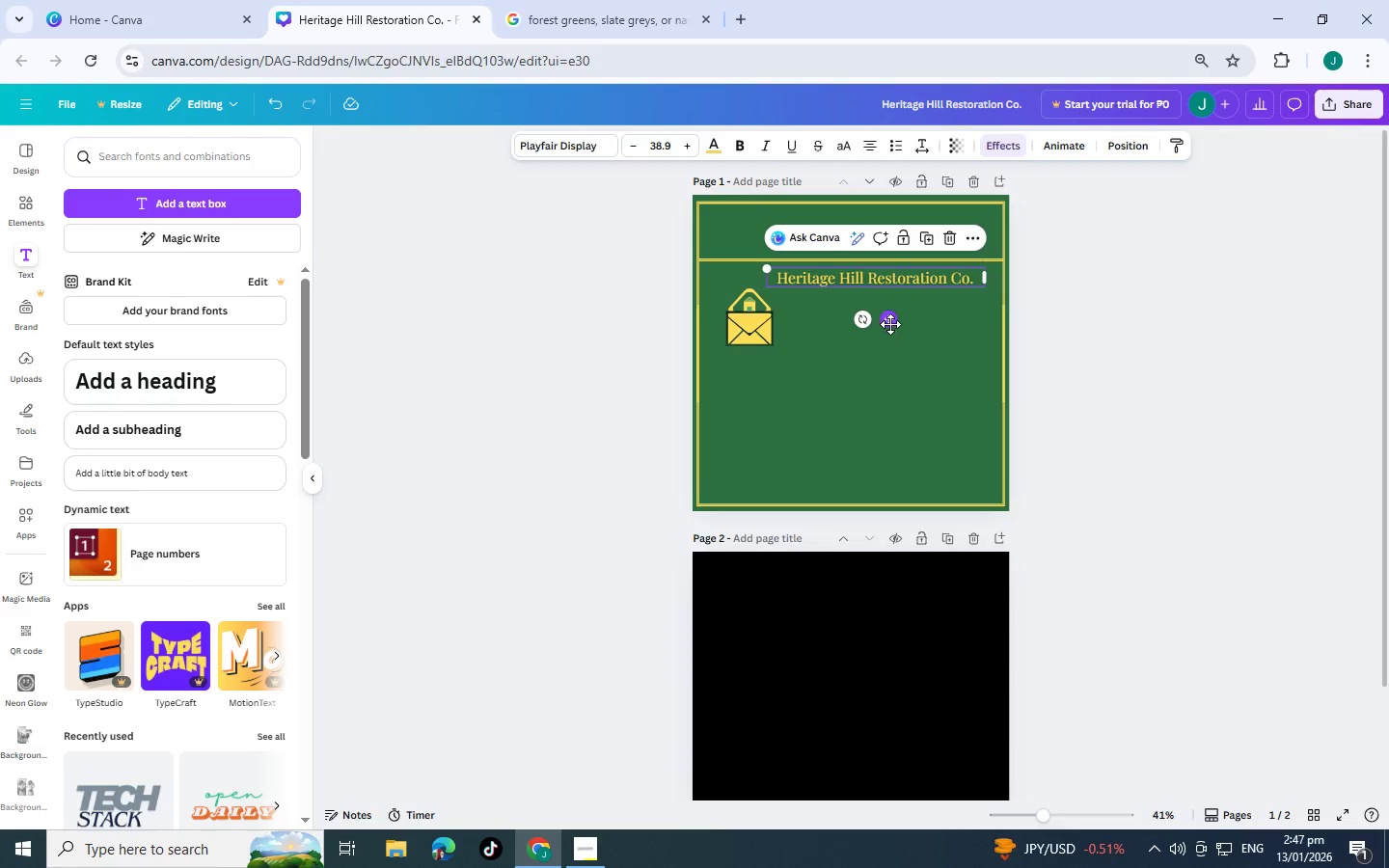 
left_click_drag(start_coordinate=[893, 324], to_coordinate=[869, 324])
 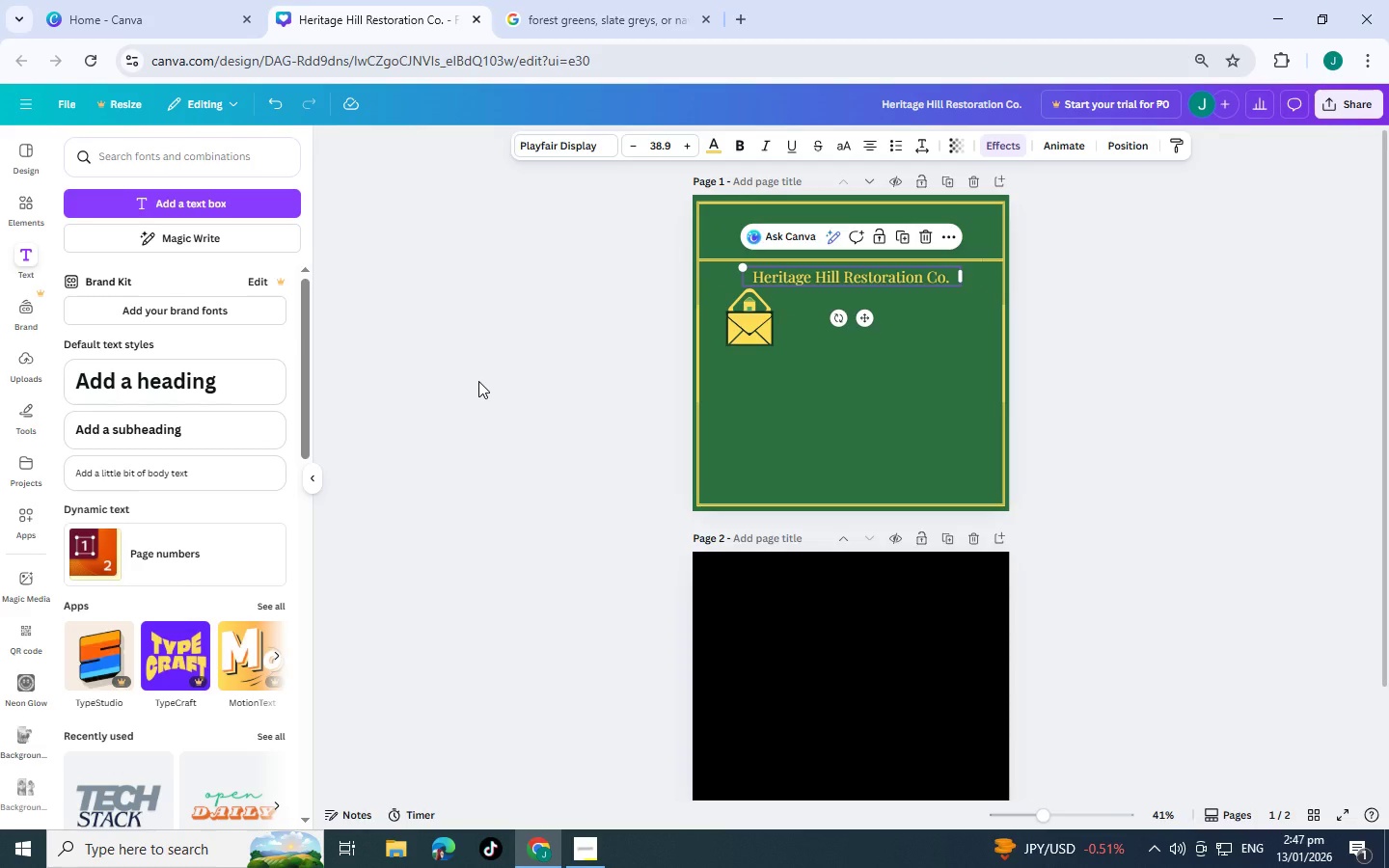 
left_click([482, 385])
 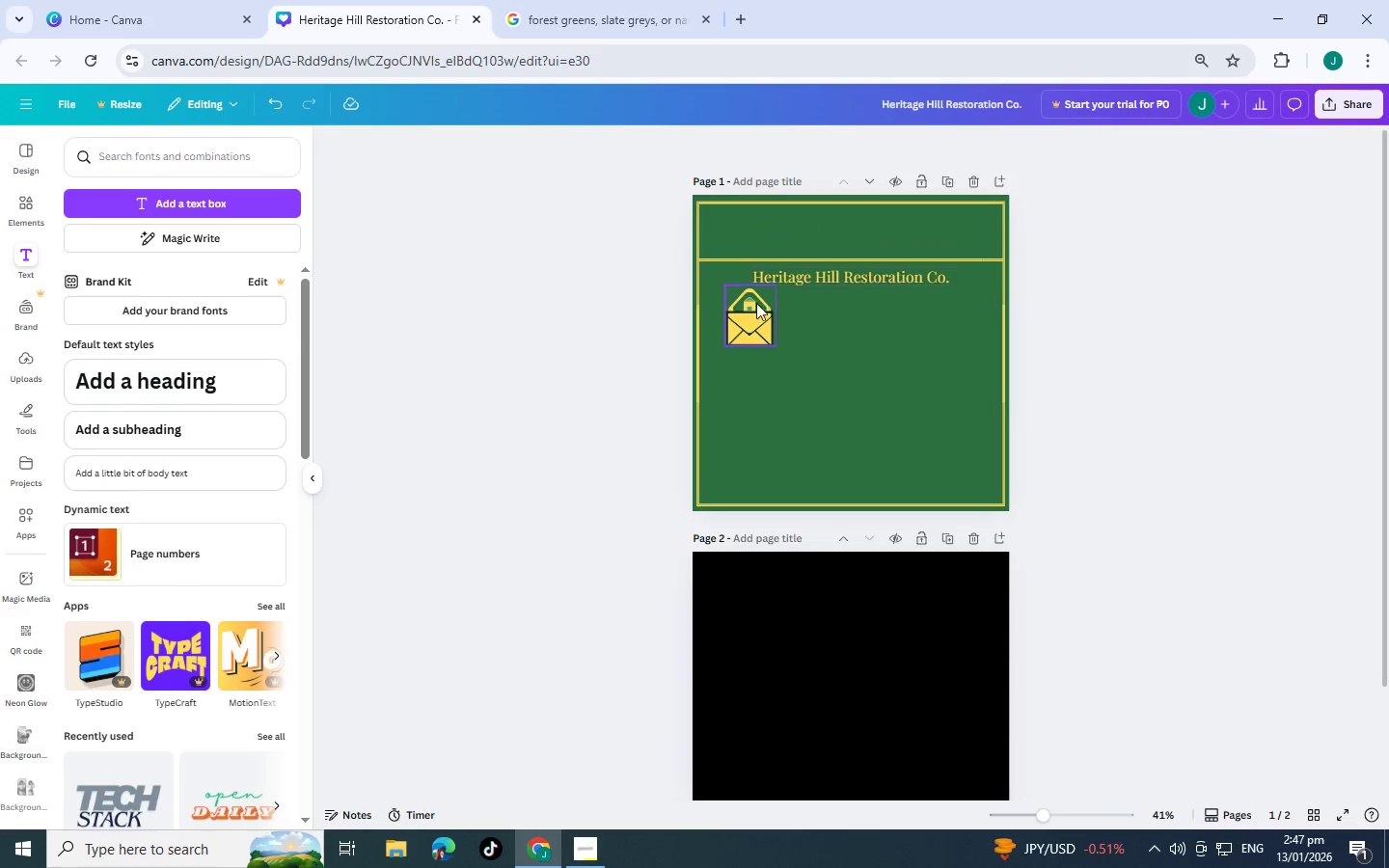 
left_click_drag(start_coordinate=[752, 304], to_coordinate=[735, 322])
 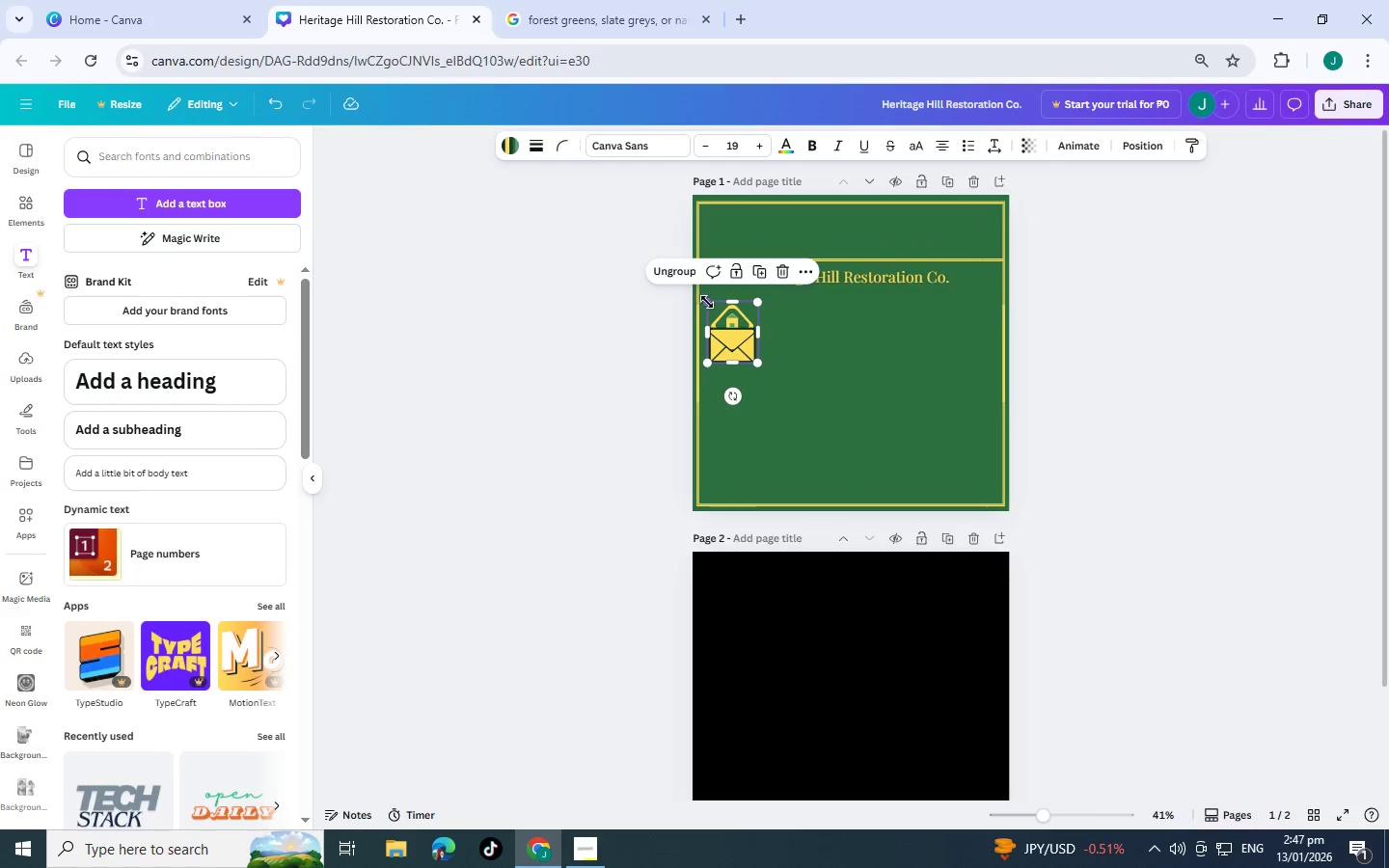 
left_click_drag(start_coordinate=[707, 302], to_coordinate=[721, 317])
 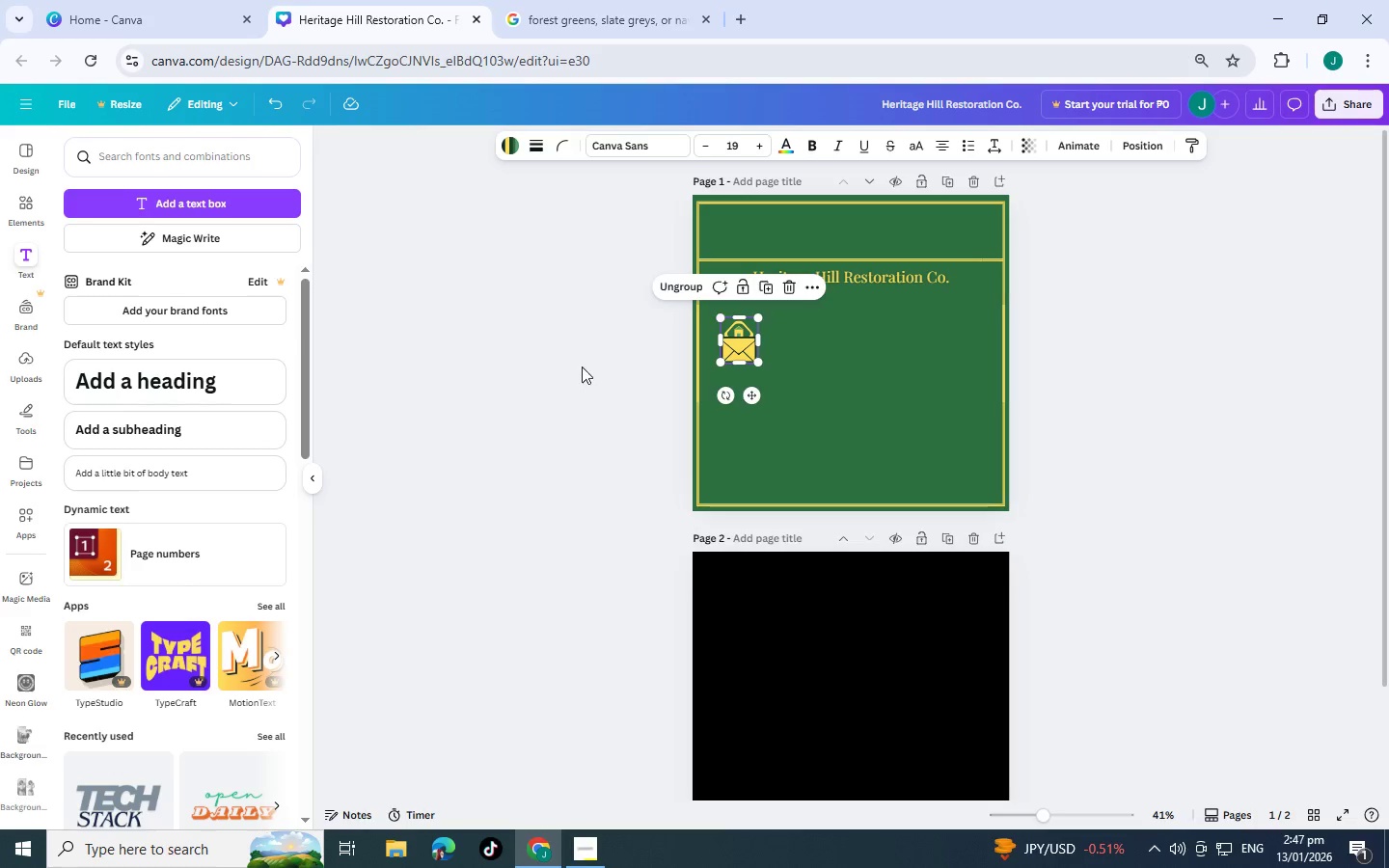 
left_click([581, 366])
 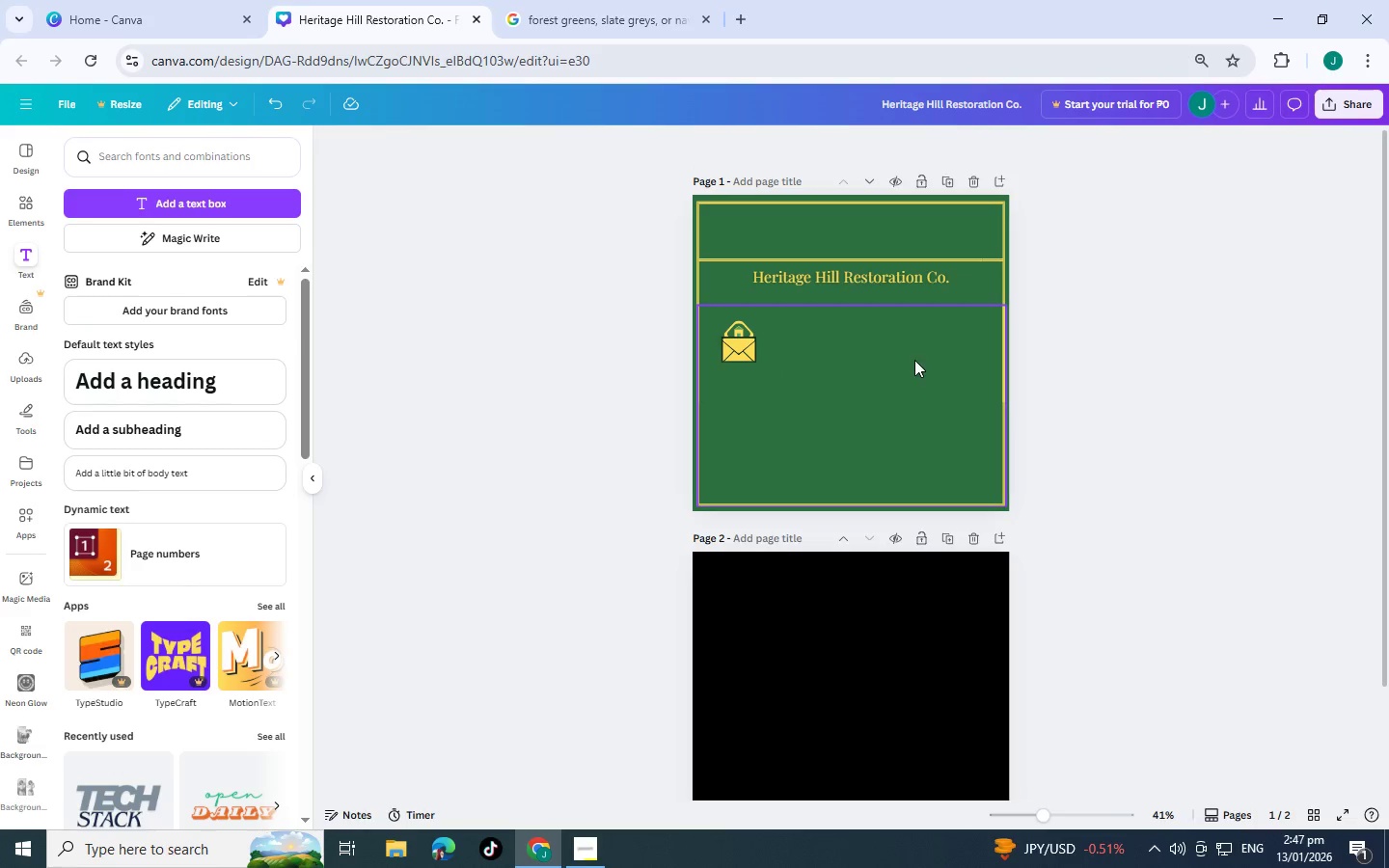 
scroll: coordinate [914, 360], scroll_direction: up, amount: 1.0
 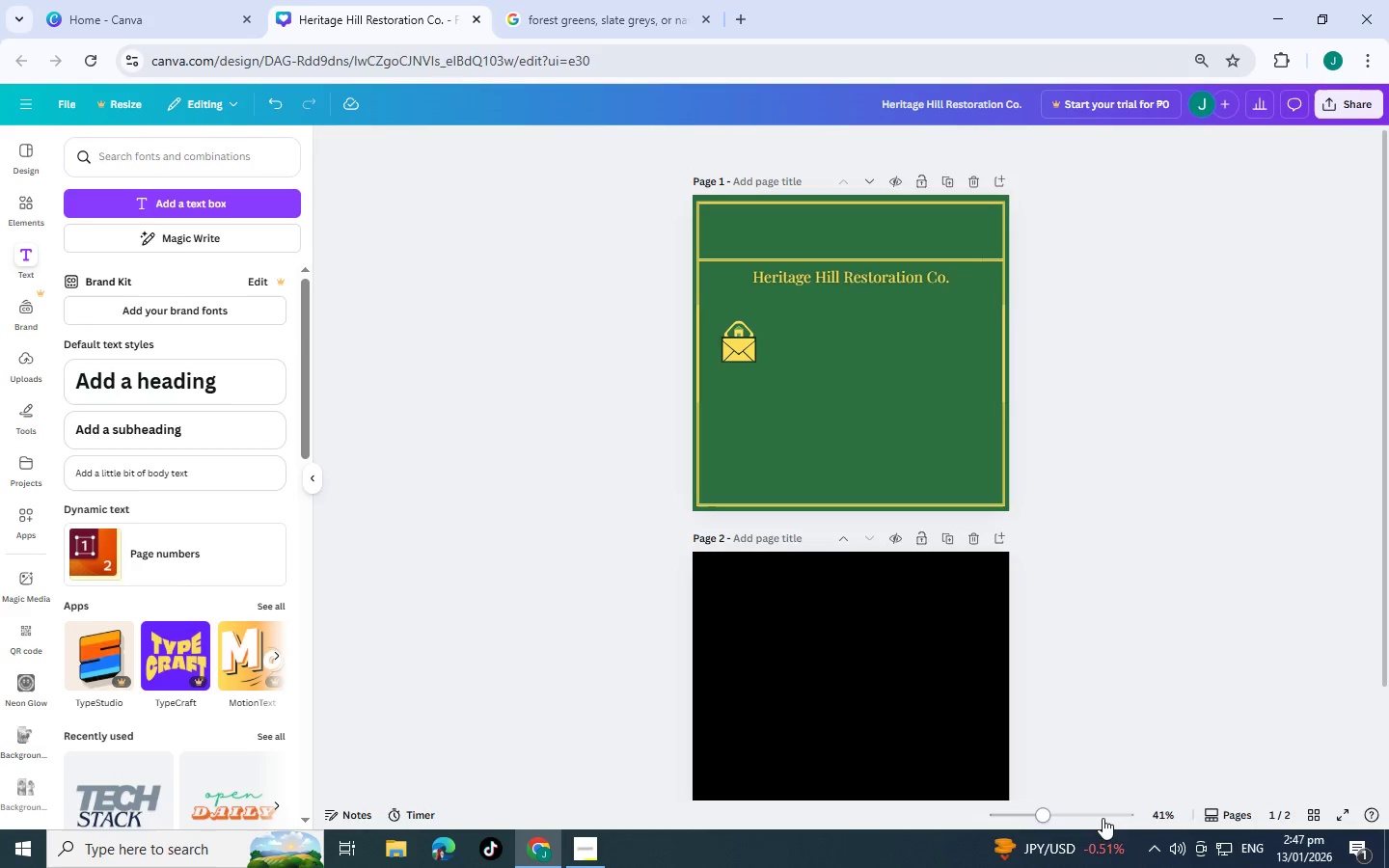 
left_click([1077, 815])
 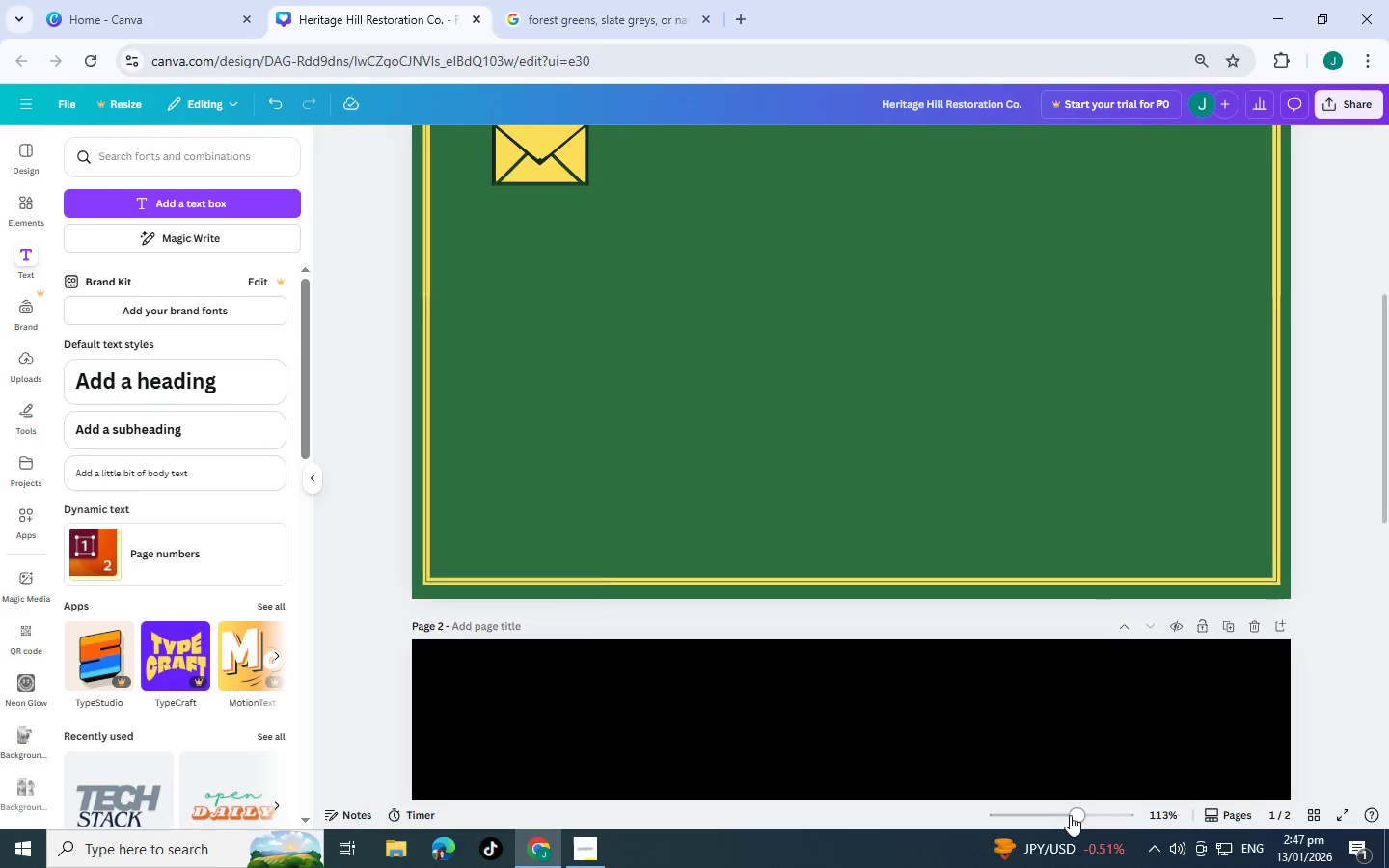 
left_click([1070, 815])
 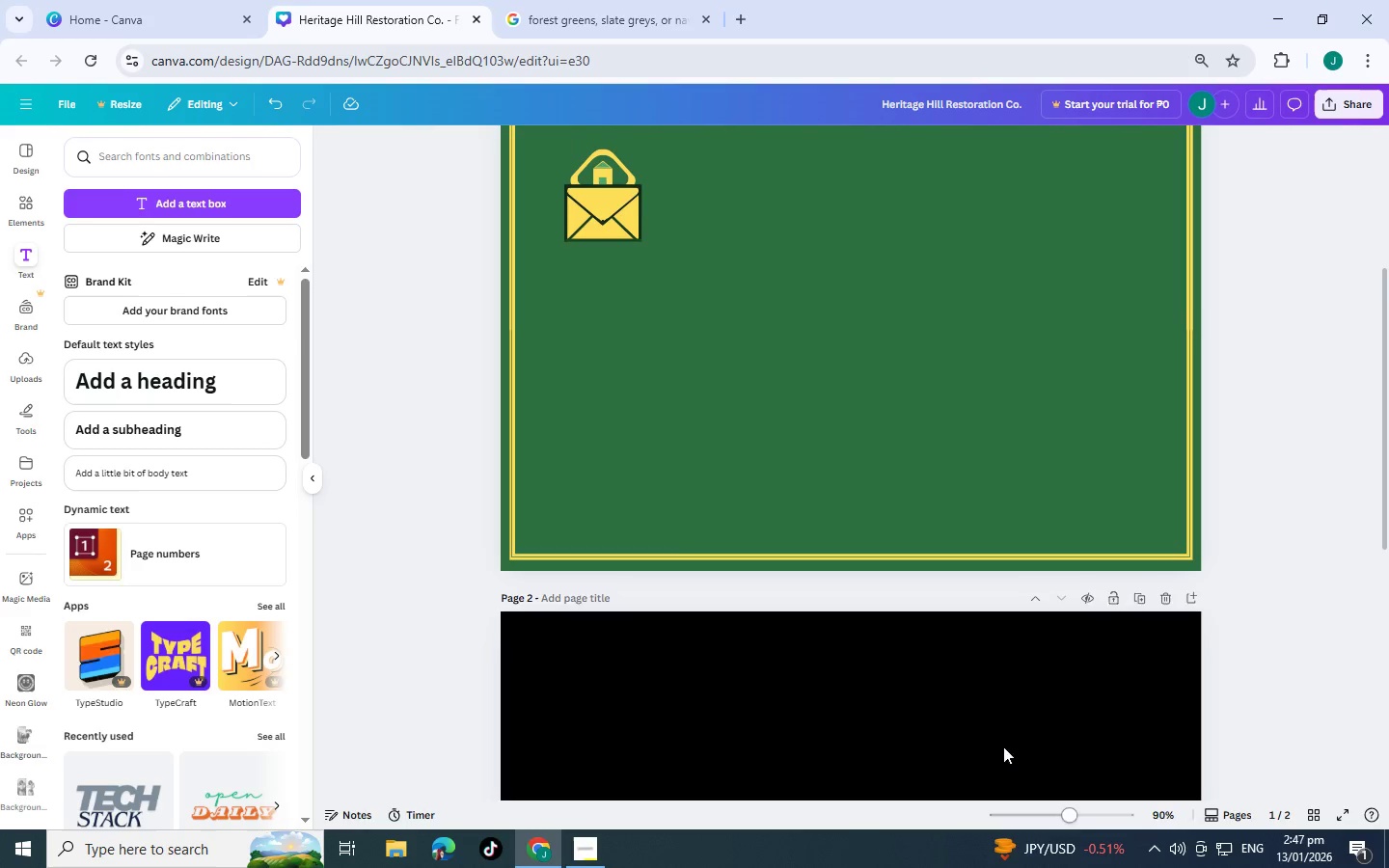 
scroll: coordinate [940, 679], scroll_direction: up, amount: 3.0
 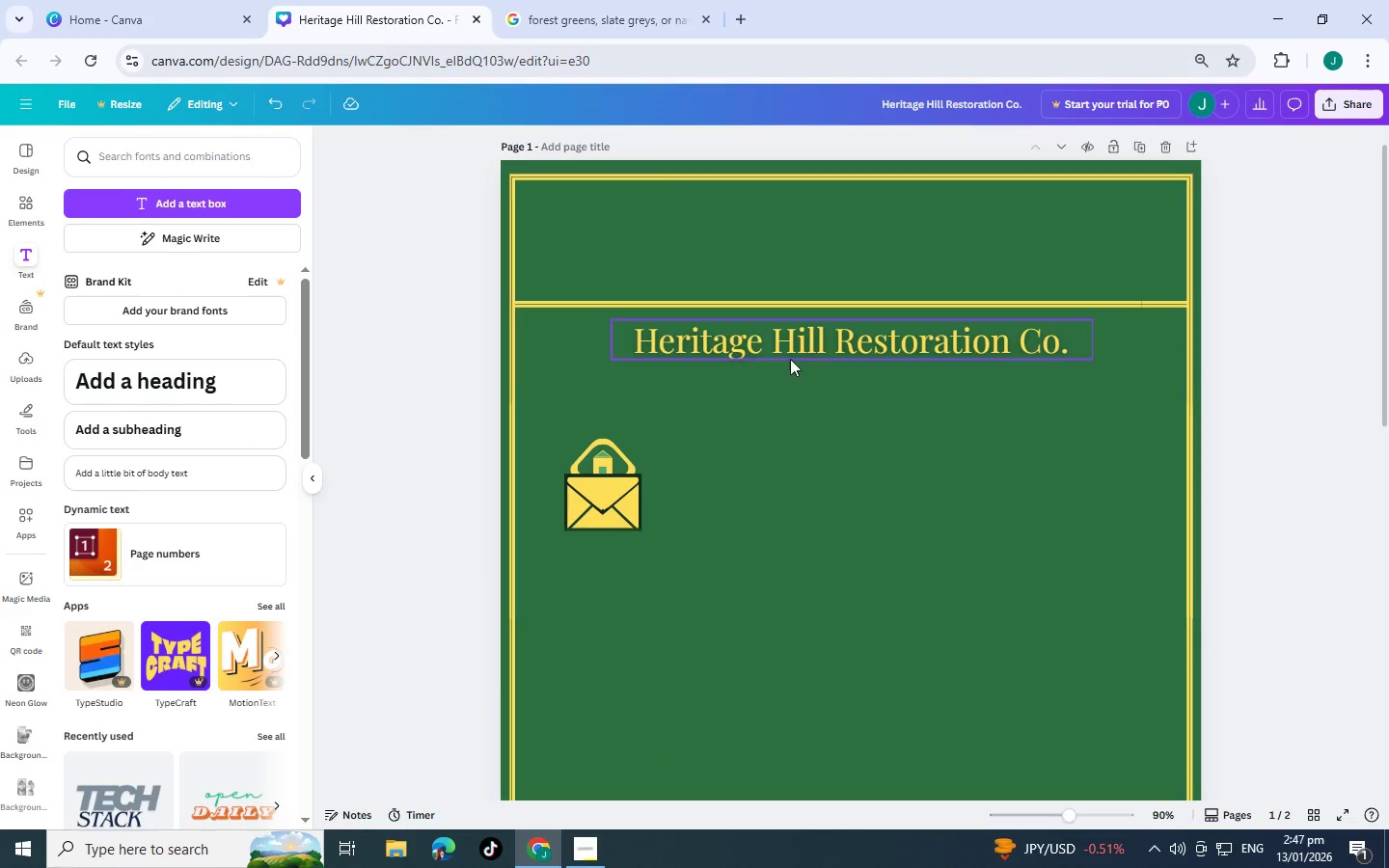 
left_click_drag(start_coordinate=[795, 351], to_coordinate=[807, 359])
 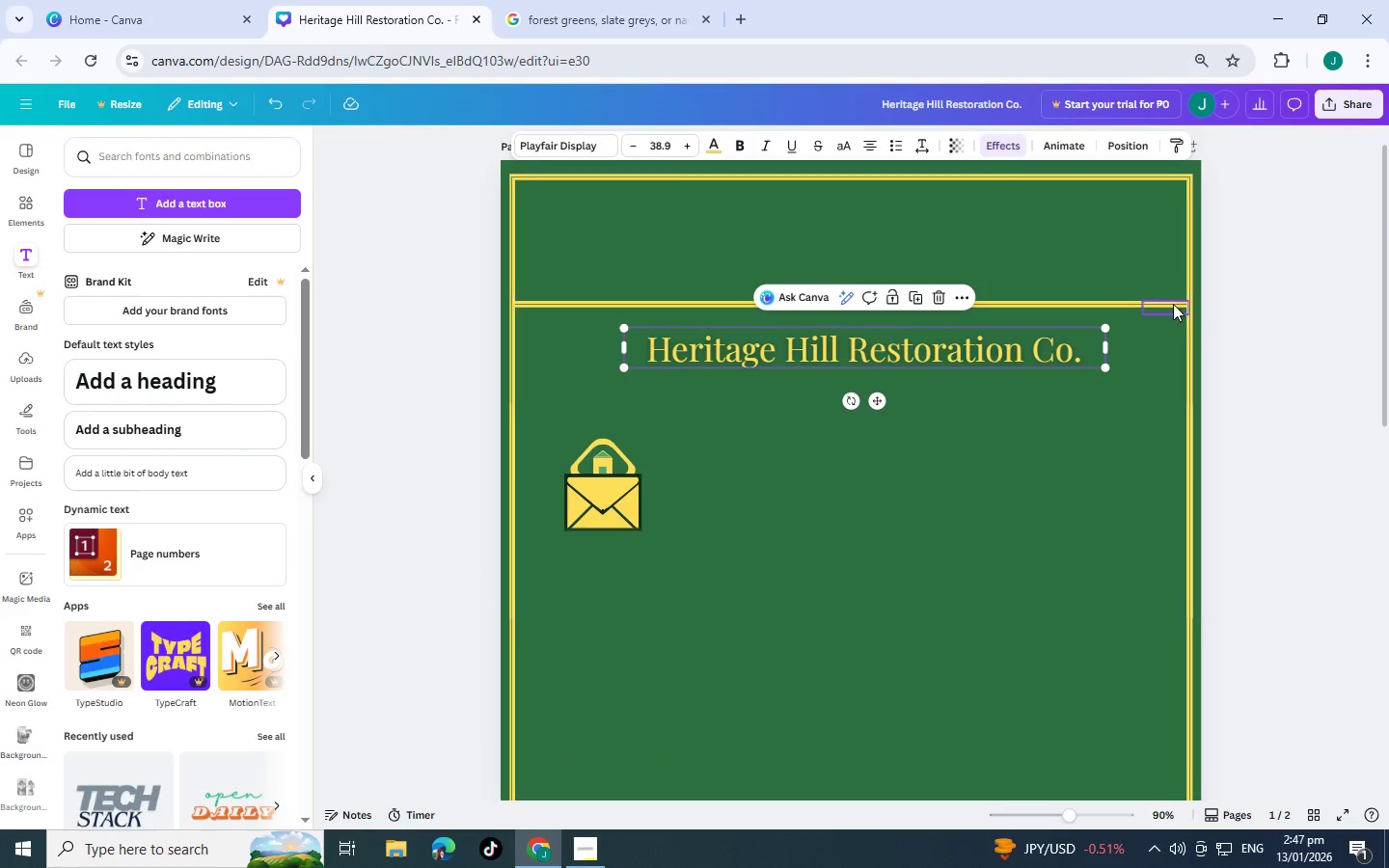 
left_click([1156, 308])
 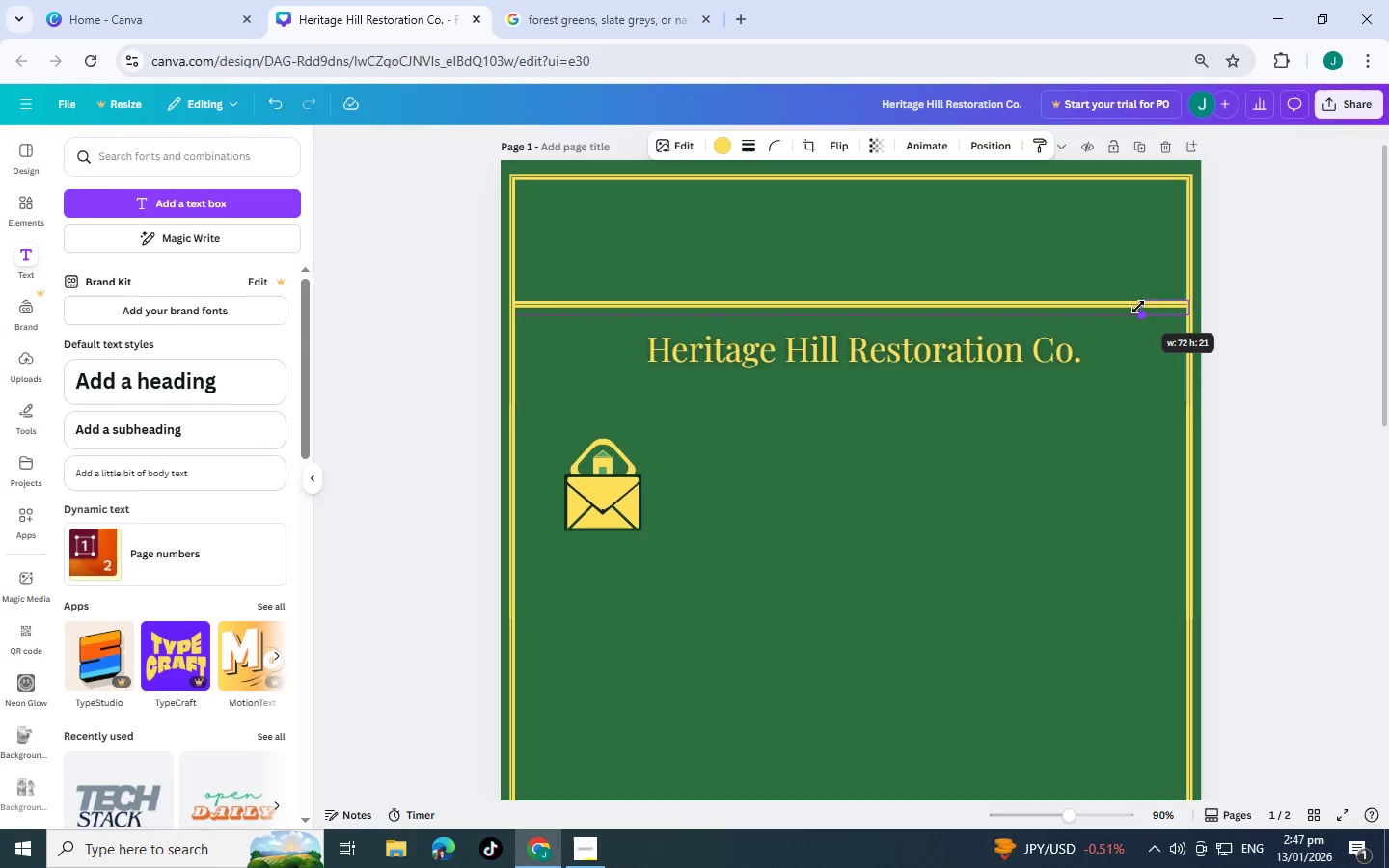 
left_click([1280, 403])
 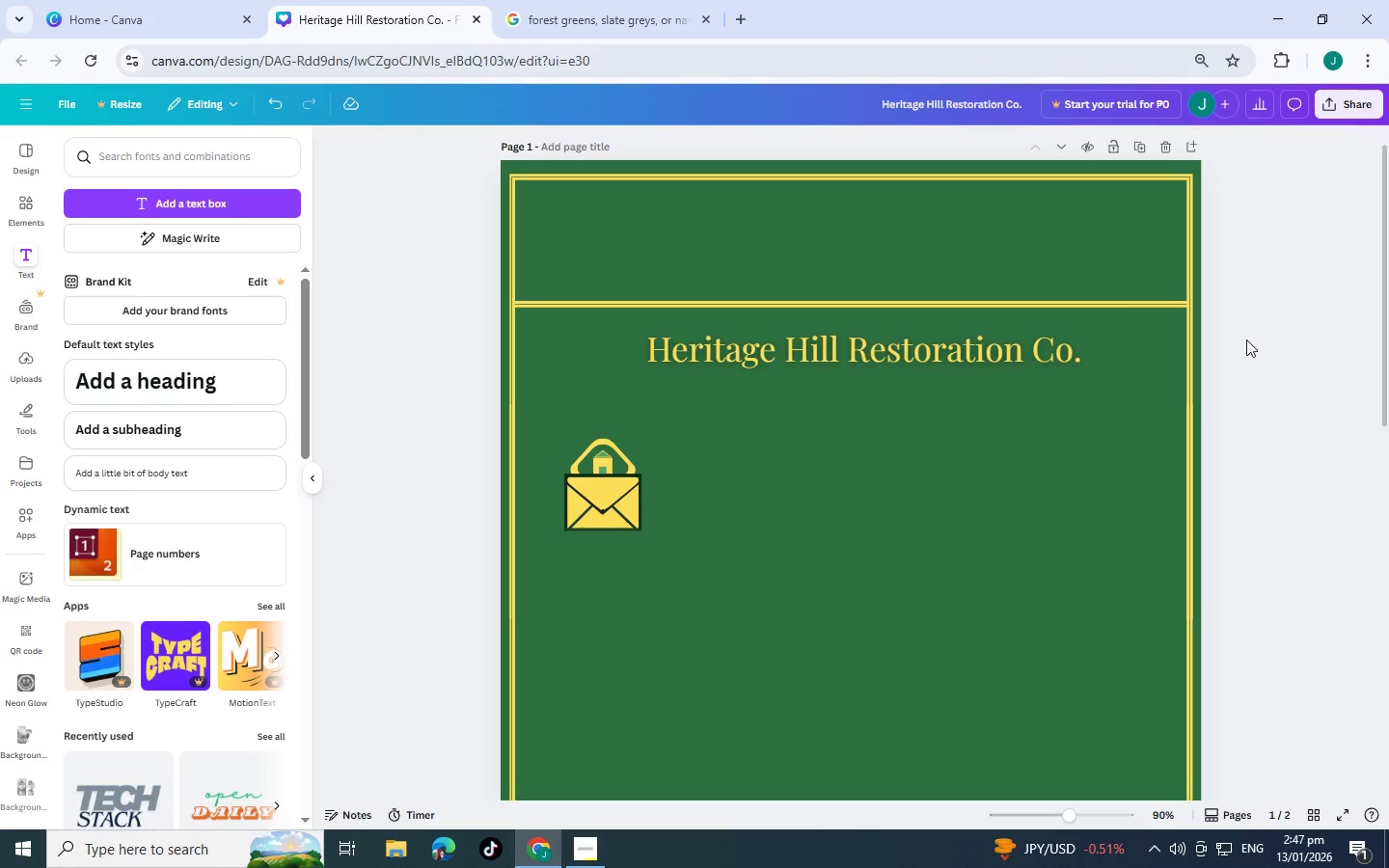 
left_click([1276, 346])
 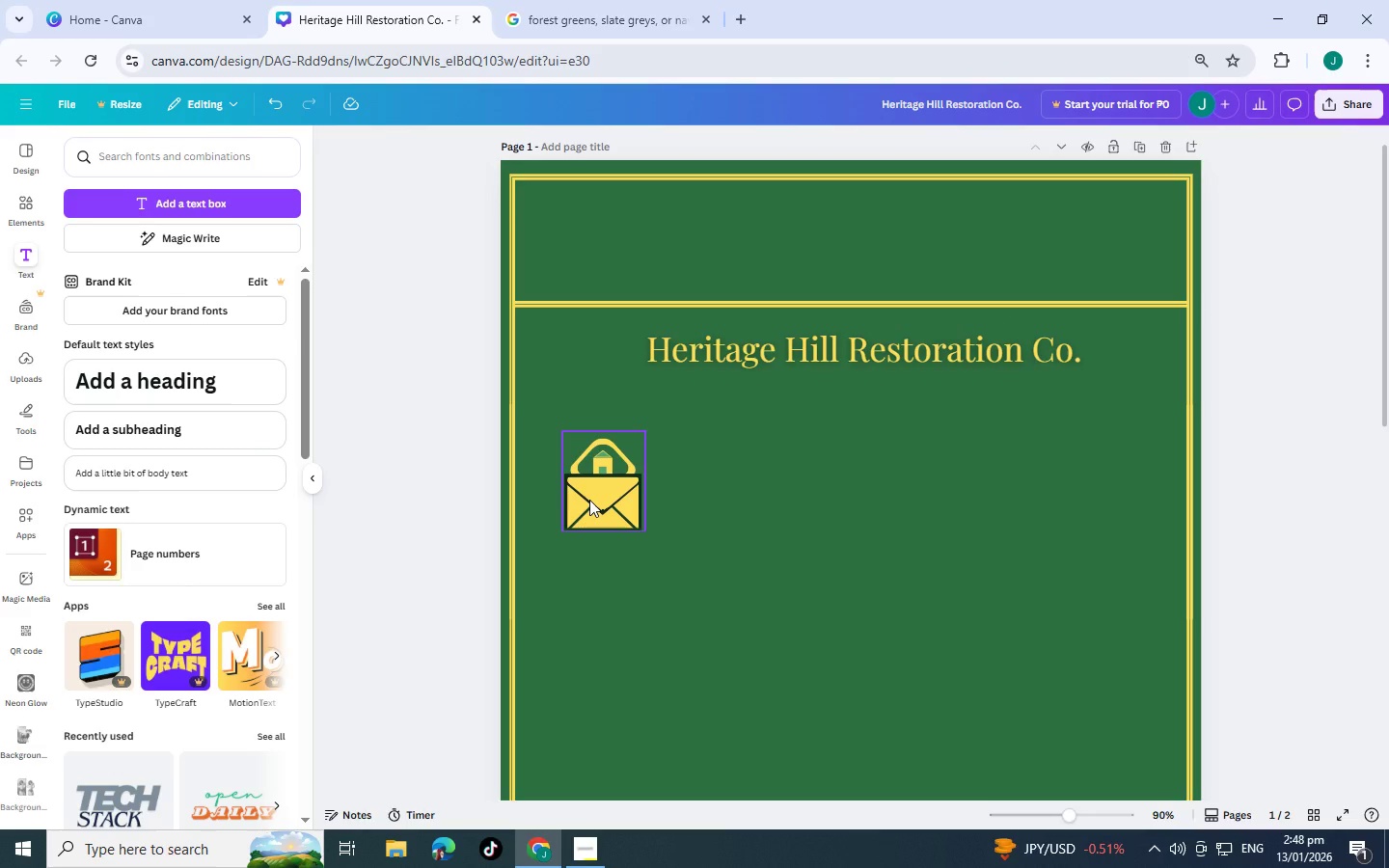 
wait(6.05)
 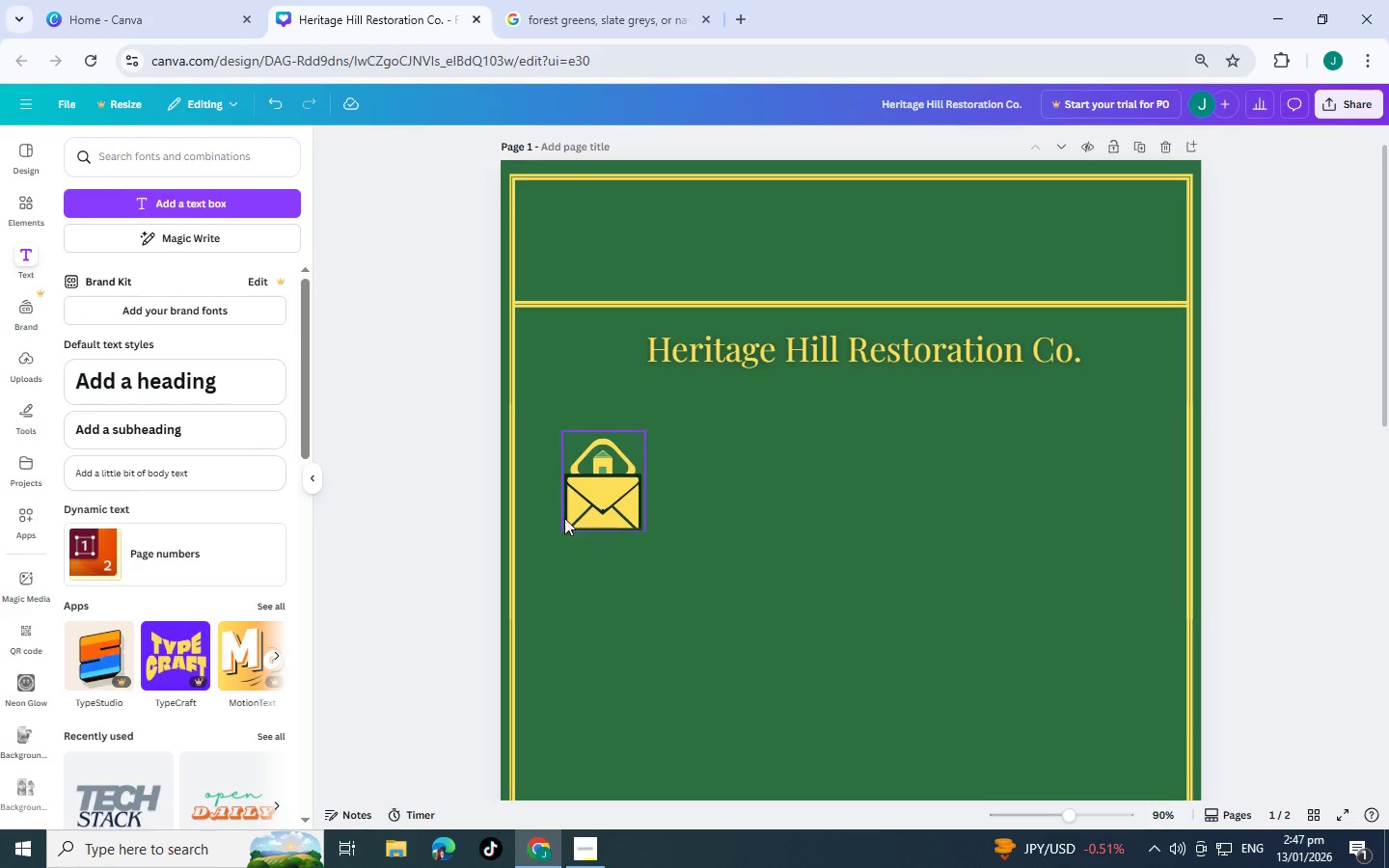 
left_click([863, 357])
 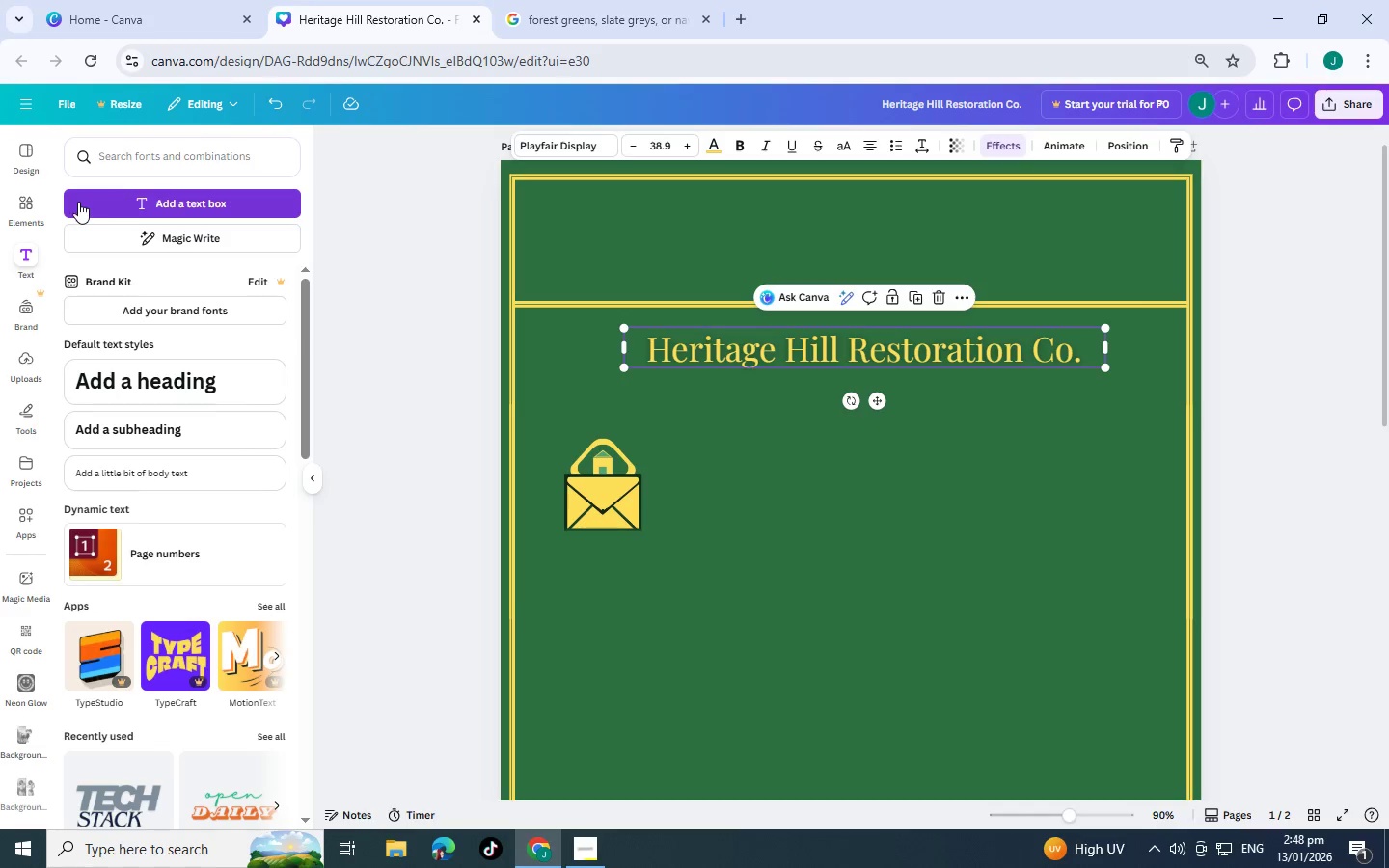 
left_click([14, 203])
 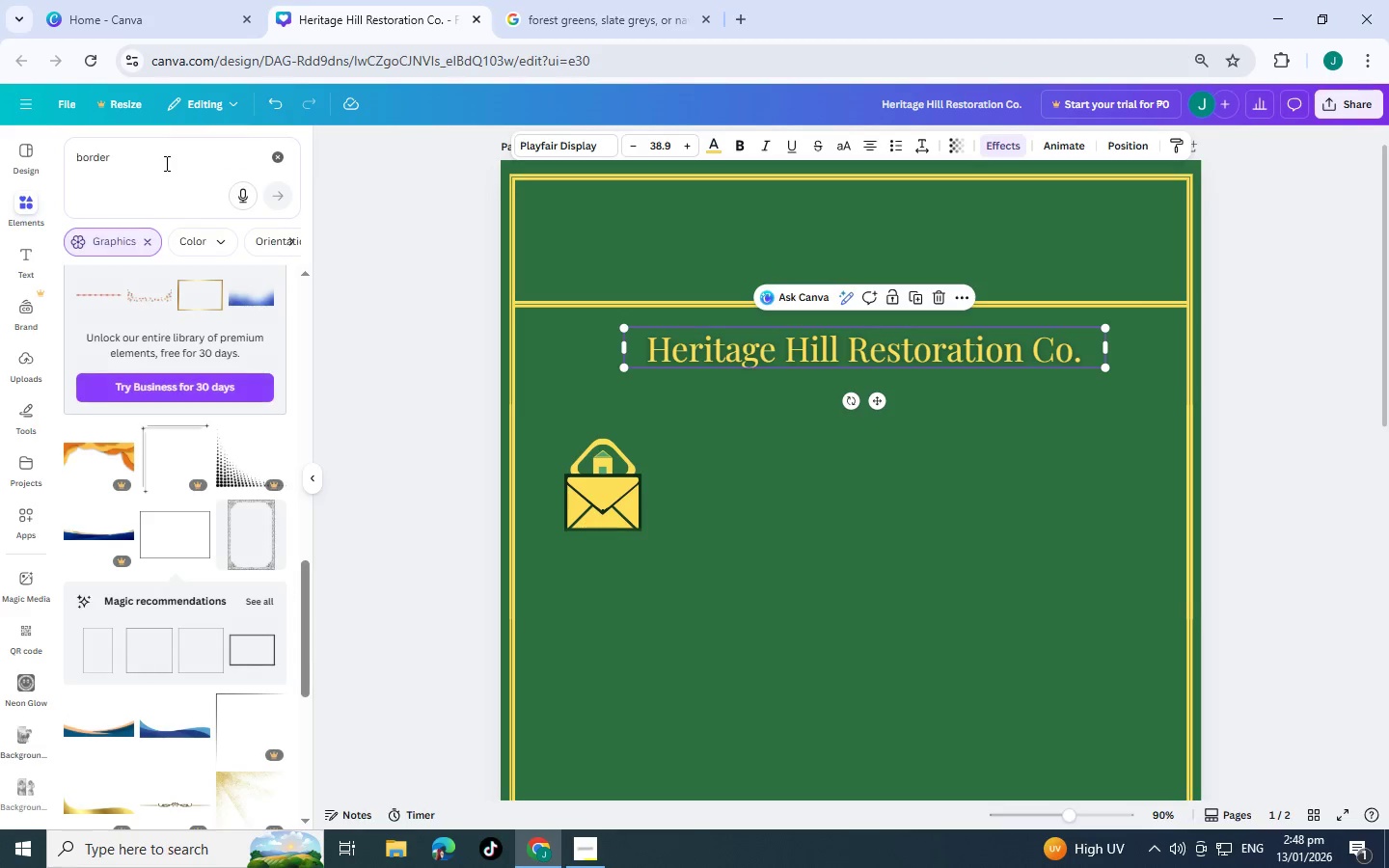 
left_click_drag(start_coordinate=[171, 163], to_coordinate=[0, 144])
 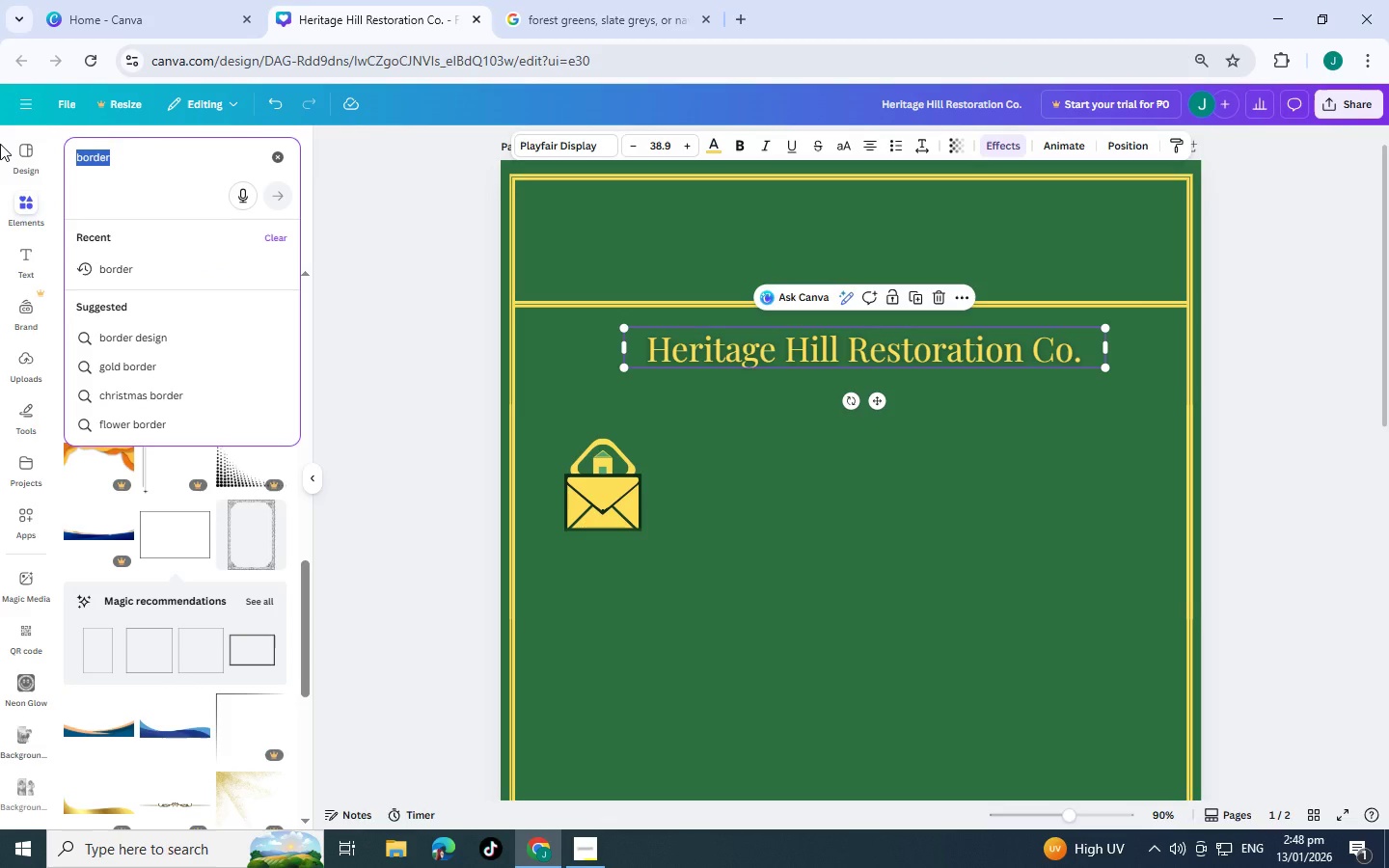 
type(line)
 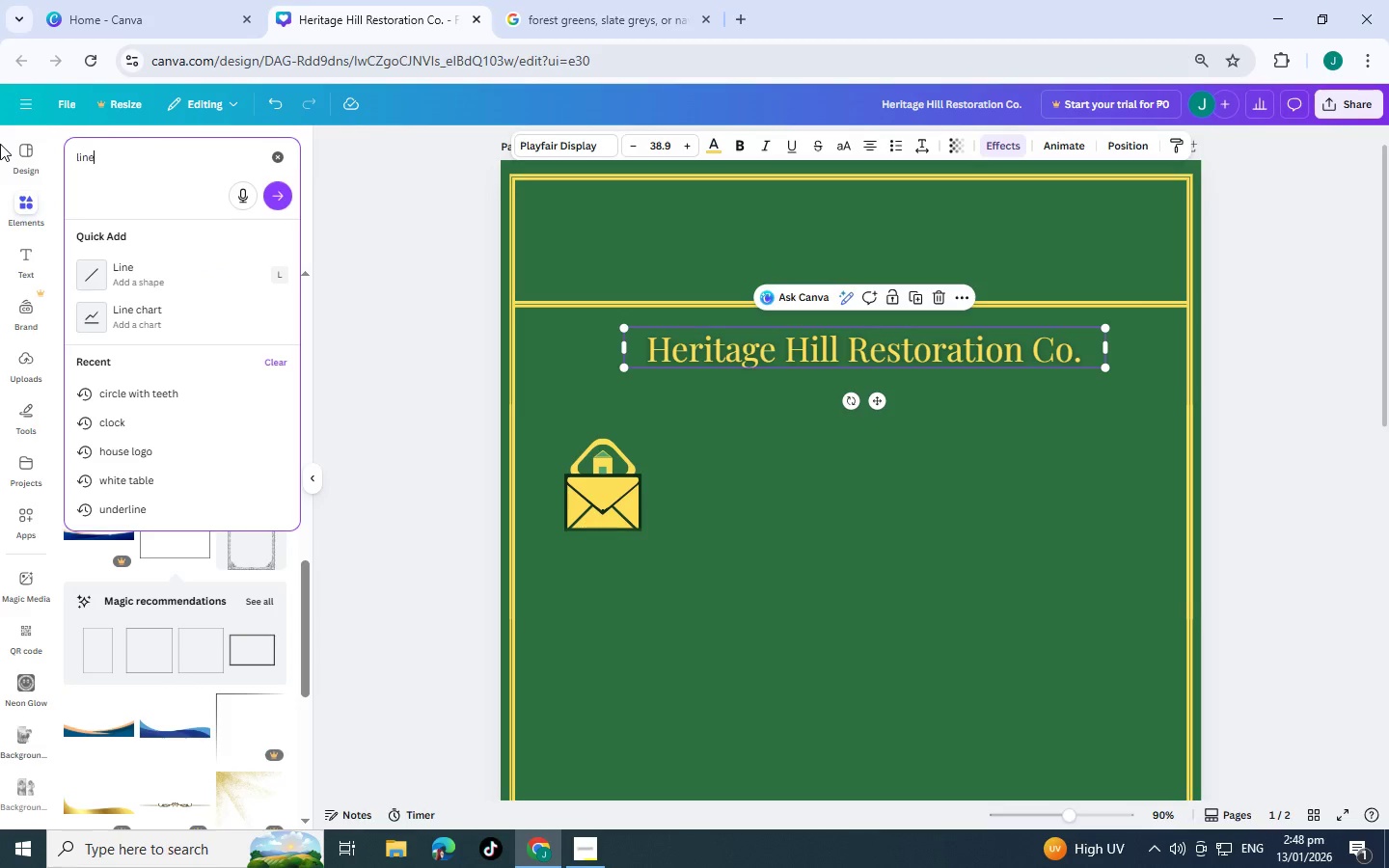 
key(Enter)
 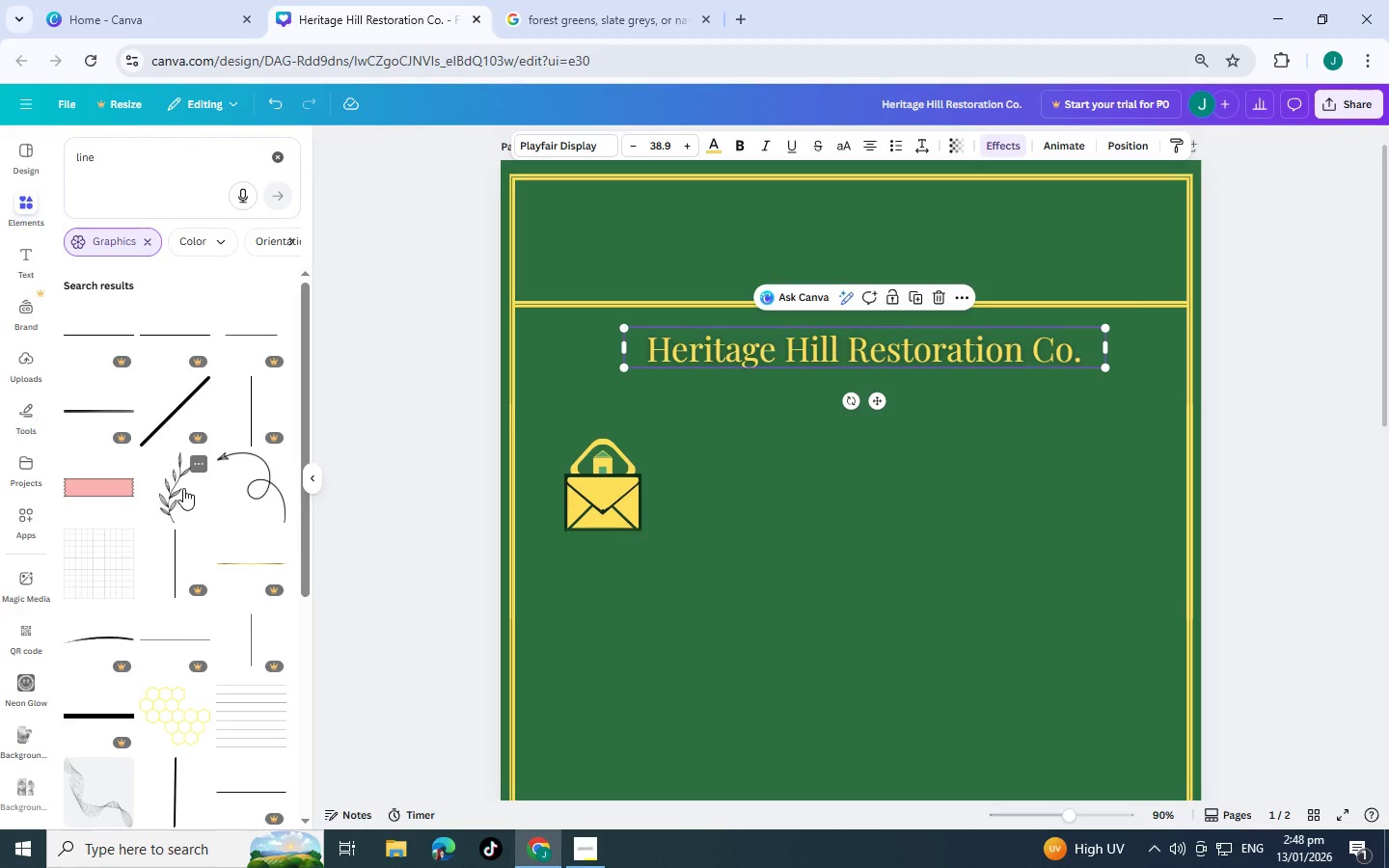 
scroll: coordinate [174, 488], scroll_direction: down, amount: 3.0
 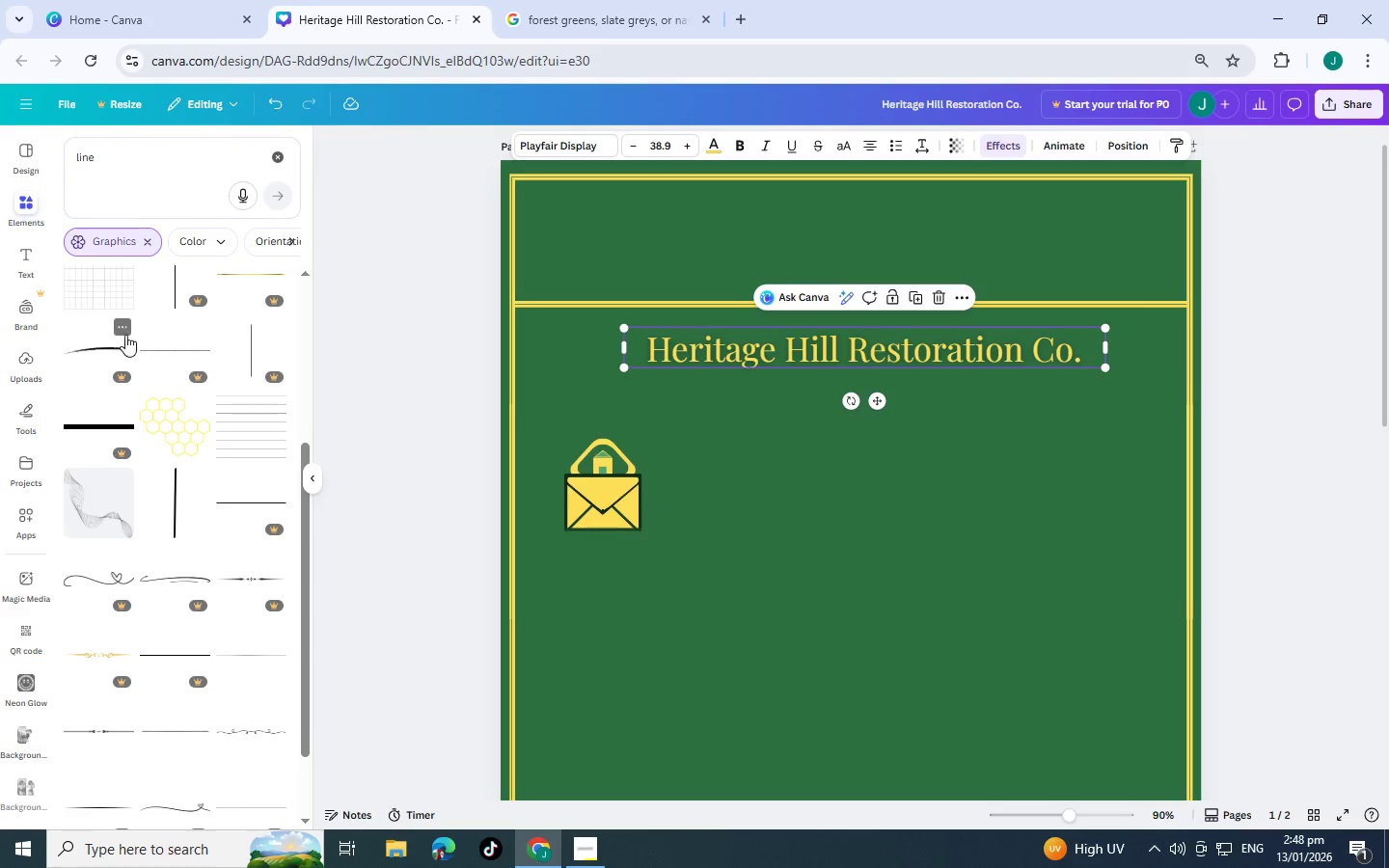 
left_click([124, 325])
 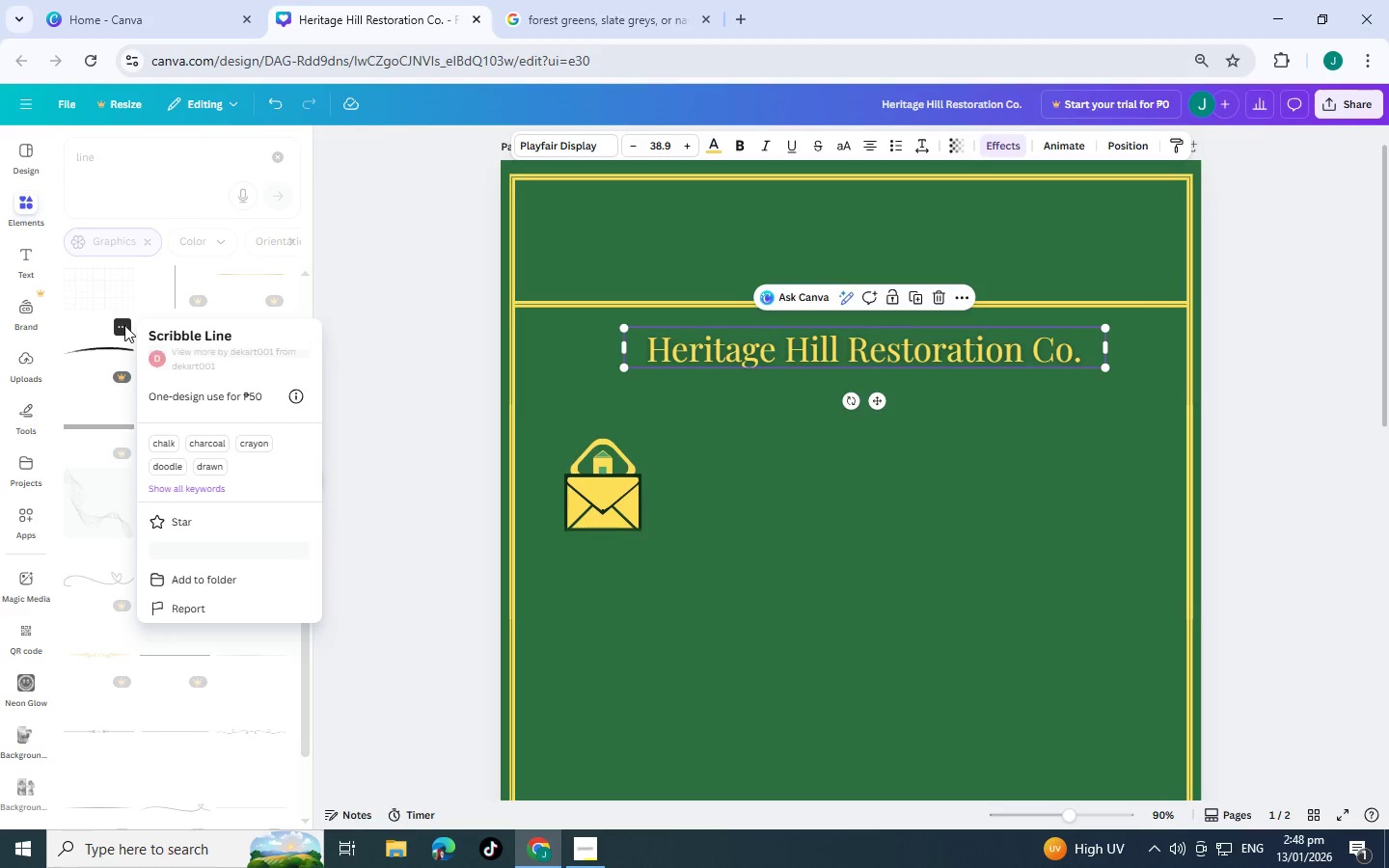 
left_click([124, 325])
 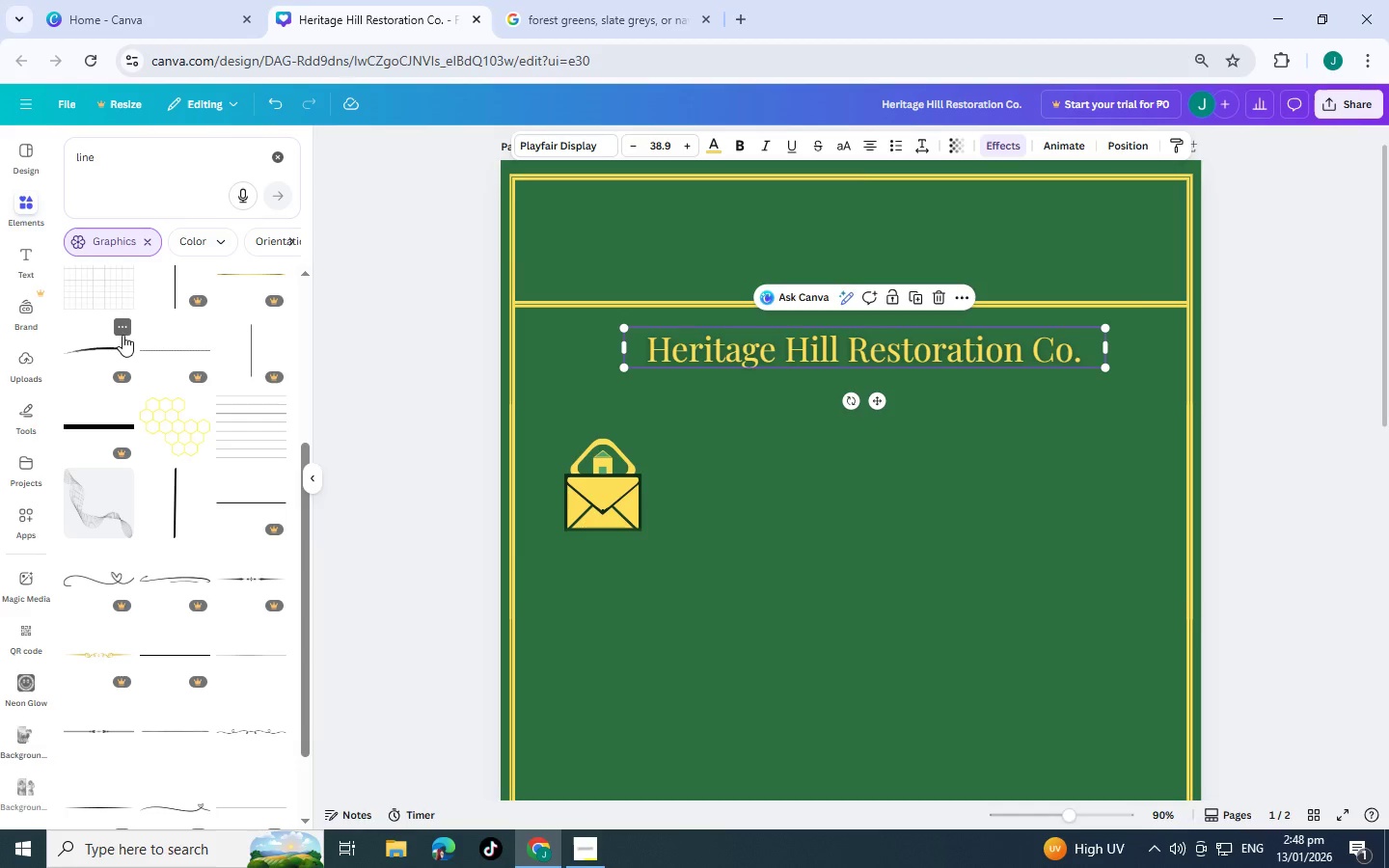 
scroll: coordinate [187, 548], scroll_direction: down, amount: 3.0
 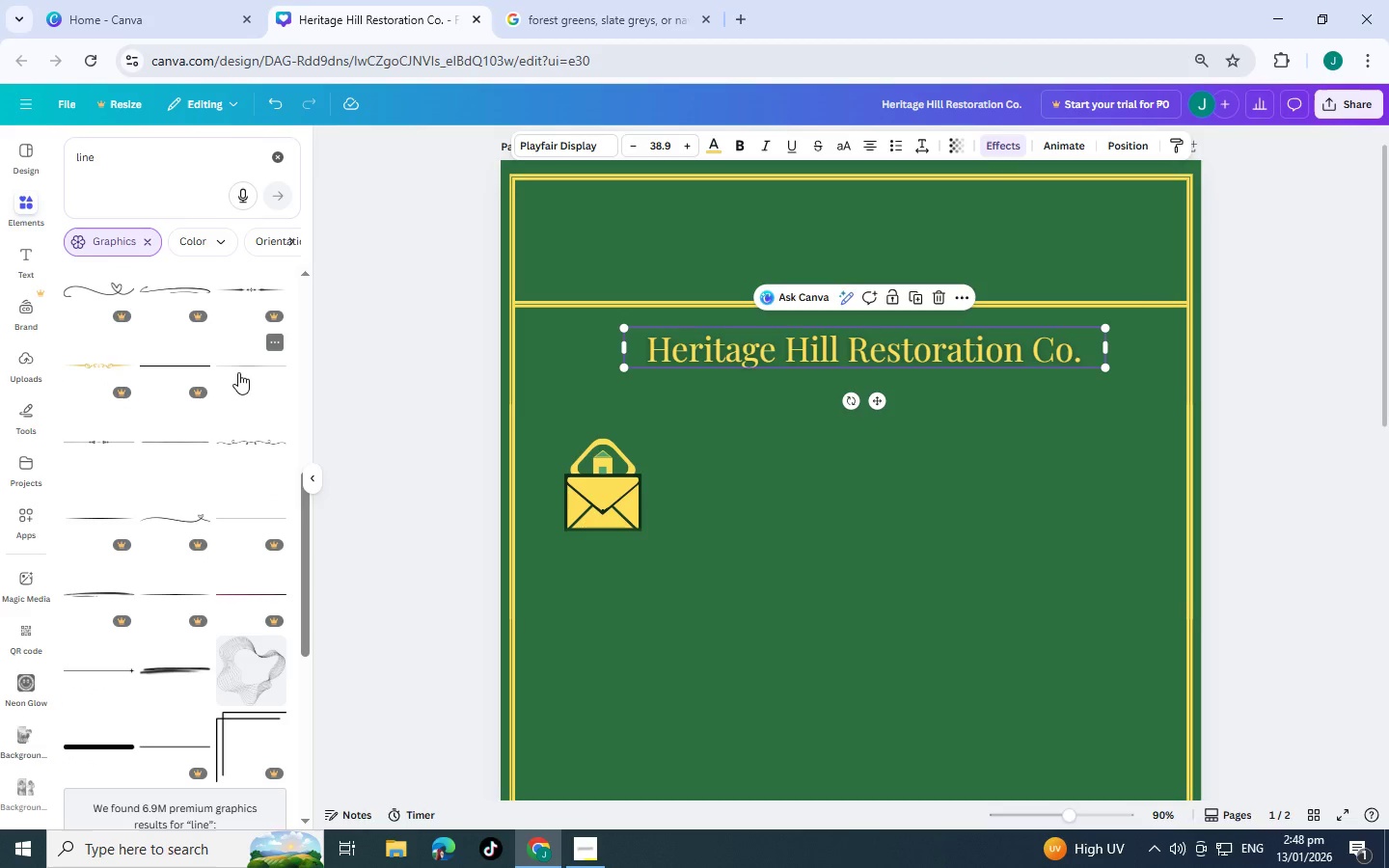 
left_click([238, 372])
 